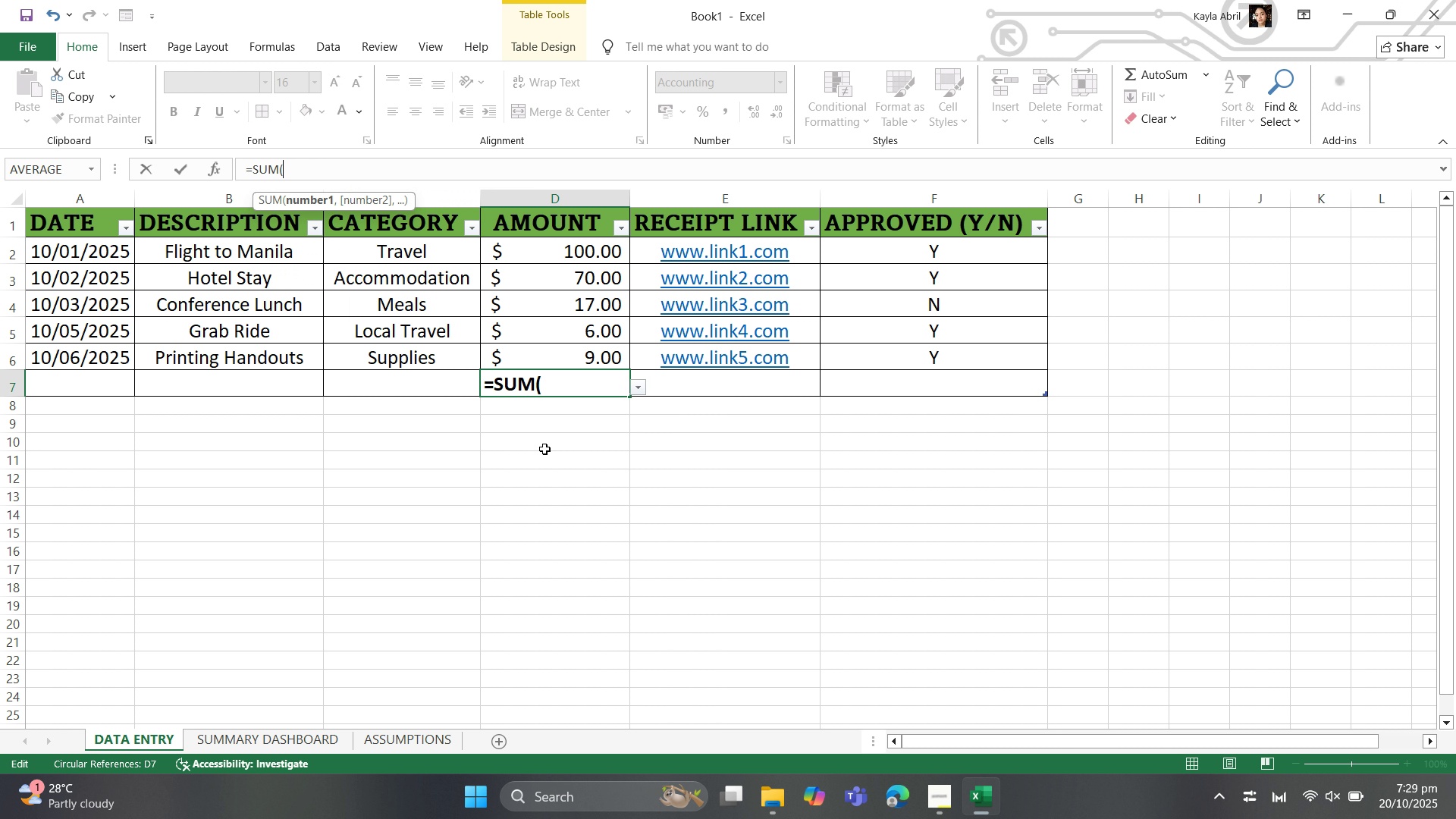 
key(Shift+9)
 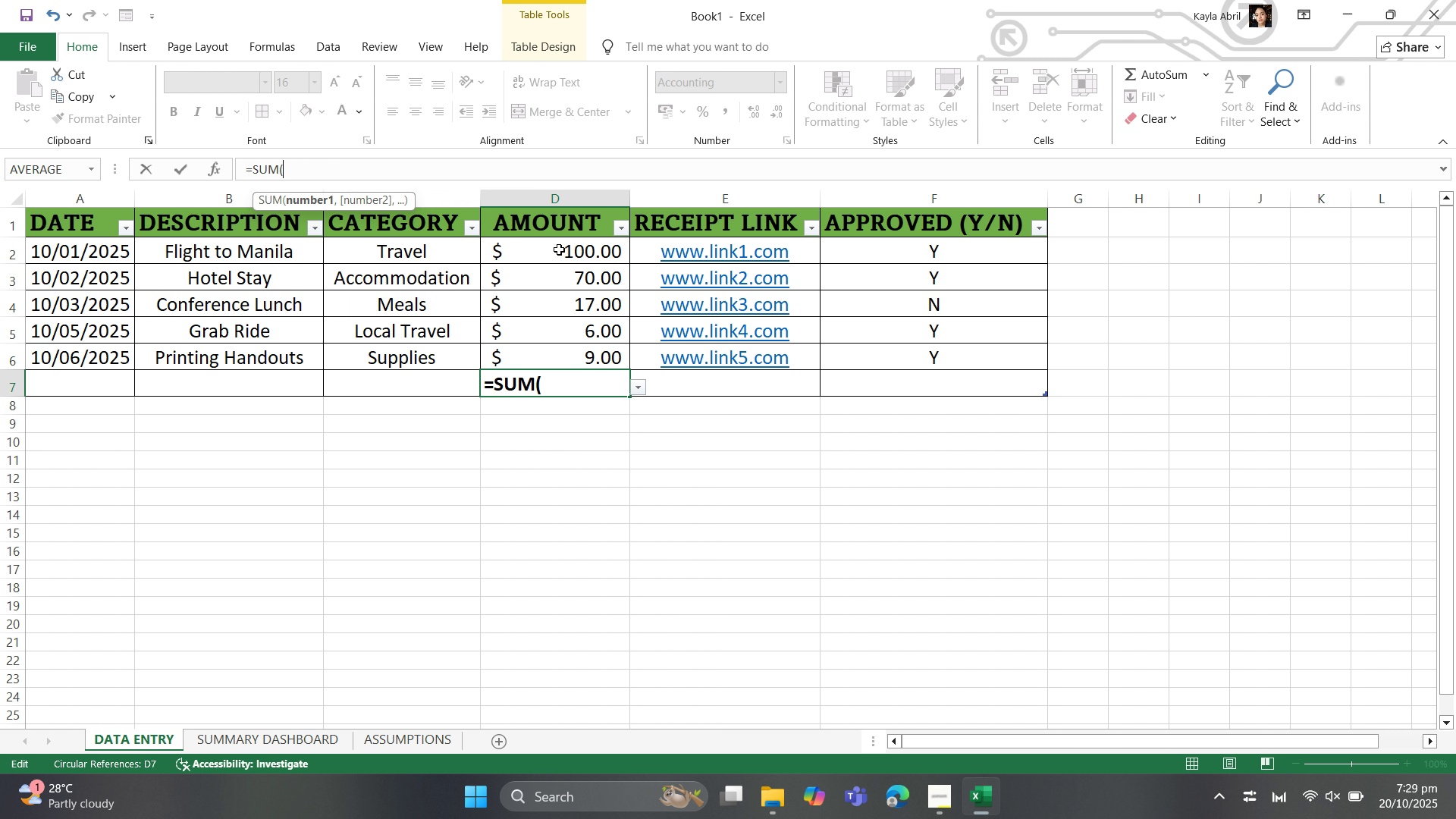 
wait(11.39)
 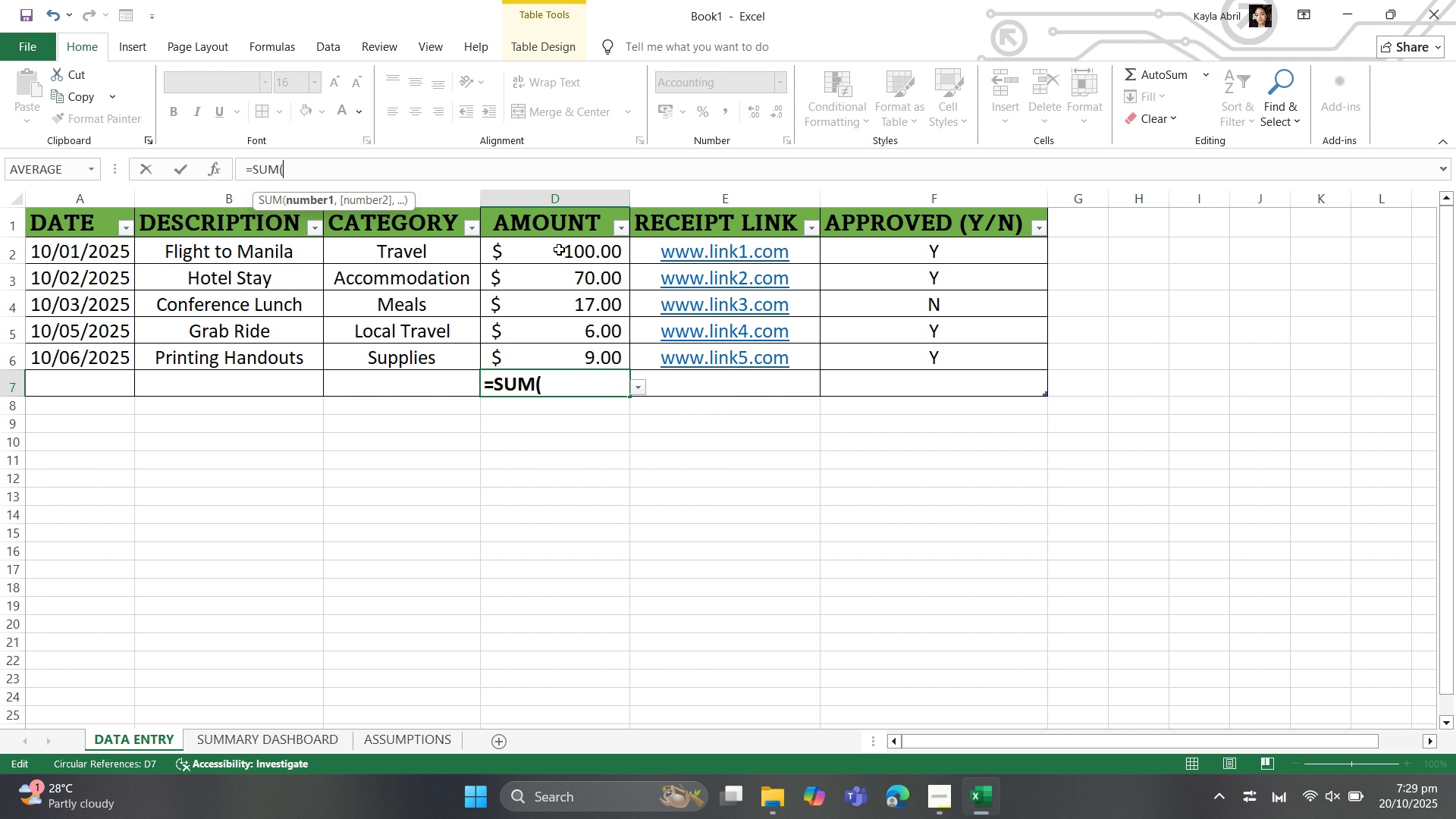 
left_click_drag(start_coordinate=[559, 249], to_coordinate=[557, 359])
 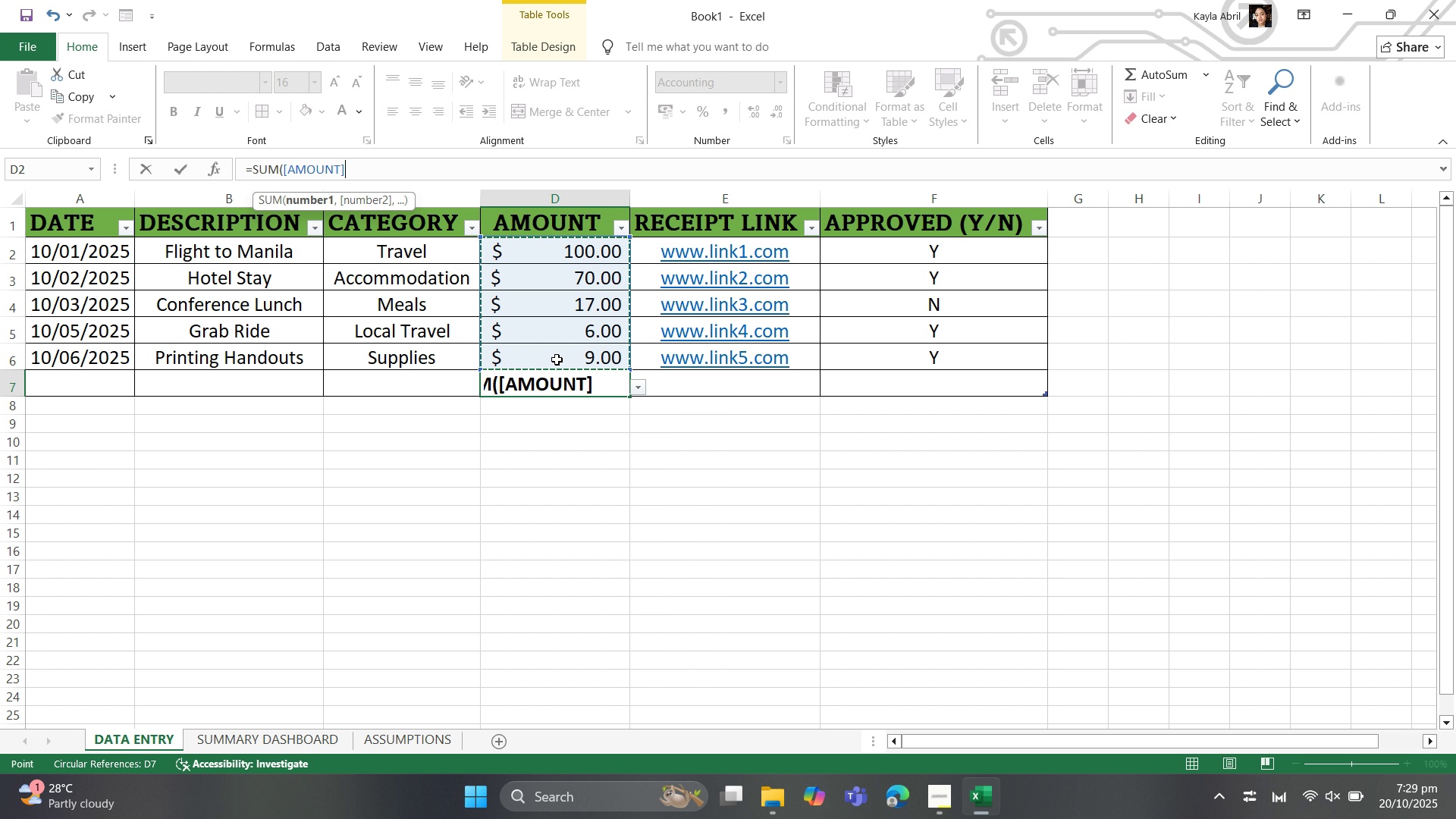 
wait(12.15)
 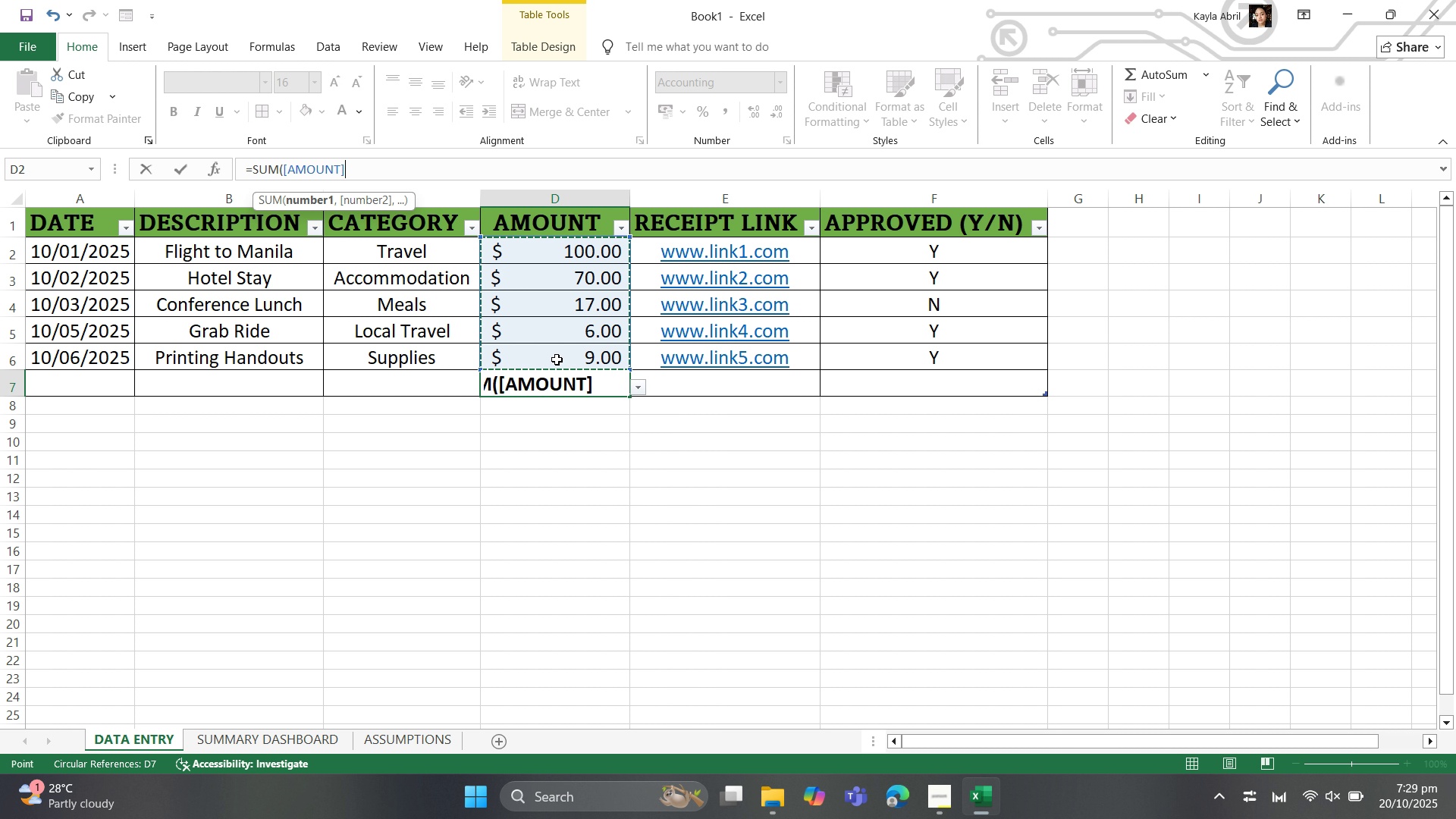 
left_click_drag(start_coordinate=[367, 161], to_coordinate=[234, 172])
 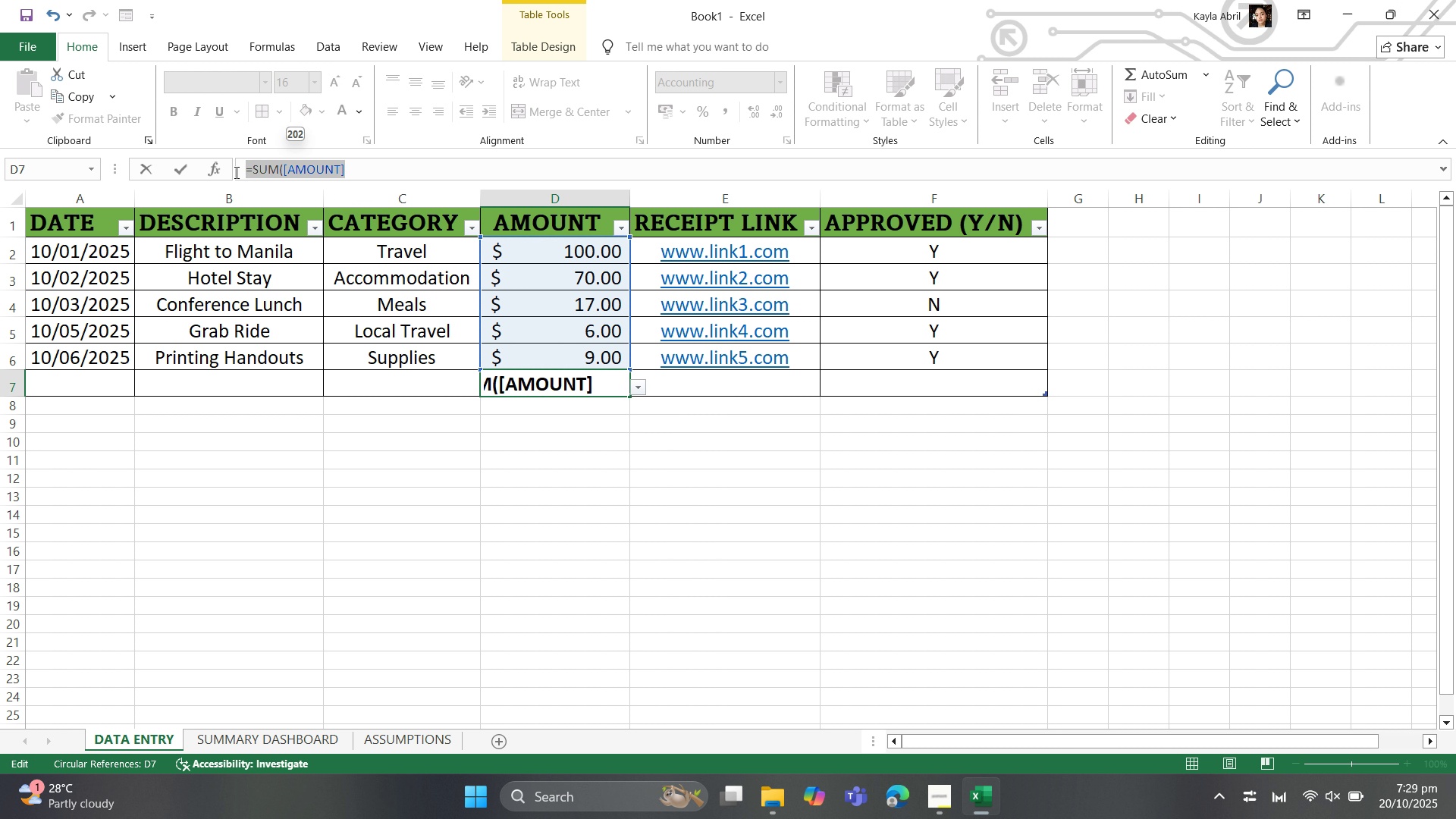 
key(Backspace)
 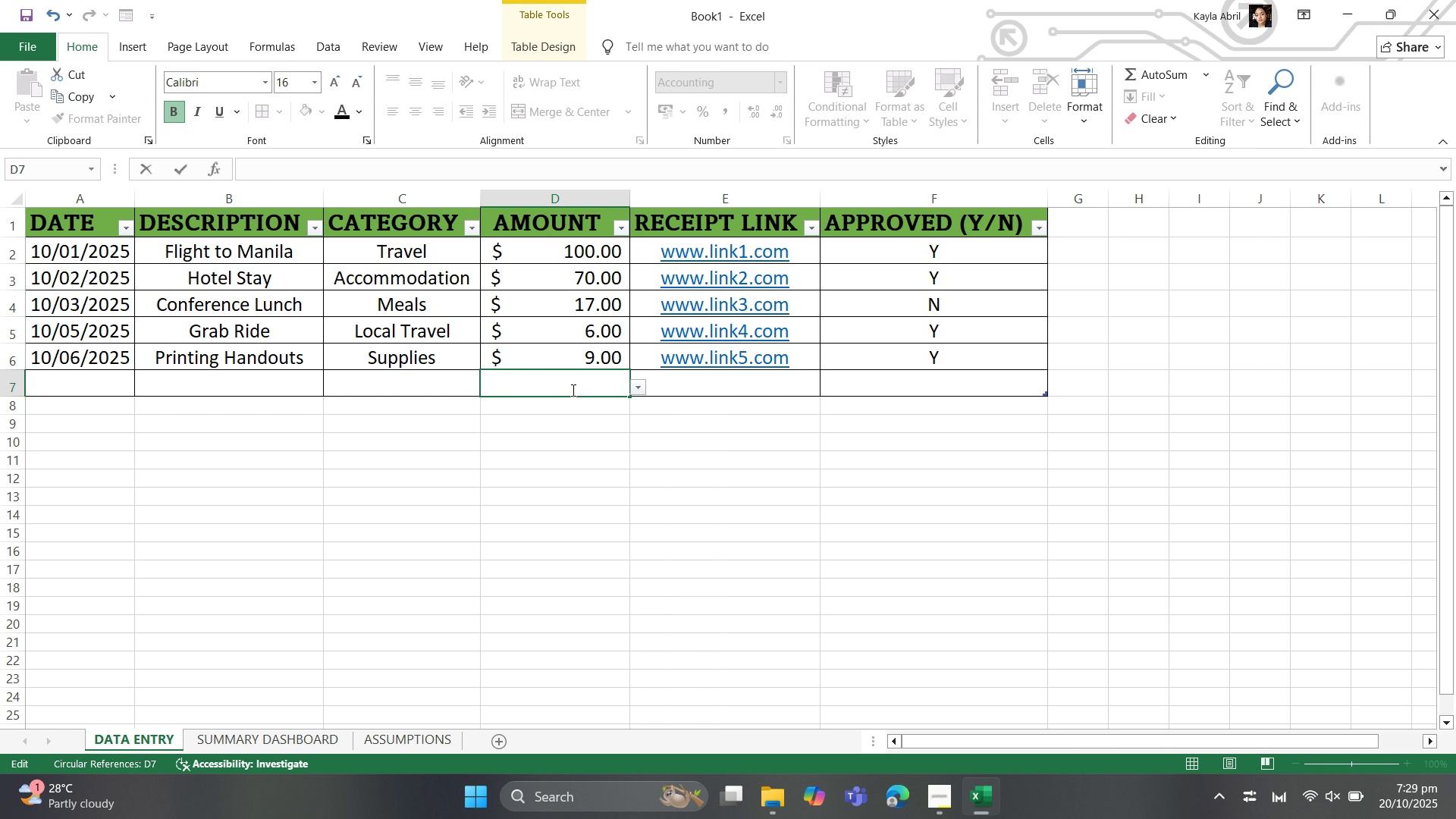 
left_click([560, 485])
 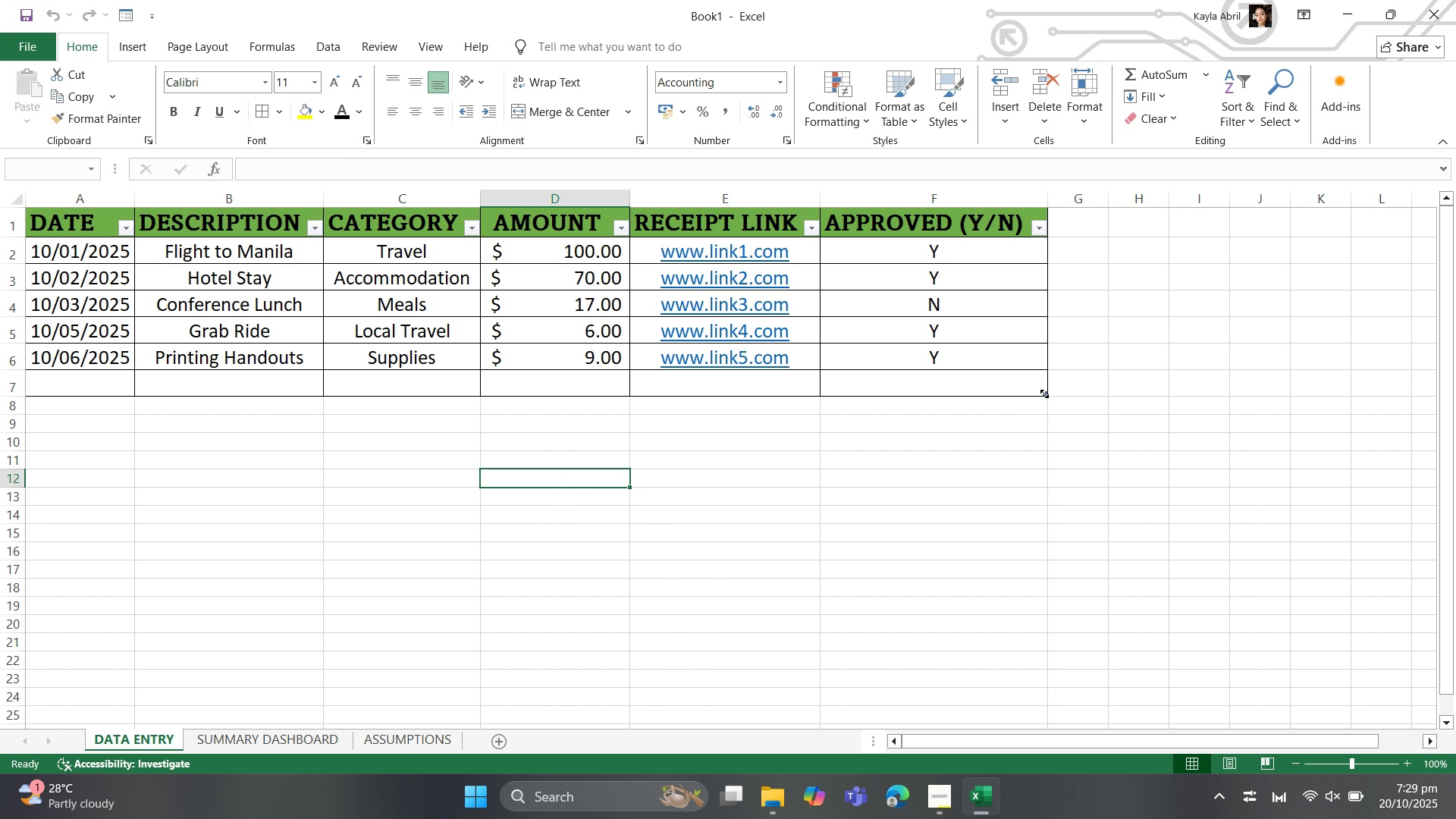 
left_click([1046, 394])
 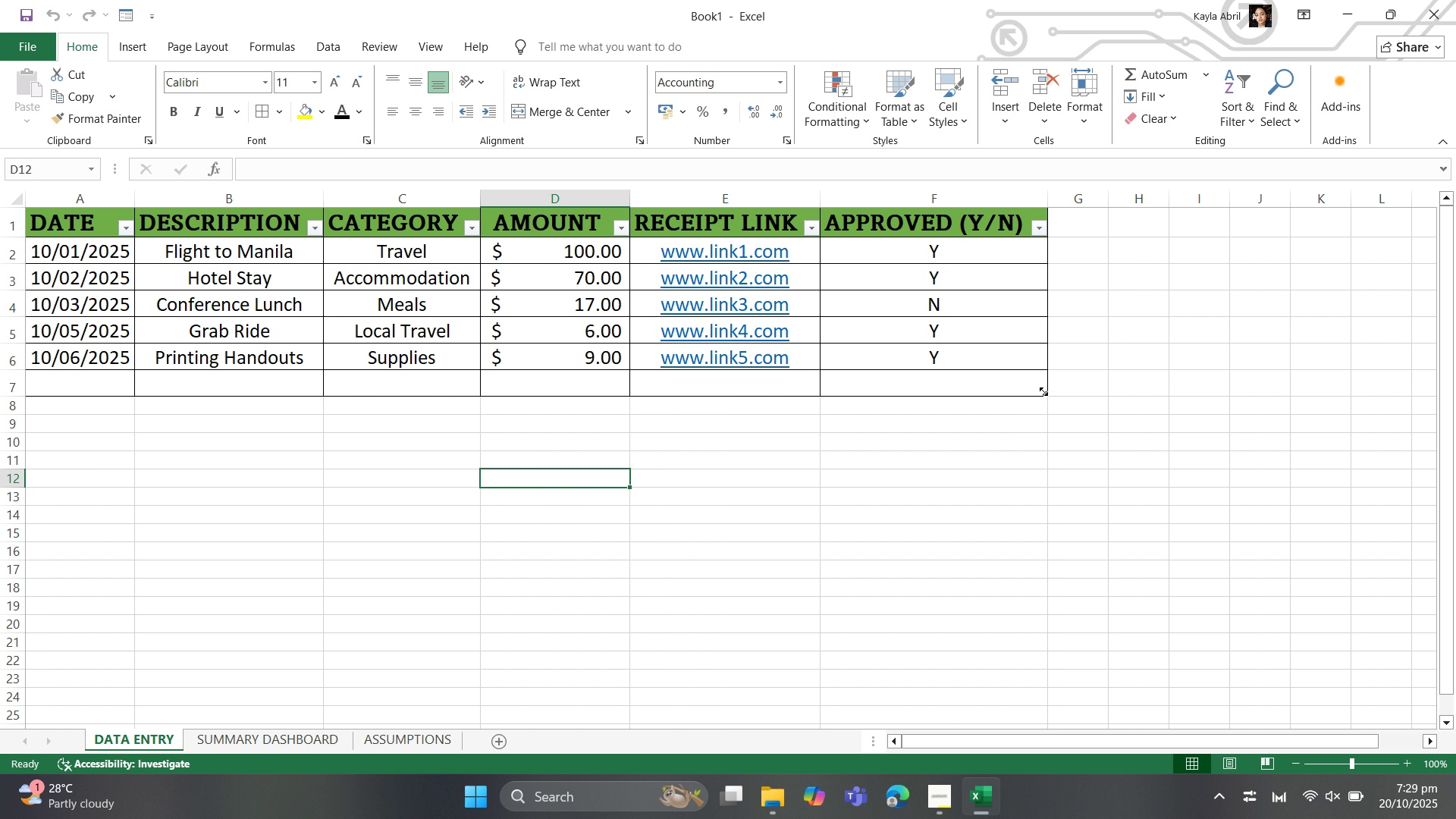 
right_click([1043, 391])
 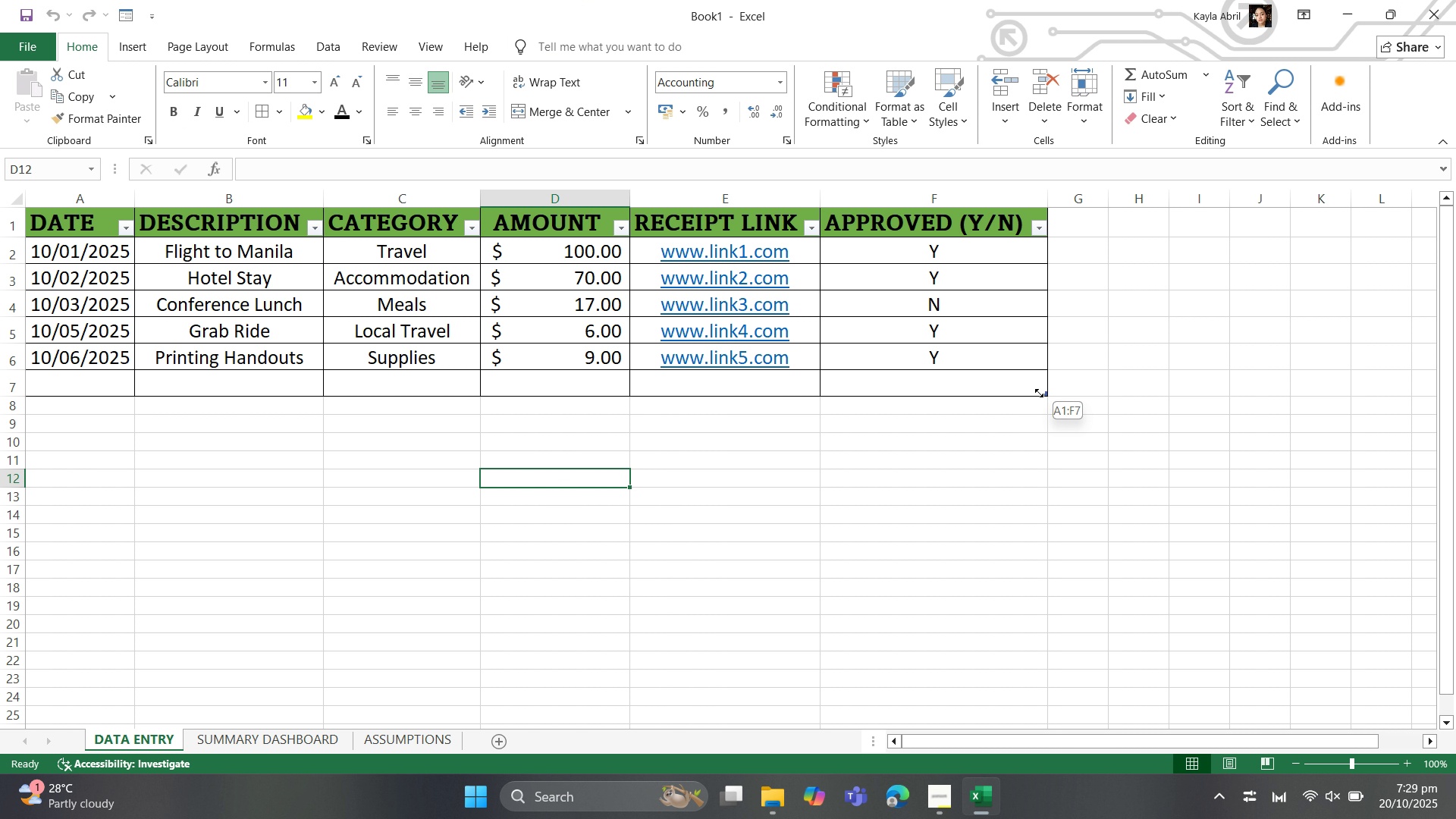 
right_click([1039, 393])
 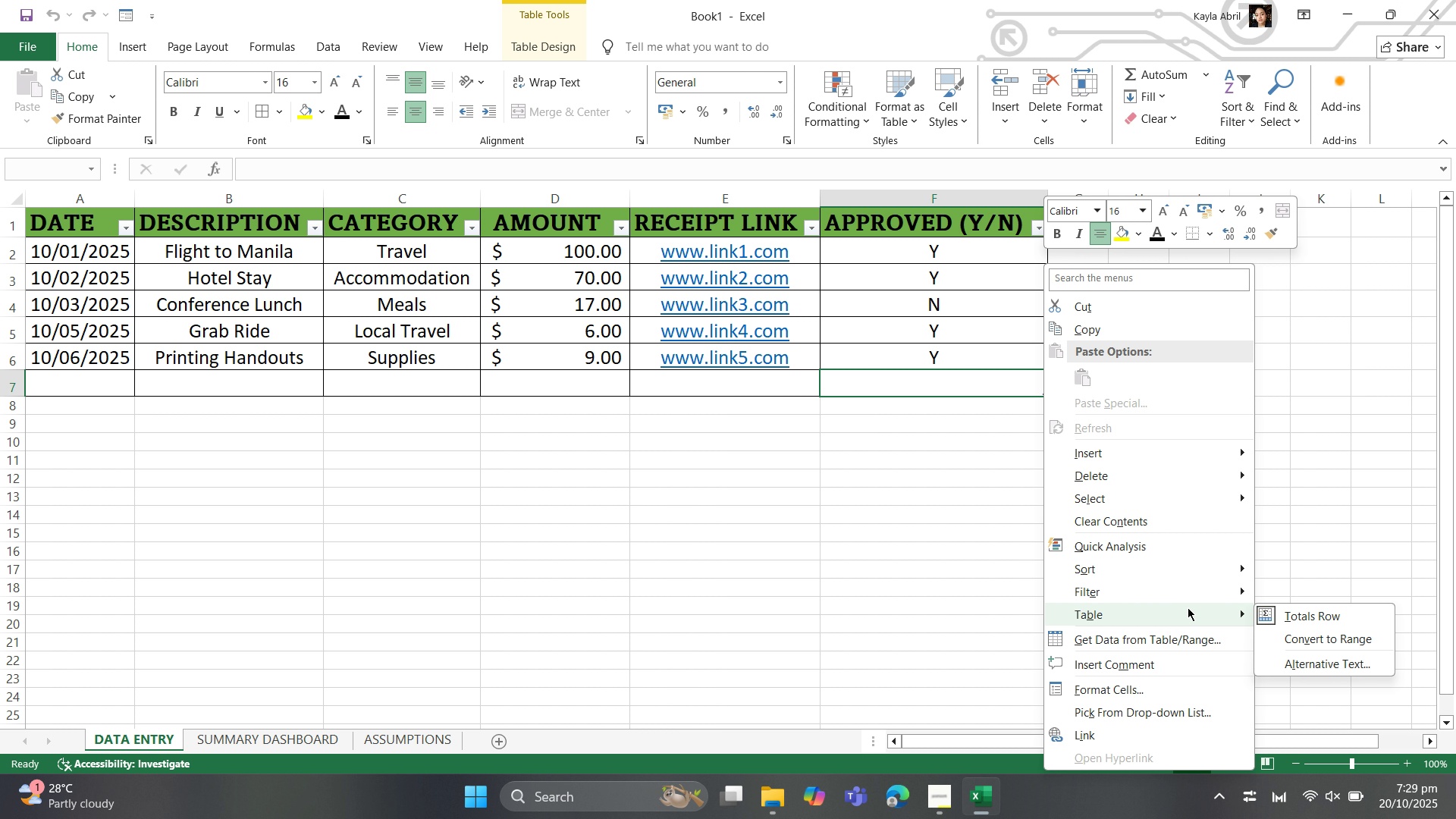 
wait(5.62)
 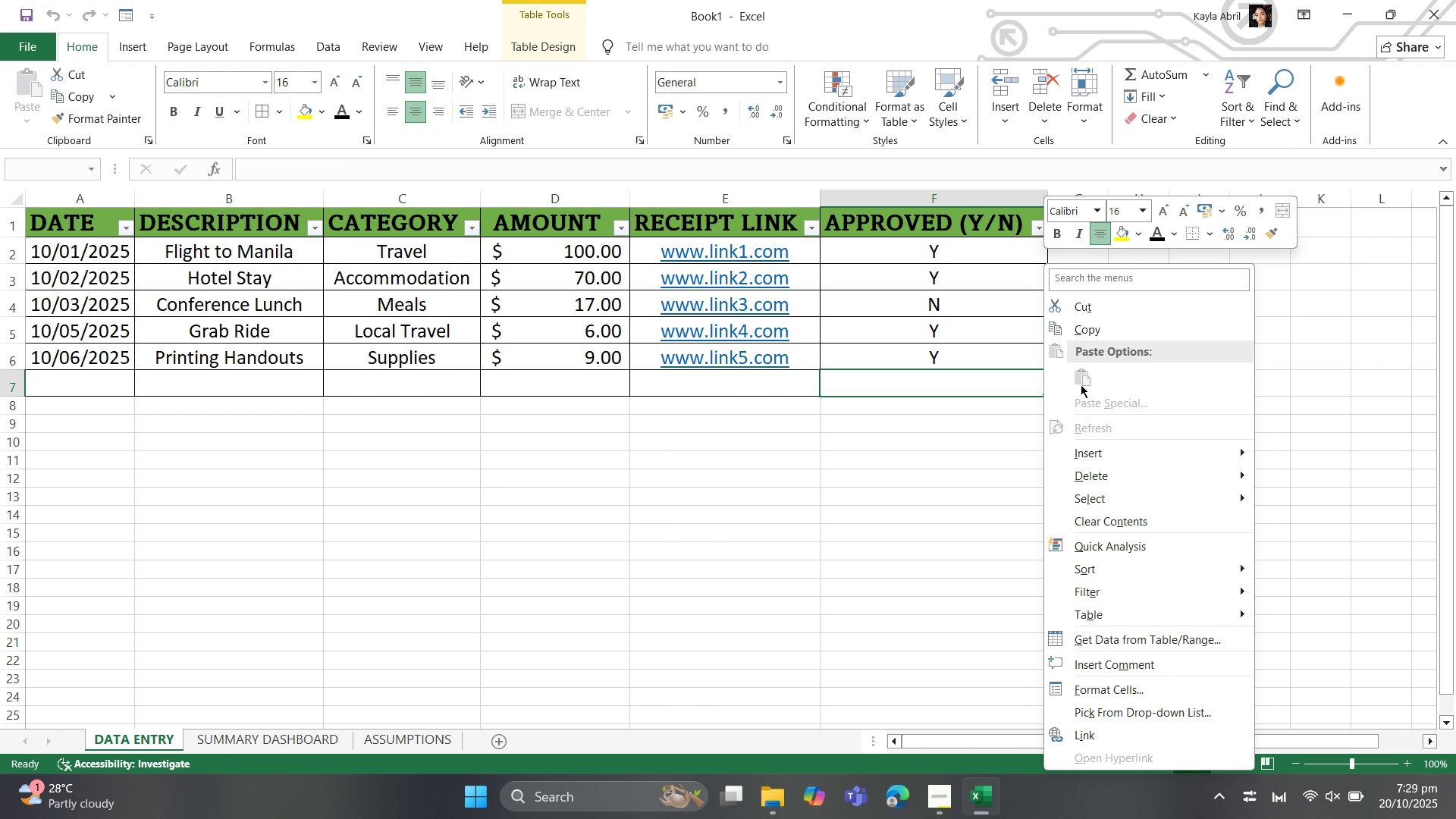 
left_click([1296, 618])
 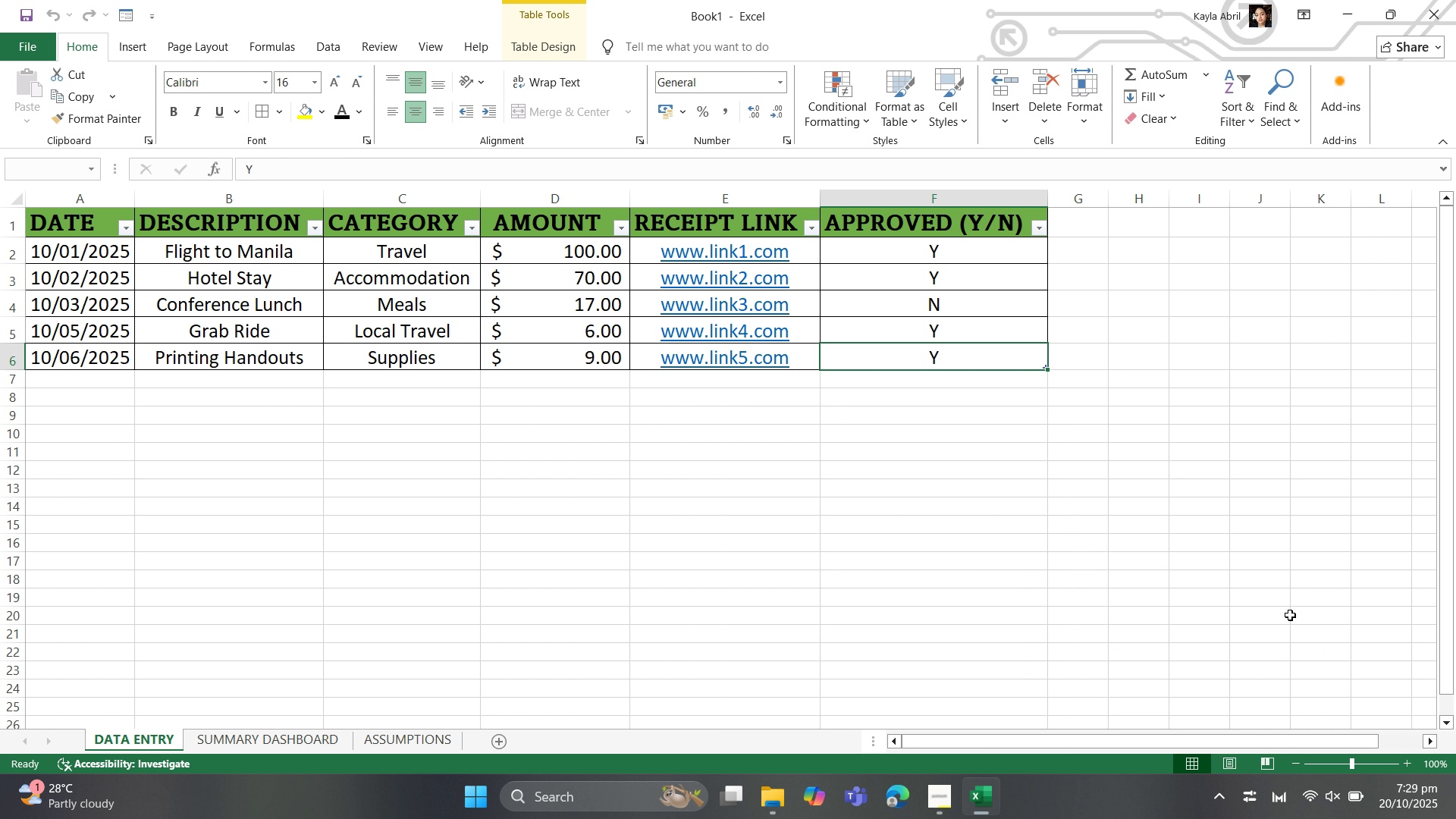 
key(Control+Z)
 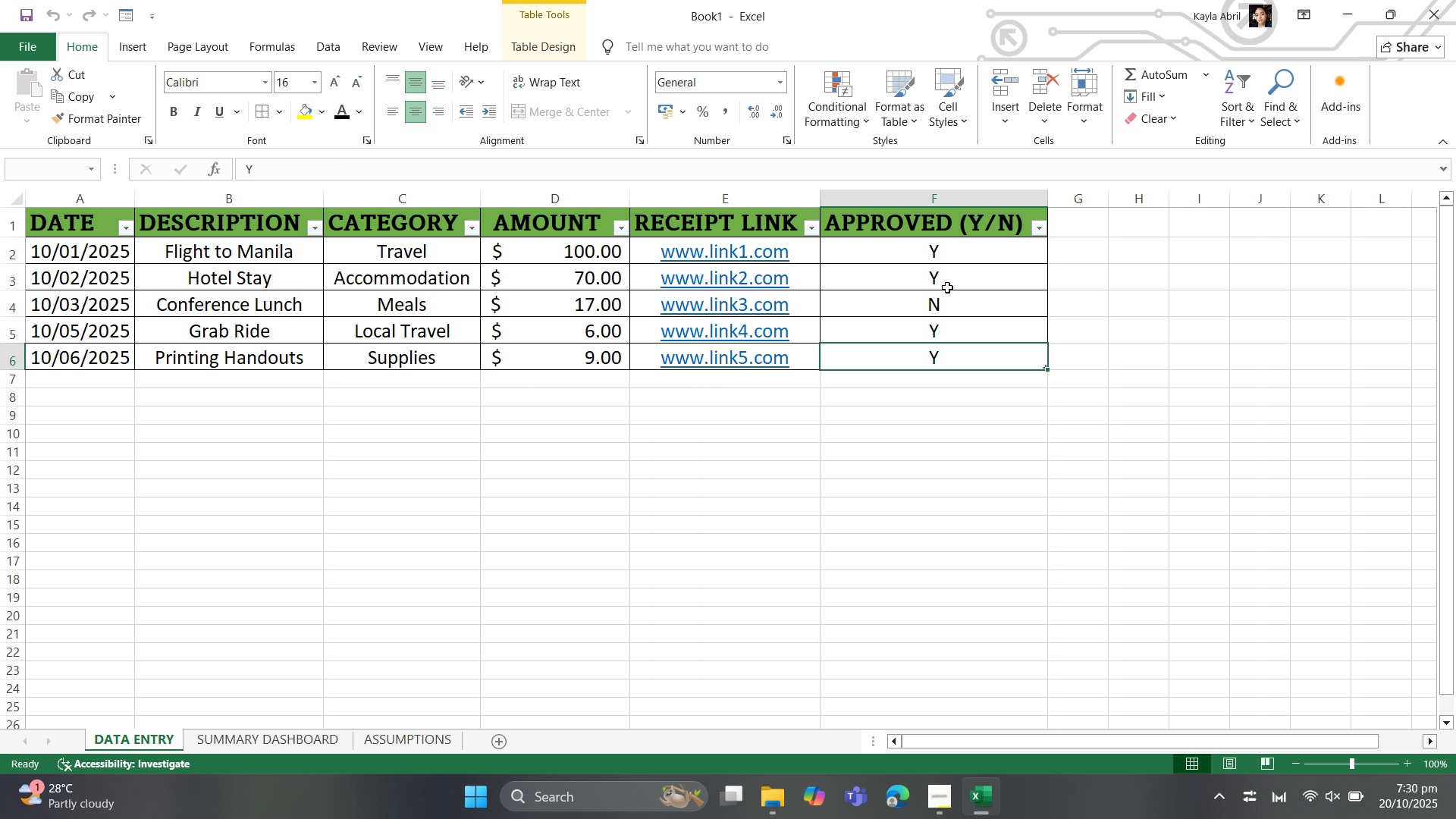 
wait(19.88)
 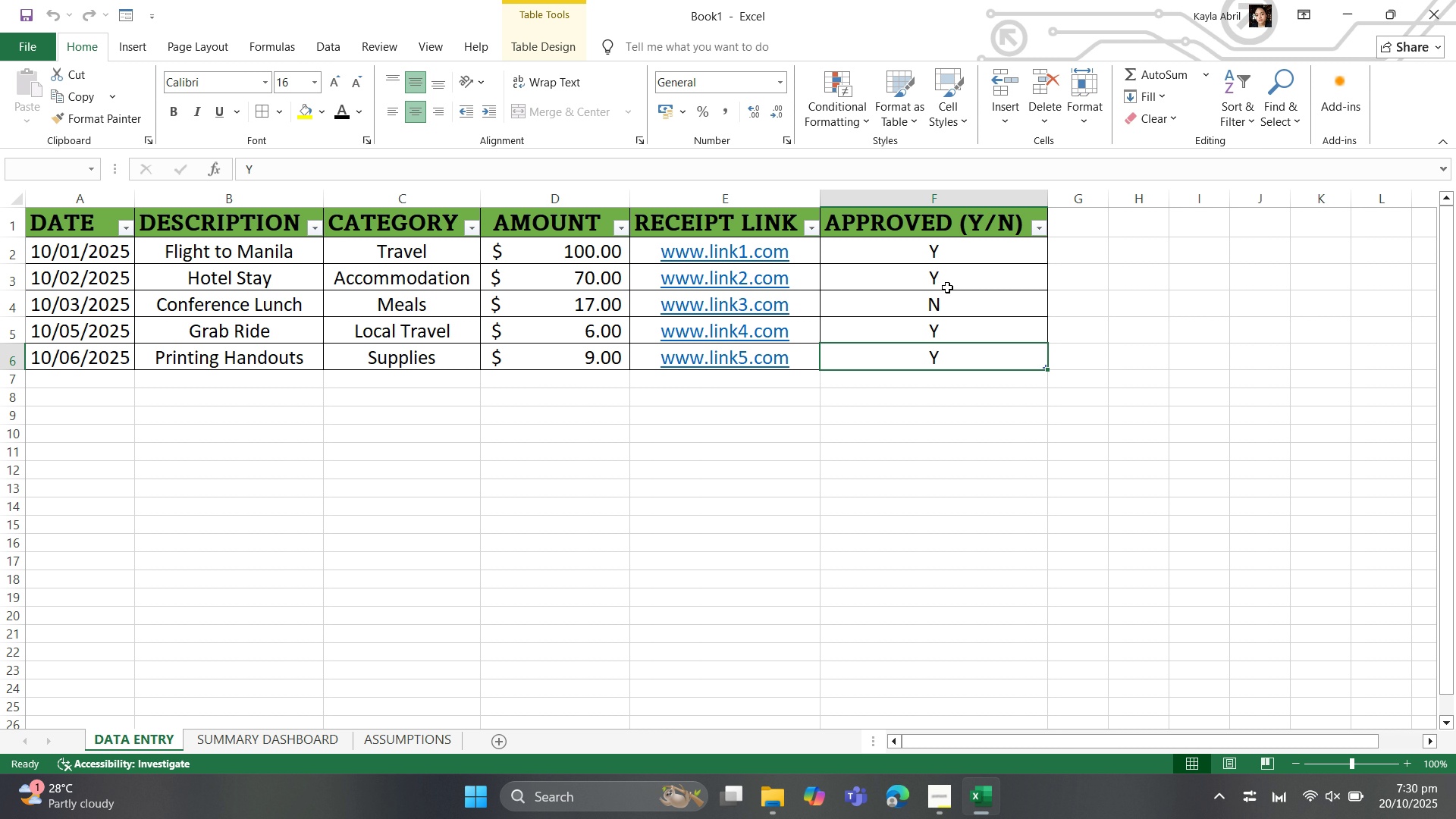 
left_click([555, 382])
 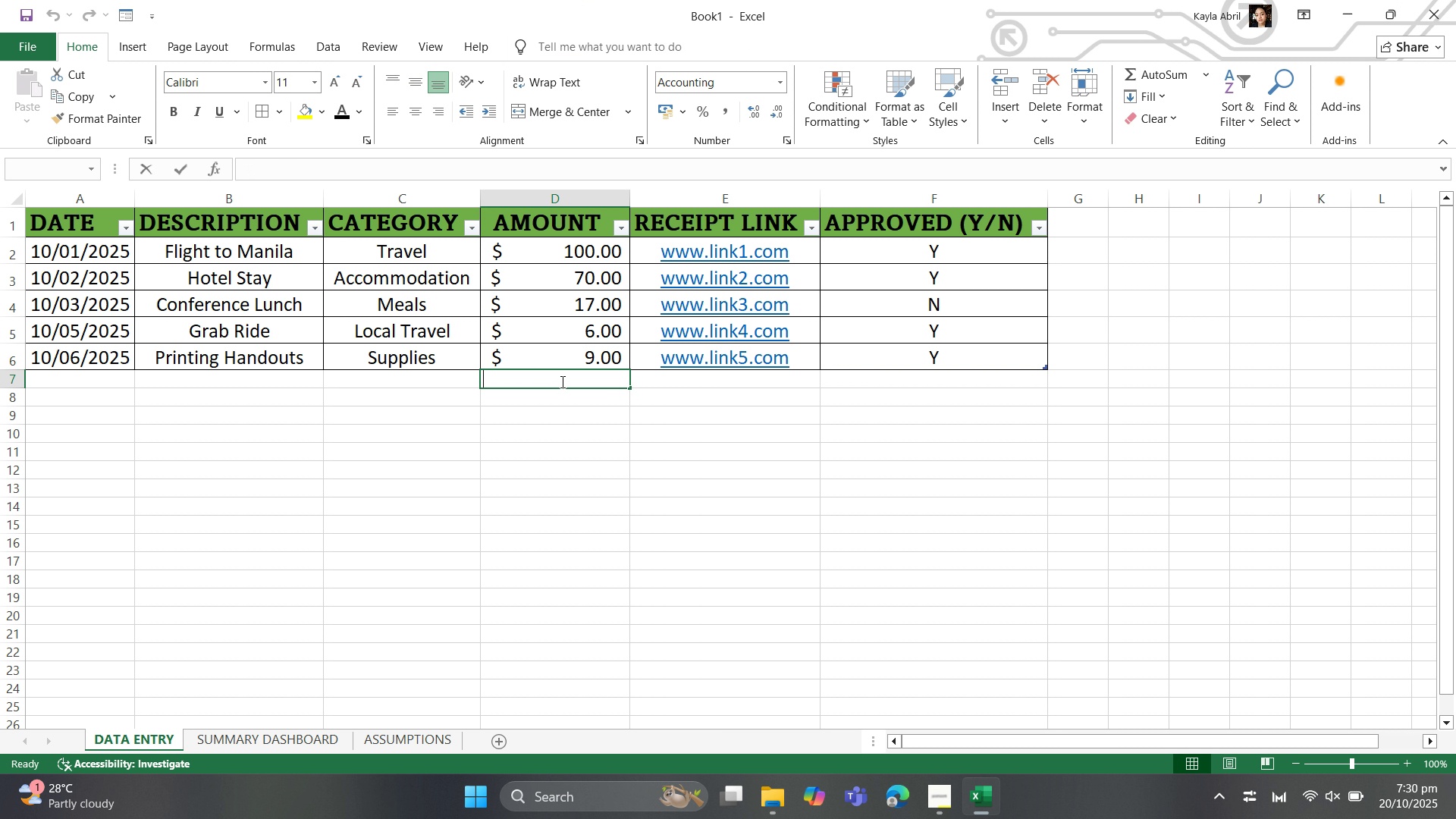 
type(=SUM)
 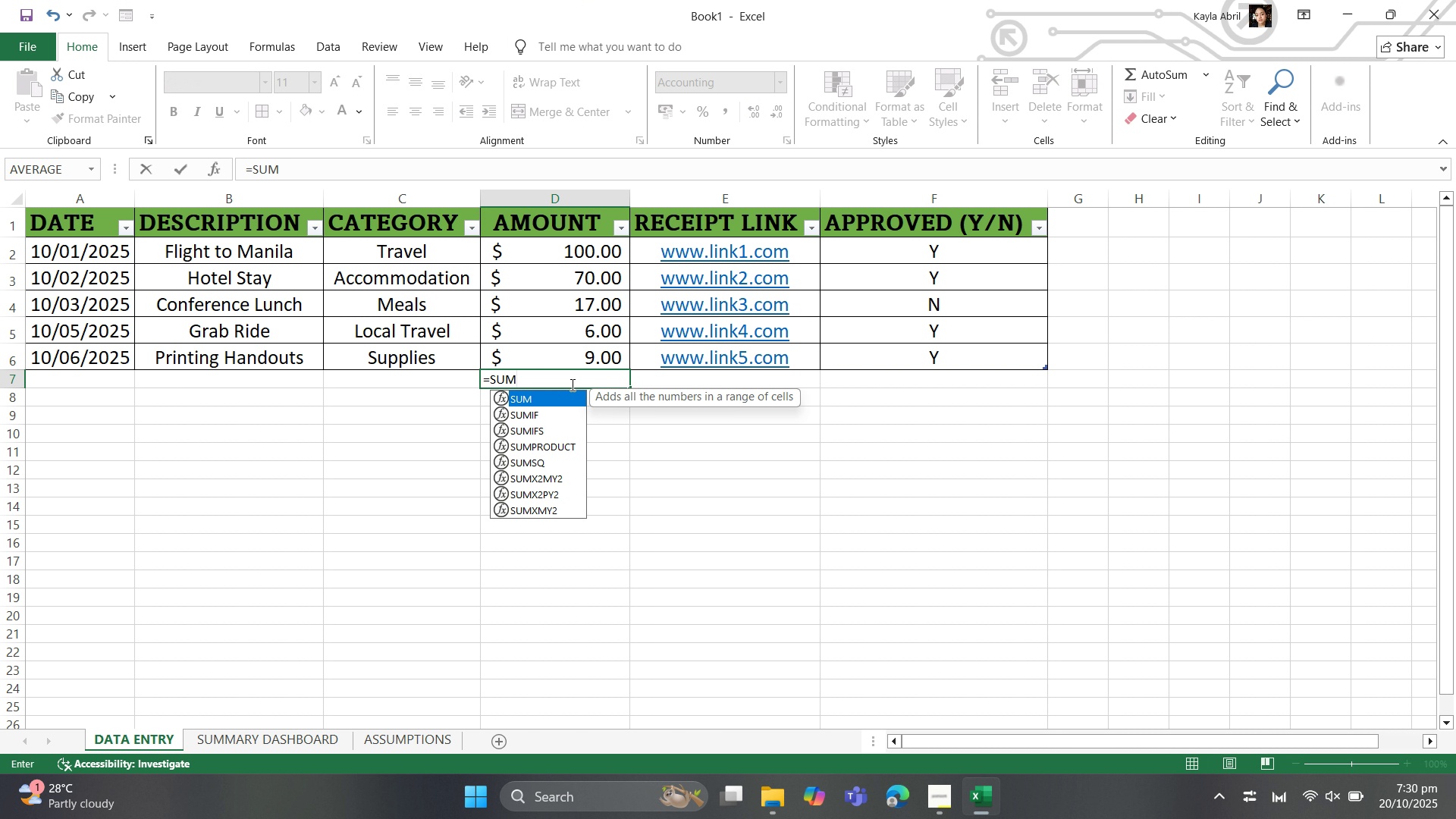 
key(Backspace)
 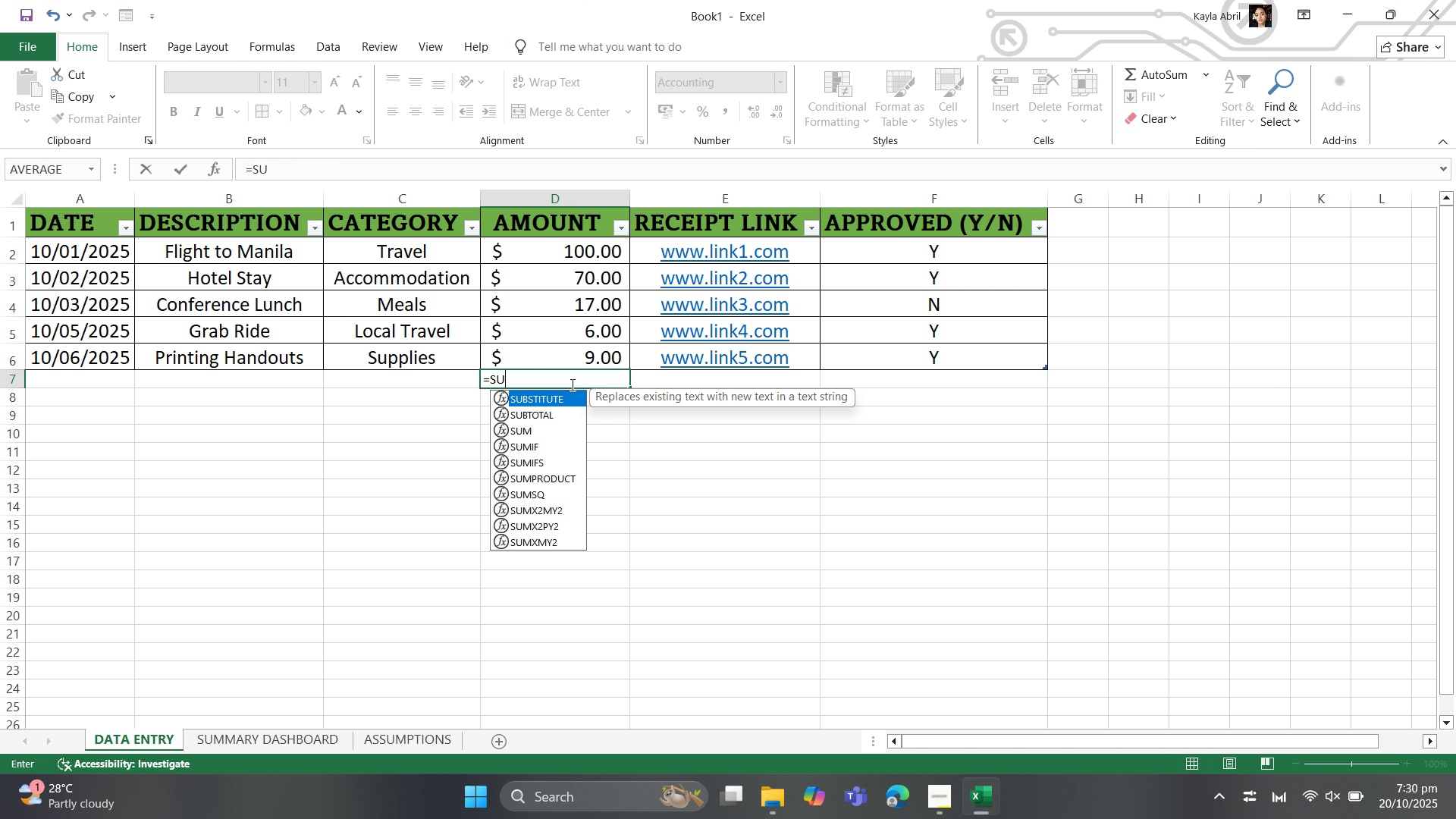 
key(Backspace)
 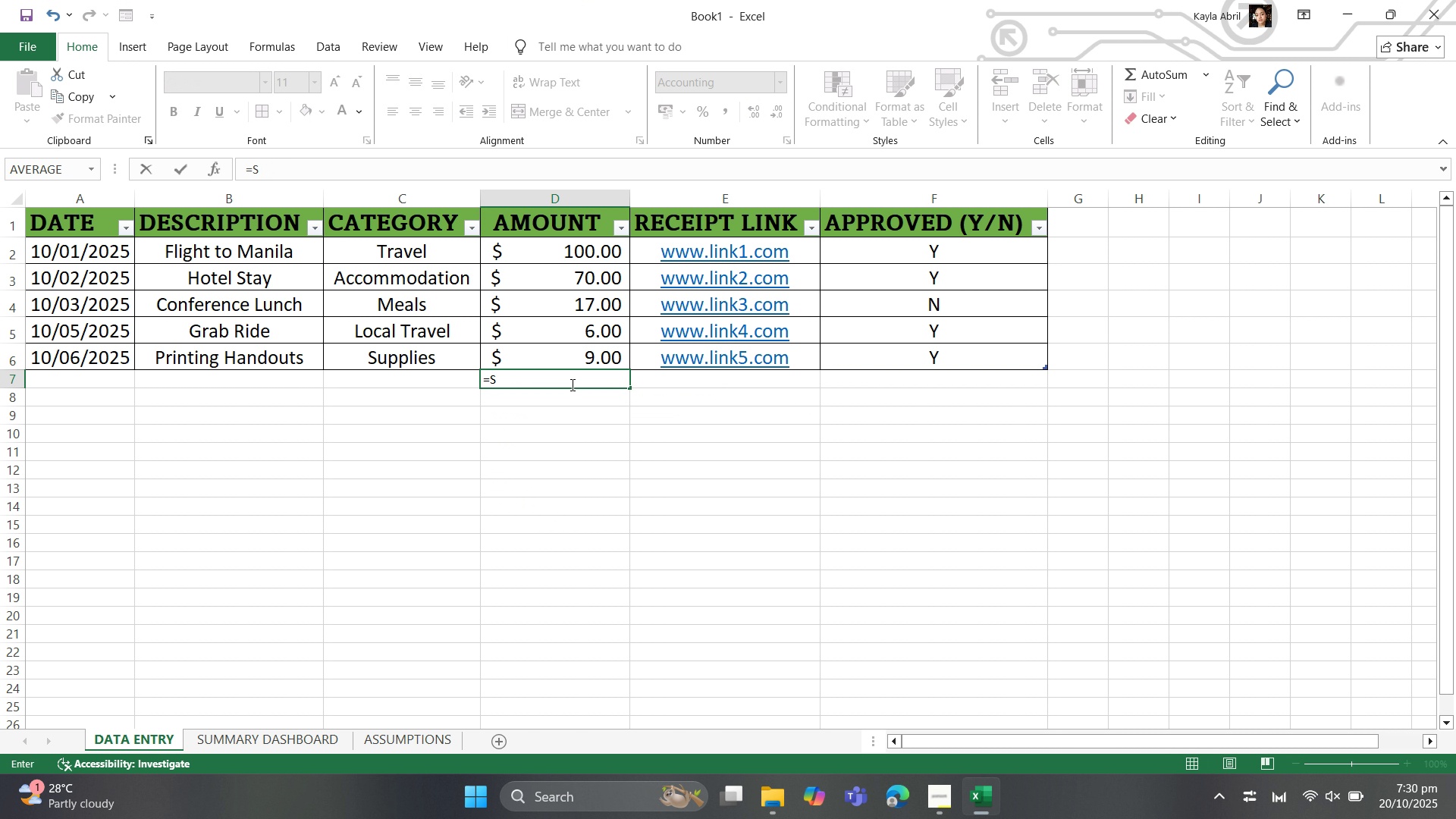 
key(Backspace)
 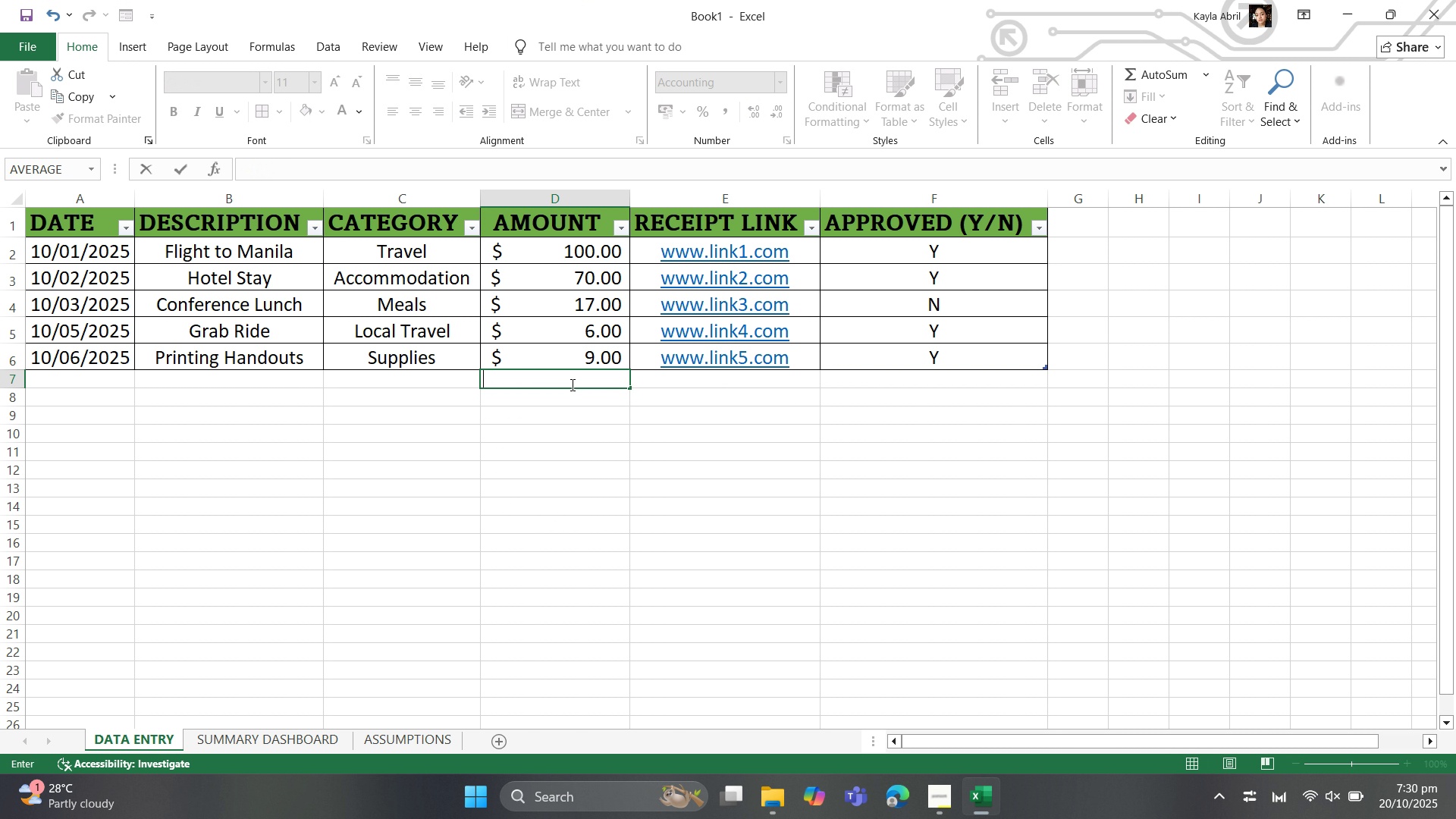 
key(Backspace)
 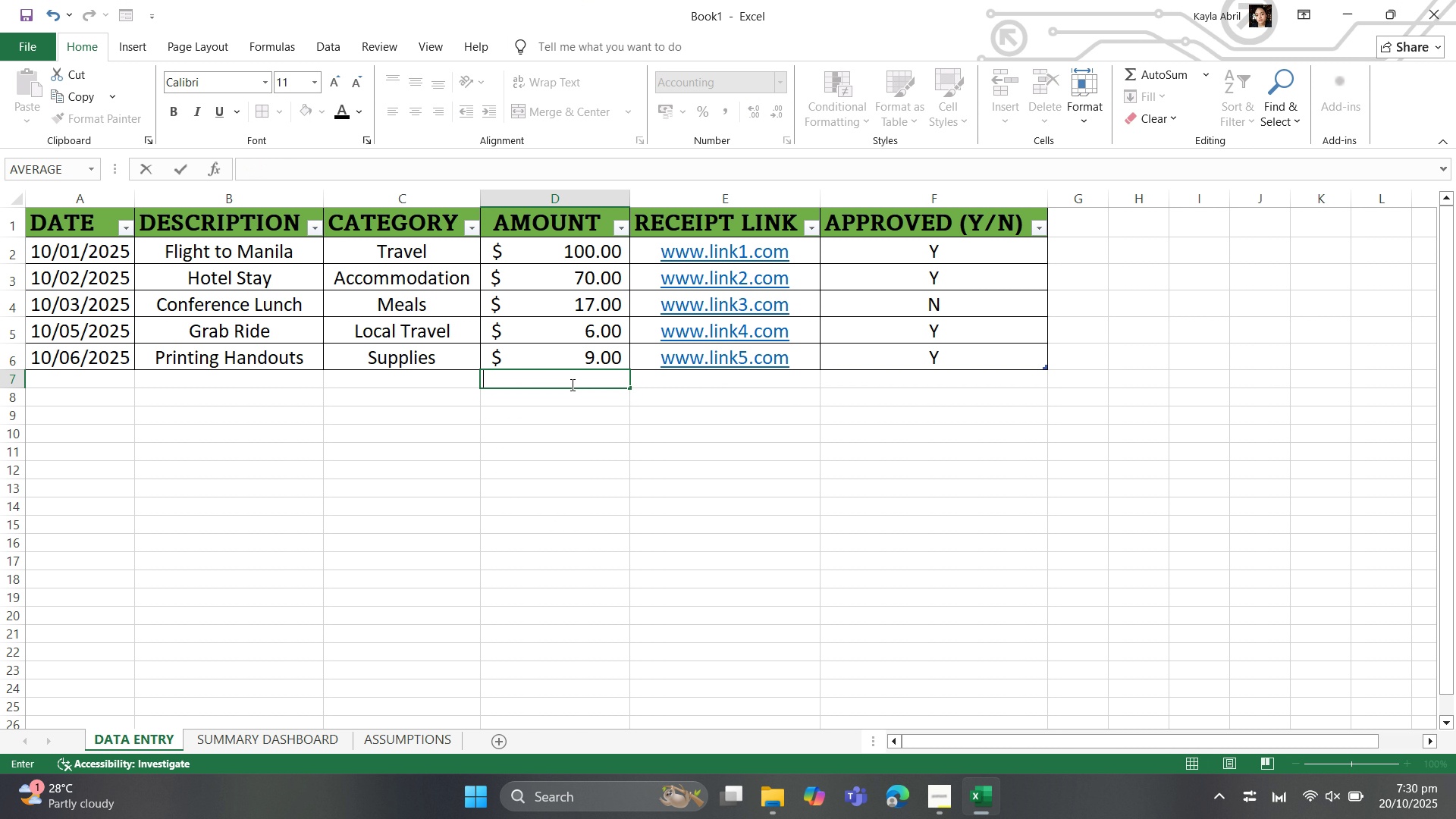 
key(Backspace)
 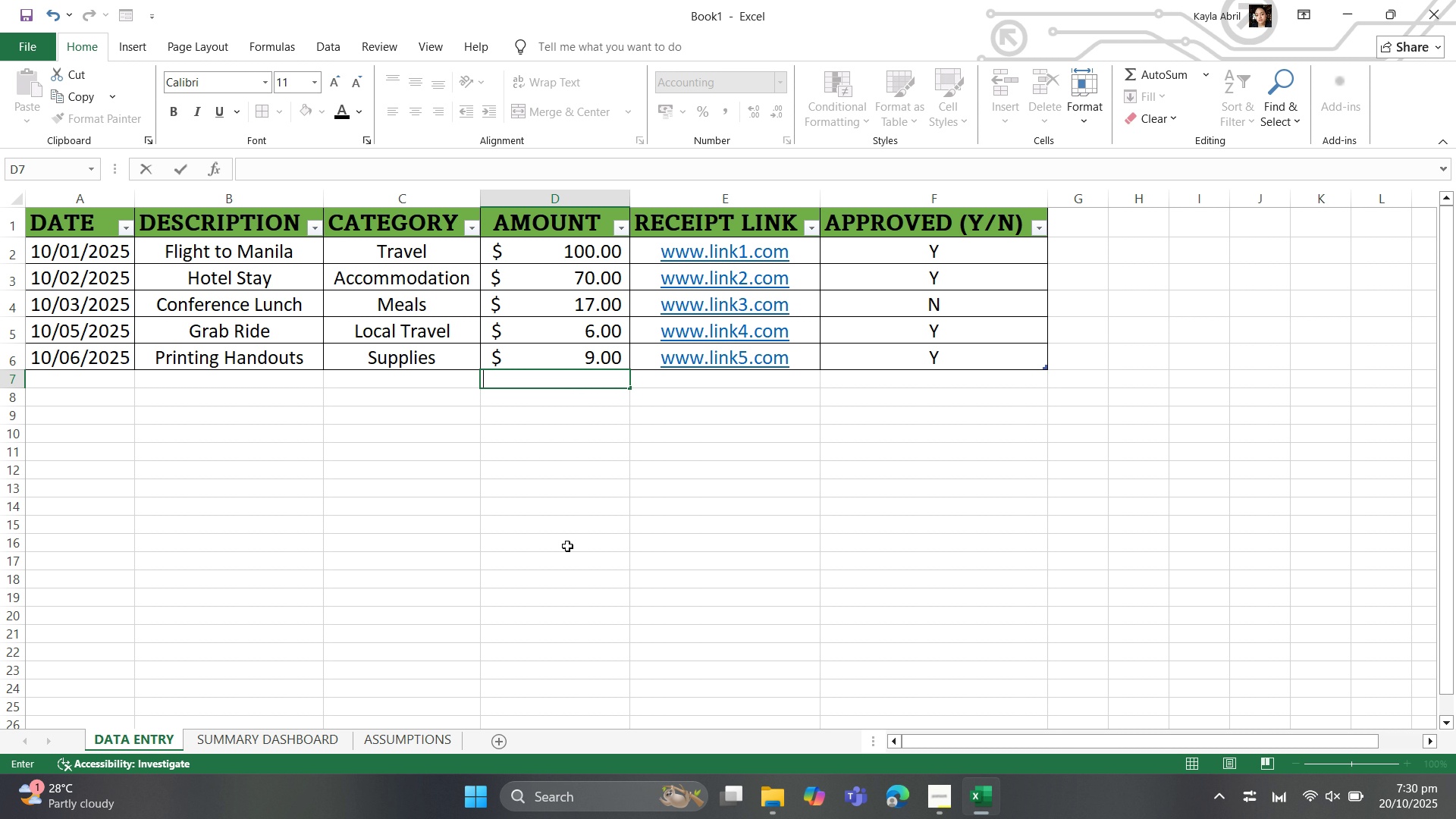 
left_click([573, 561])
 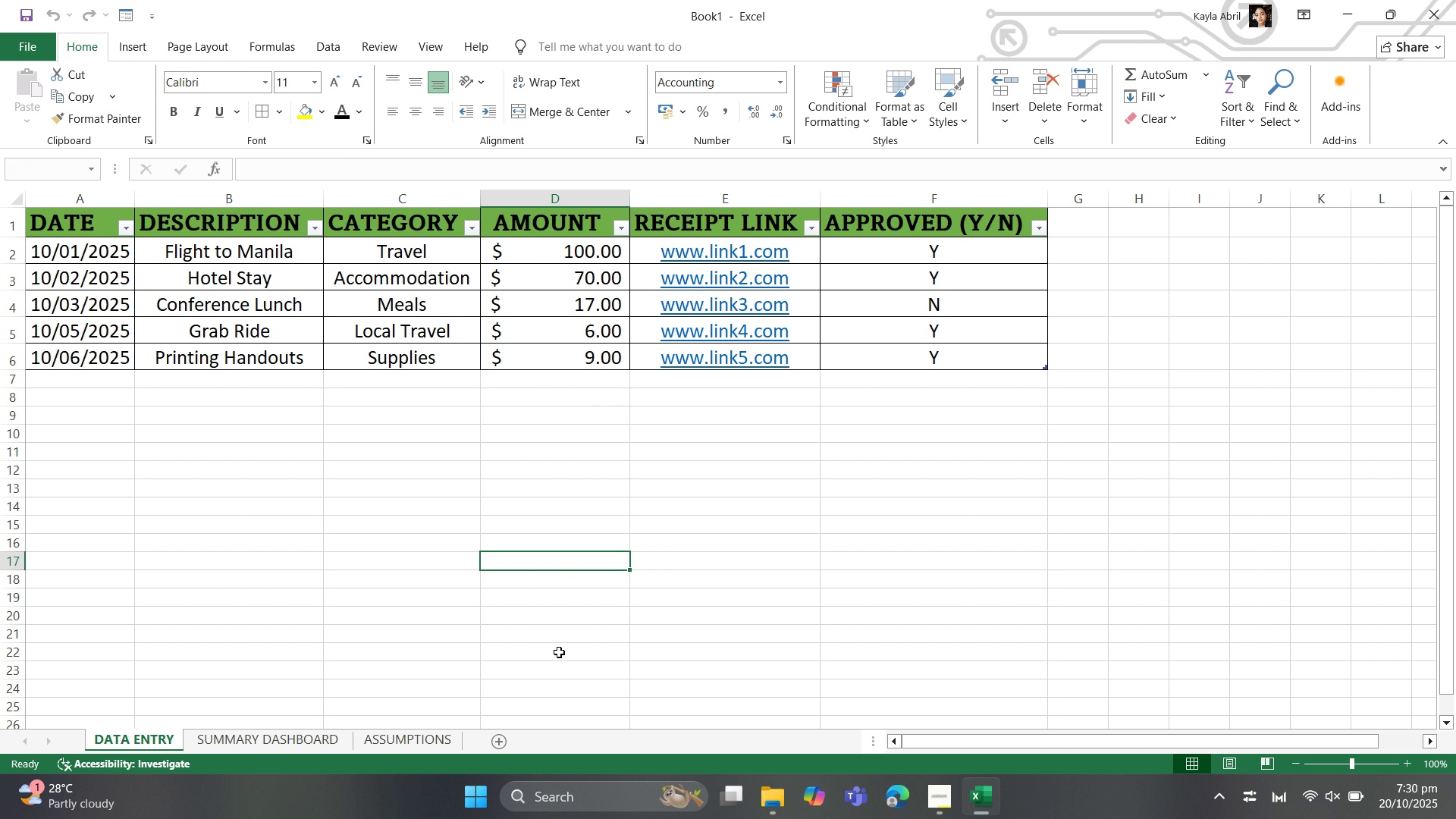 
left_click([559, 652])
 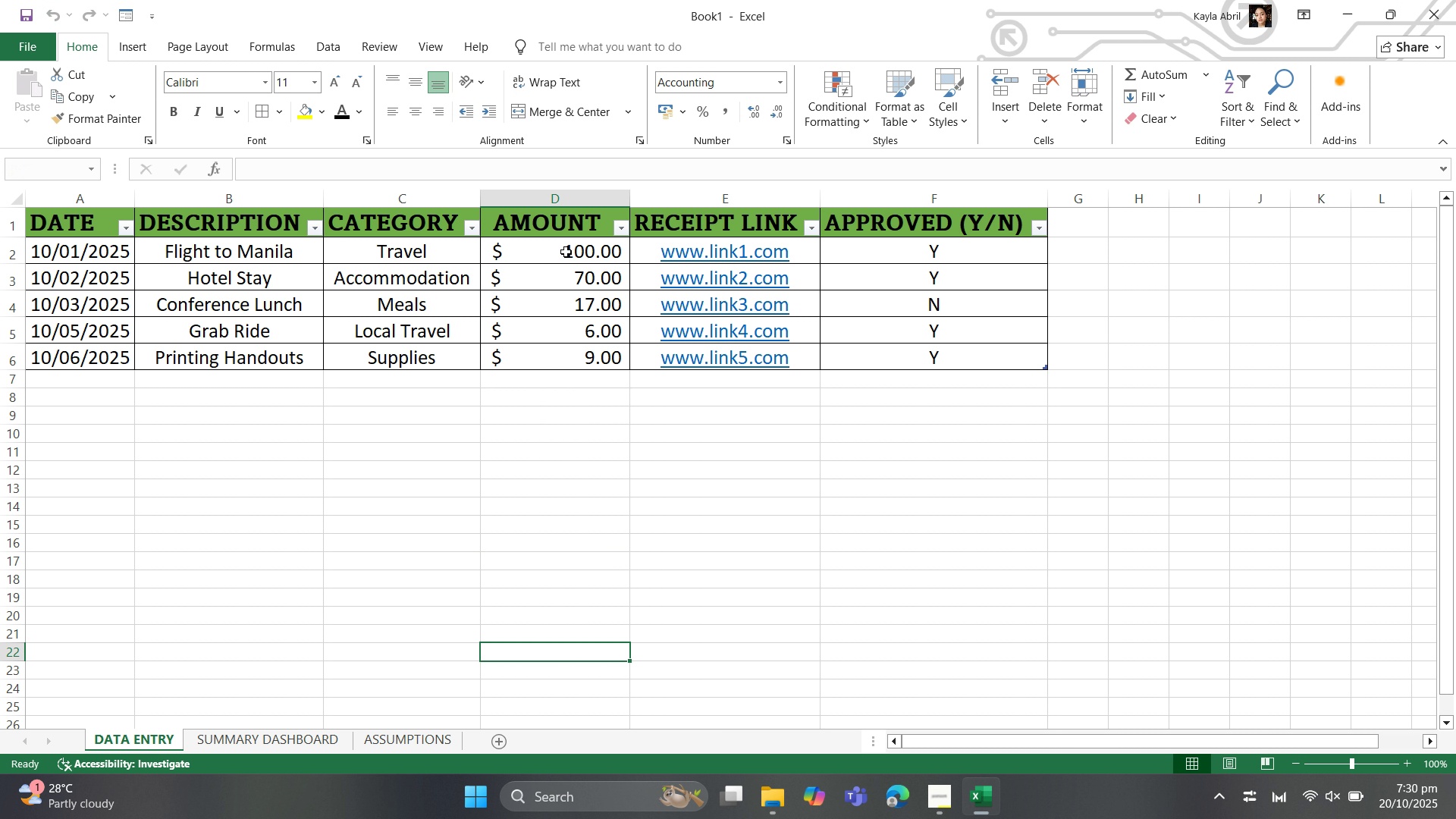 
left_click_drag(start_coordinate=[566, 252], to_coordinate=[520, 563])
 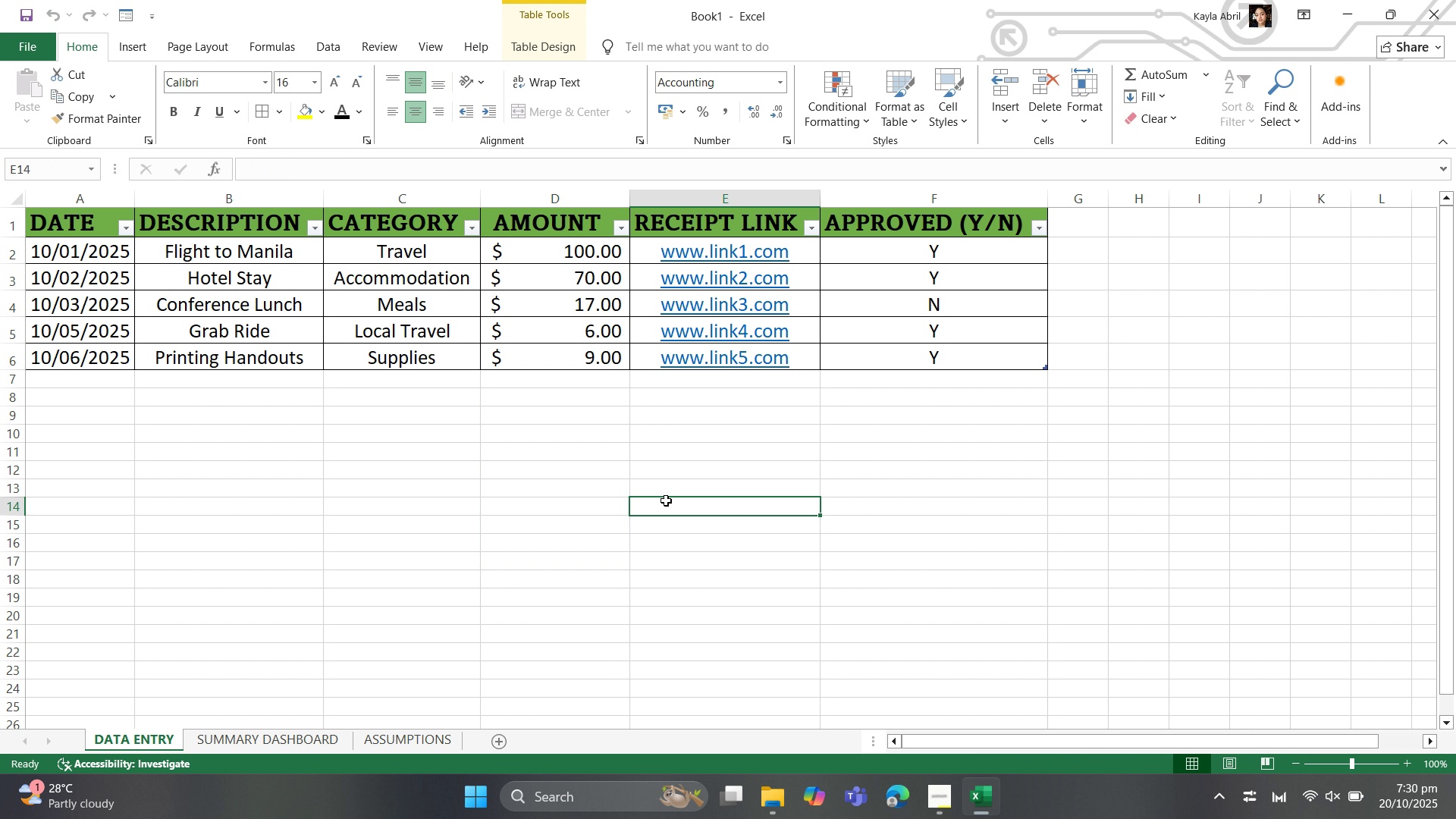 
left_click([666, 500])
 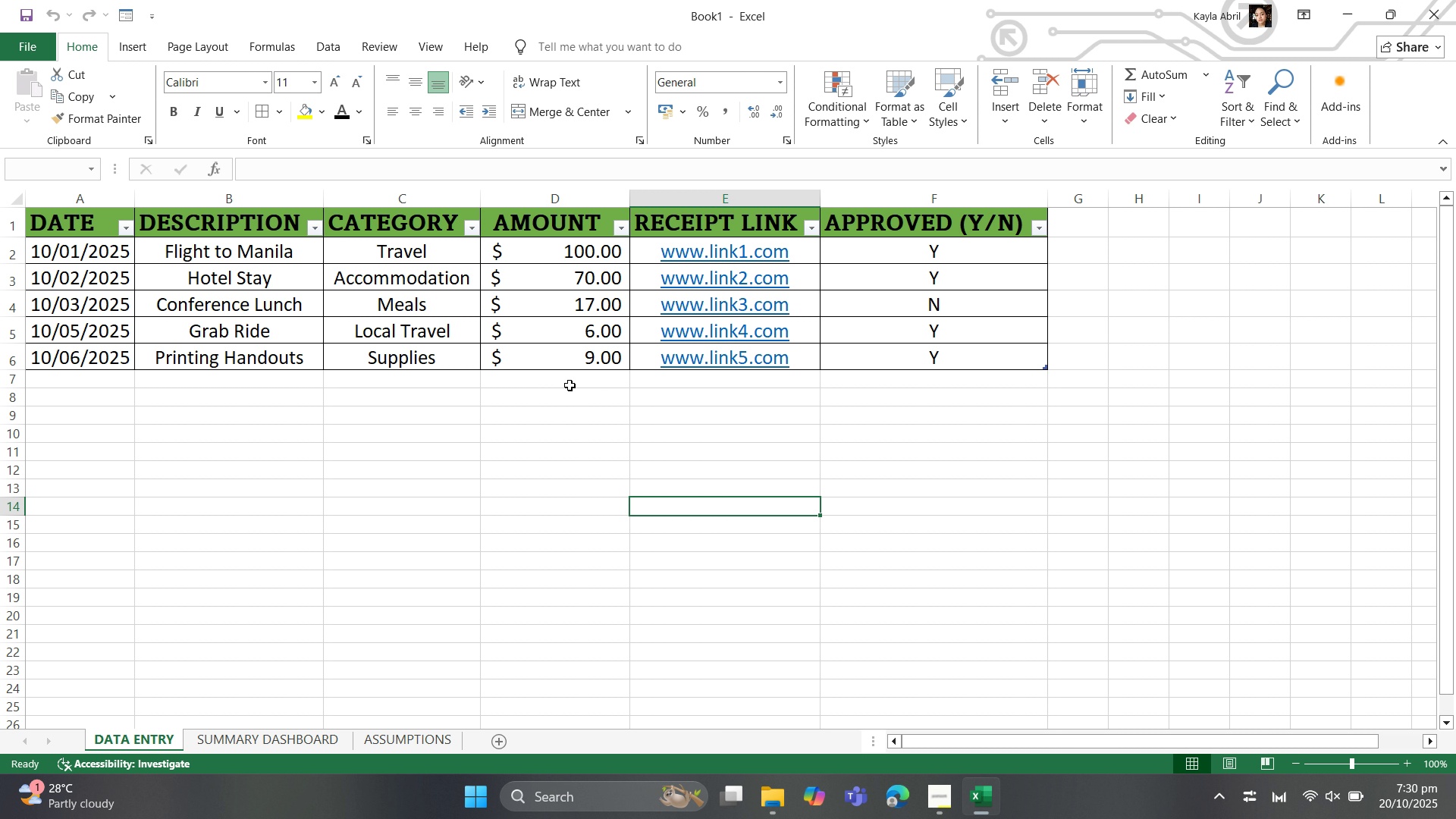 
left_click([570, 384])
 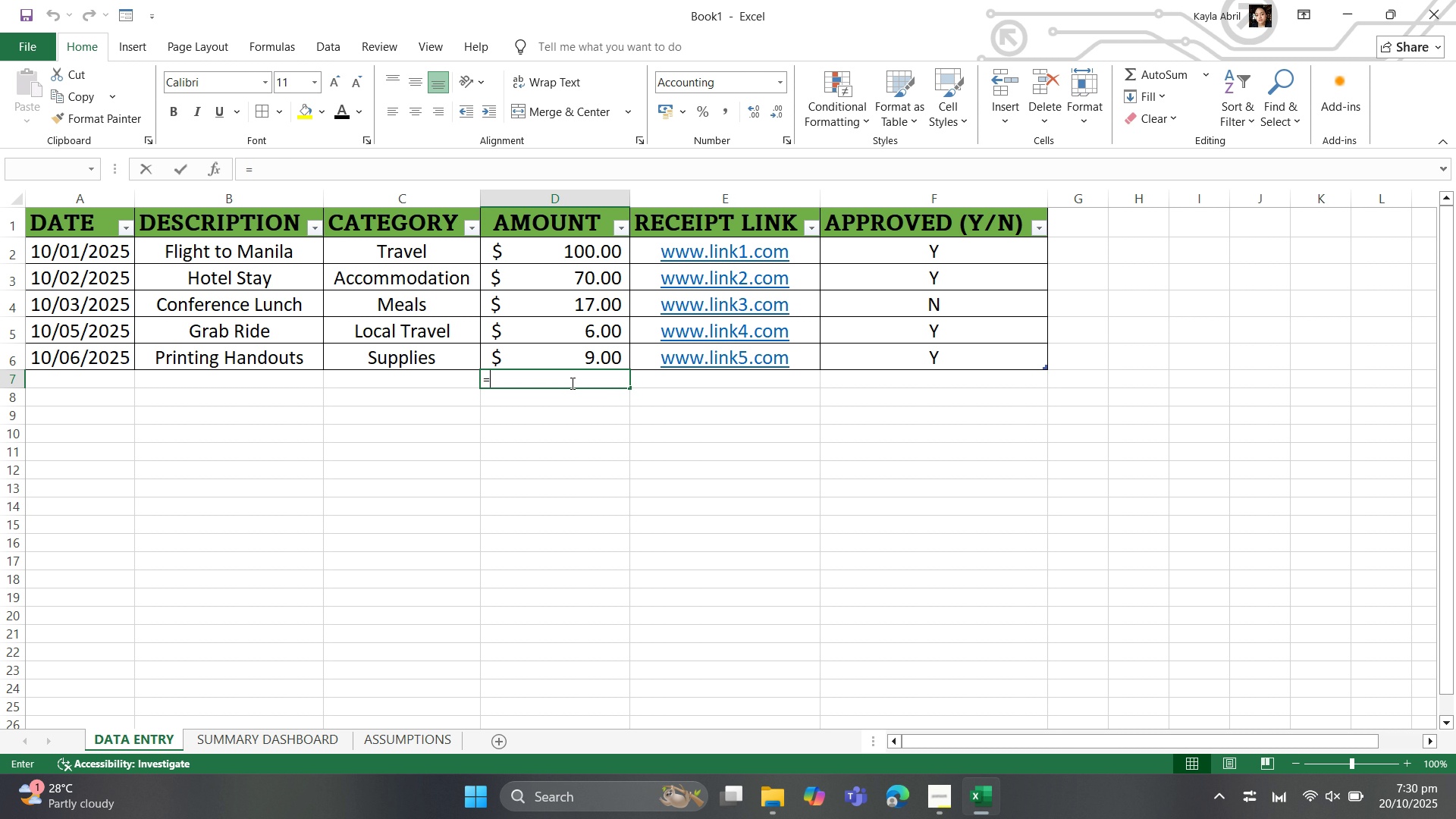 
type(=SUM()
 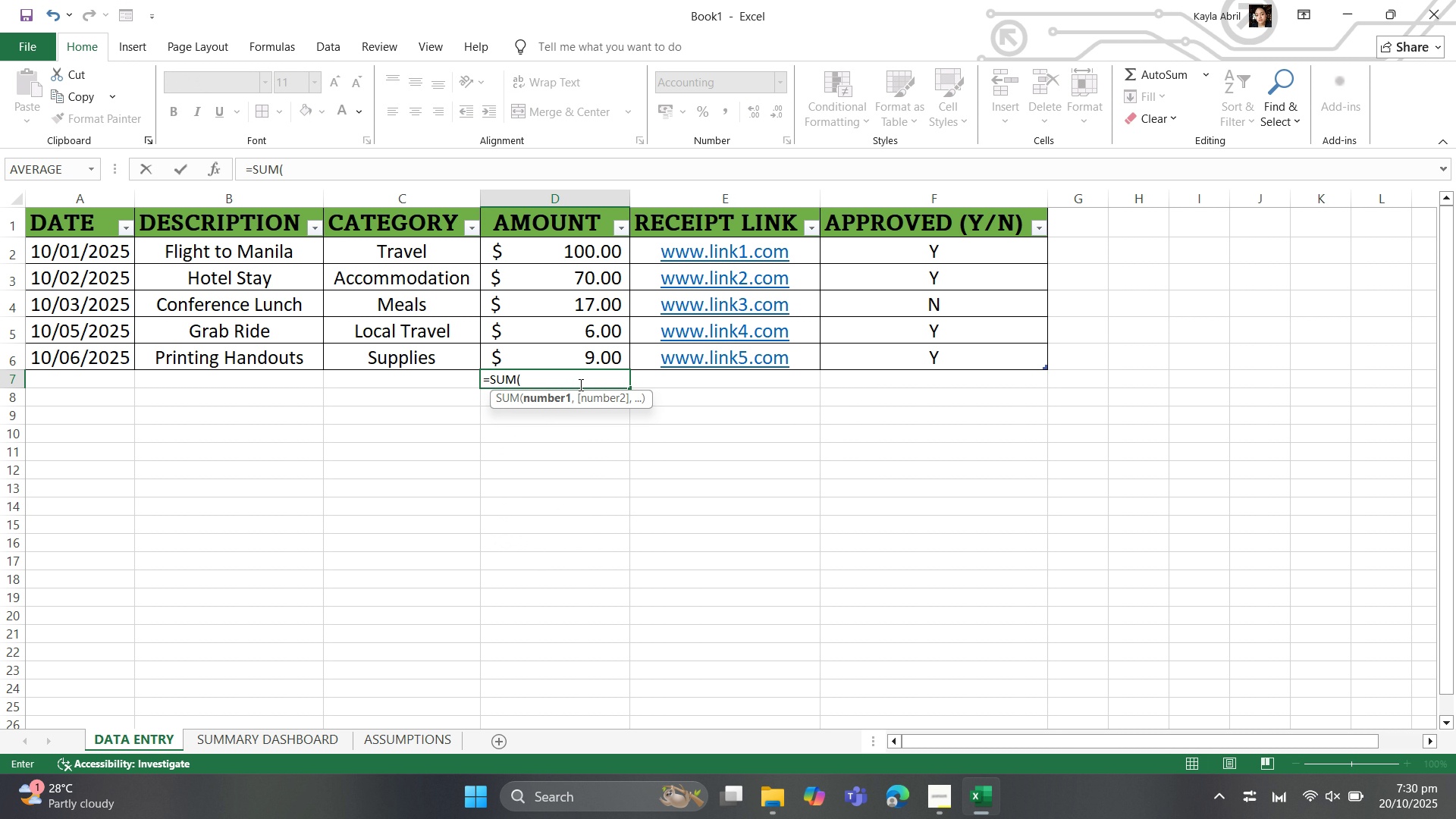 
left_click_drag(start_coordinate=[562, 243], to_coordinate=[560, 350])
 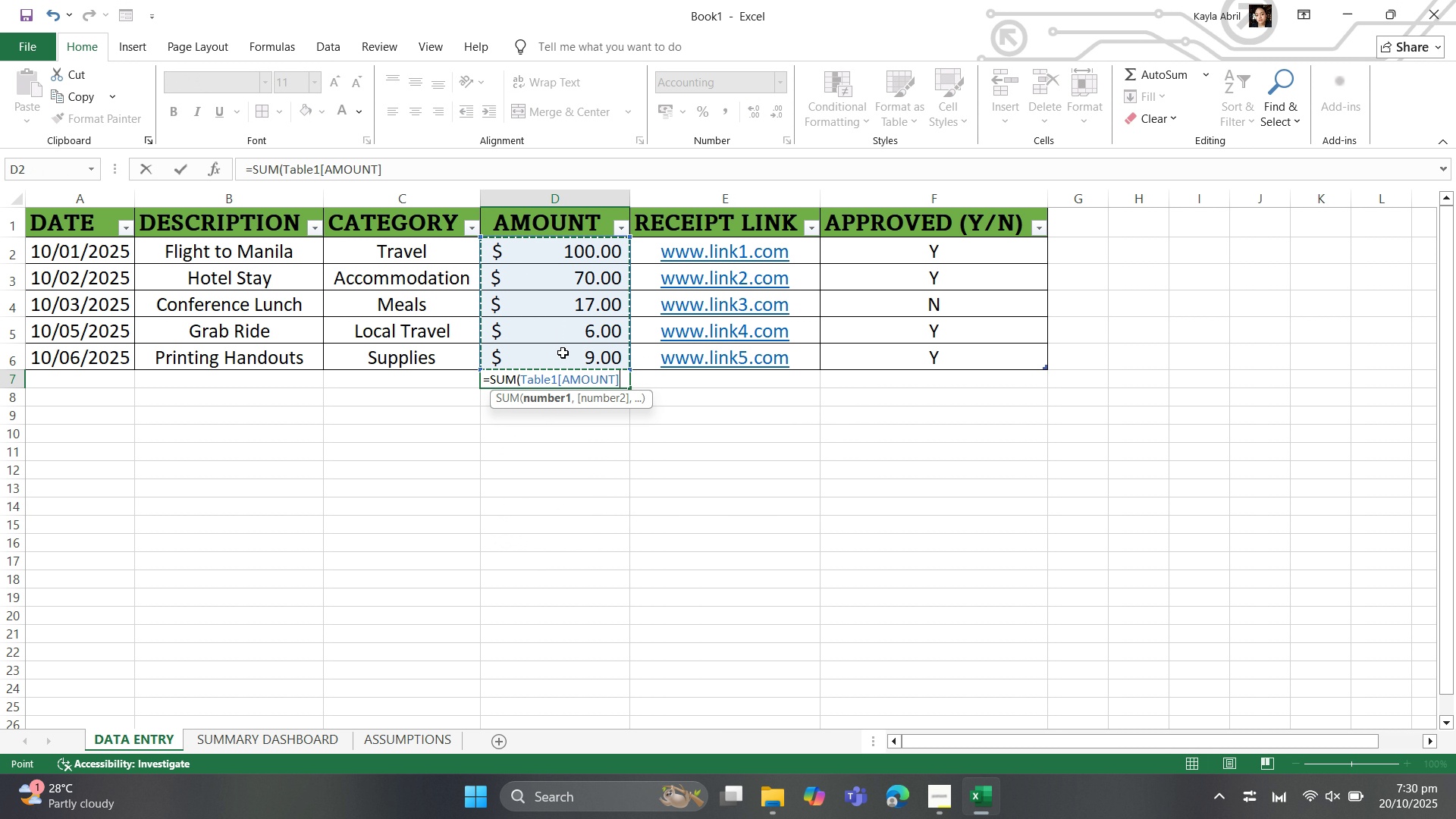 
key(Shift+0)
 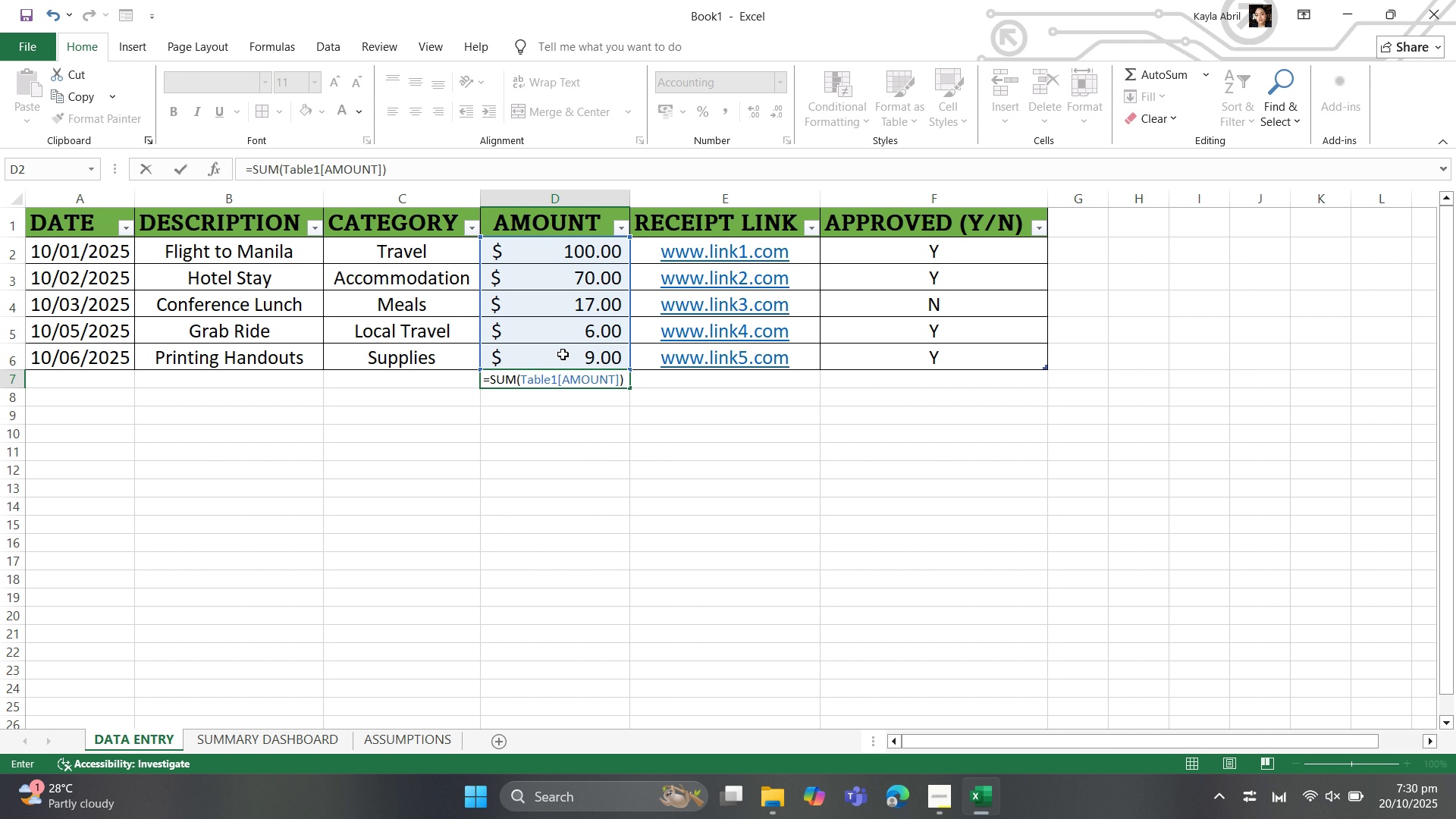 
key(ArrowRight)
 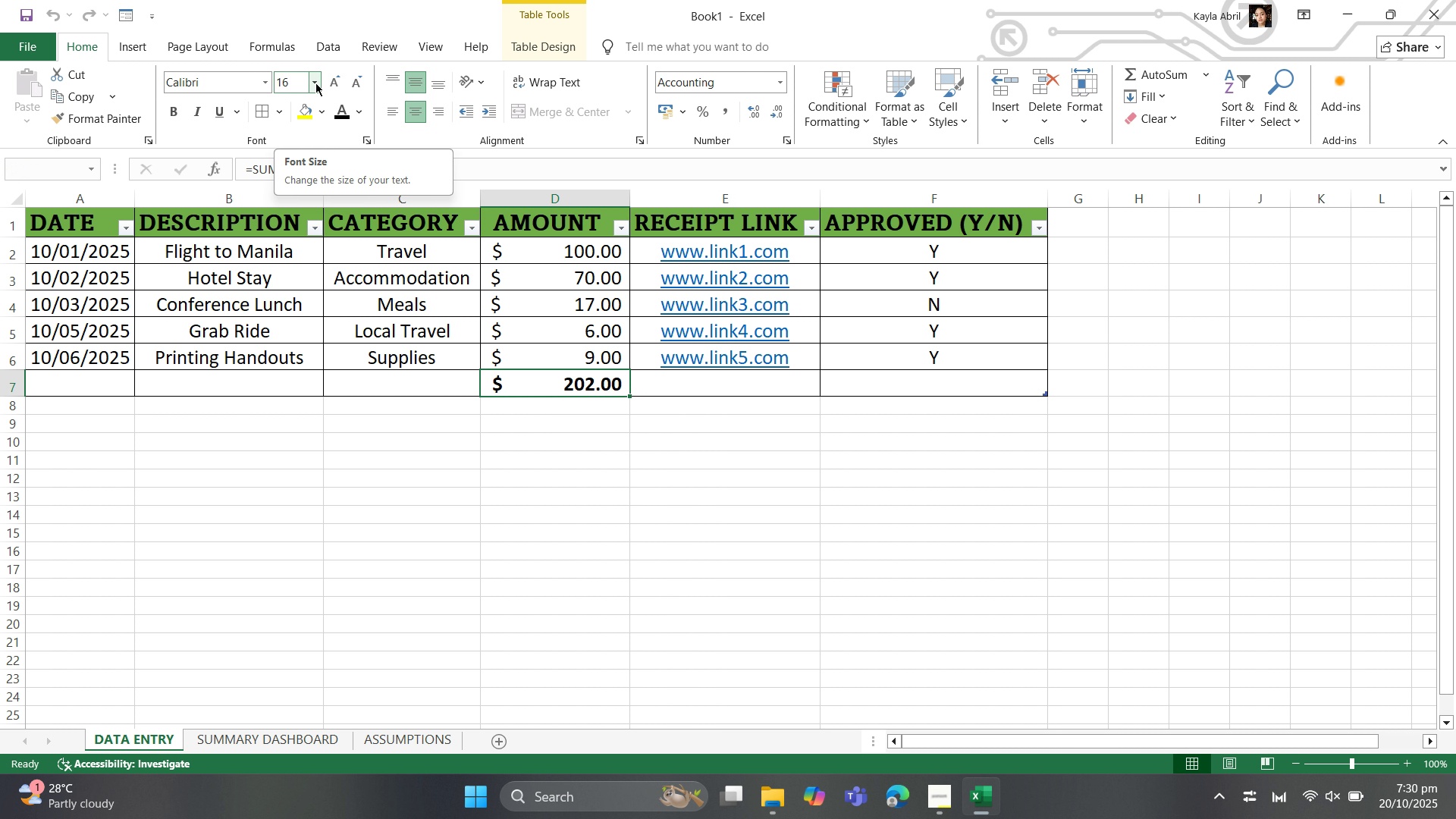 
wait(11.42)
 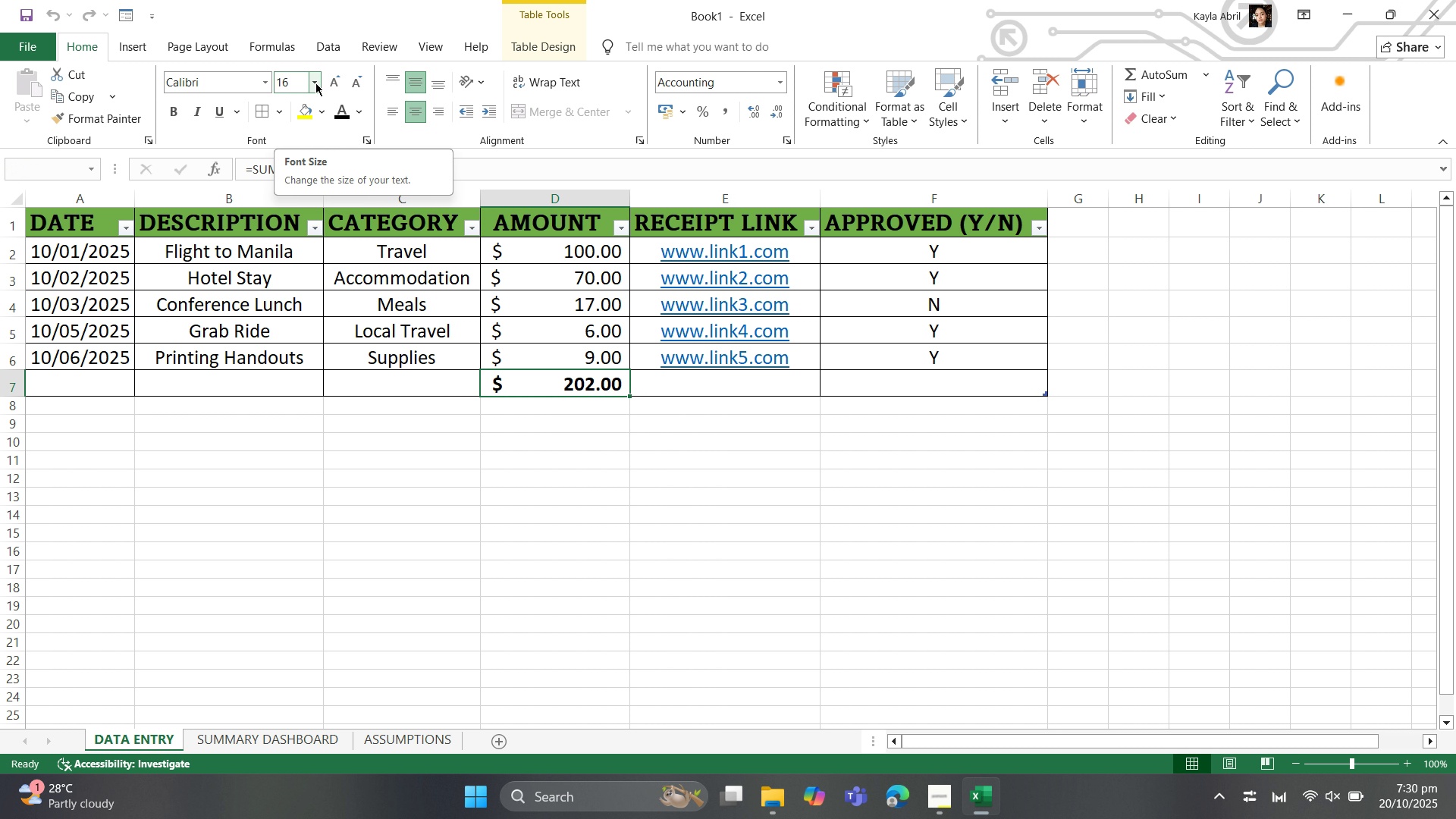 
left_click([323, 114])
 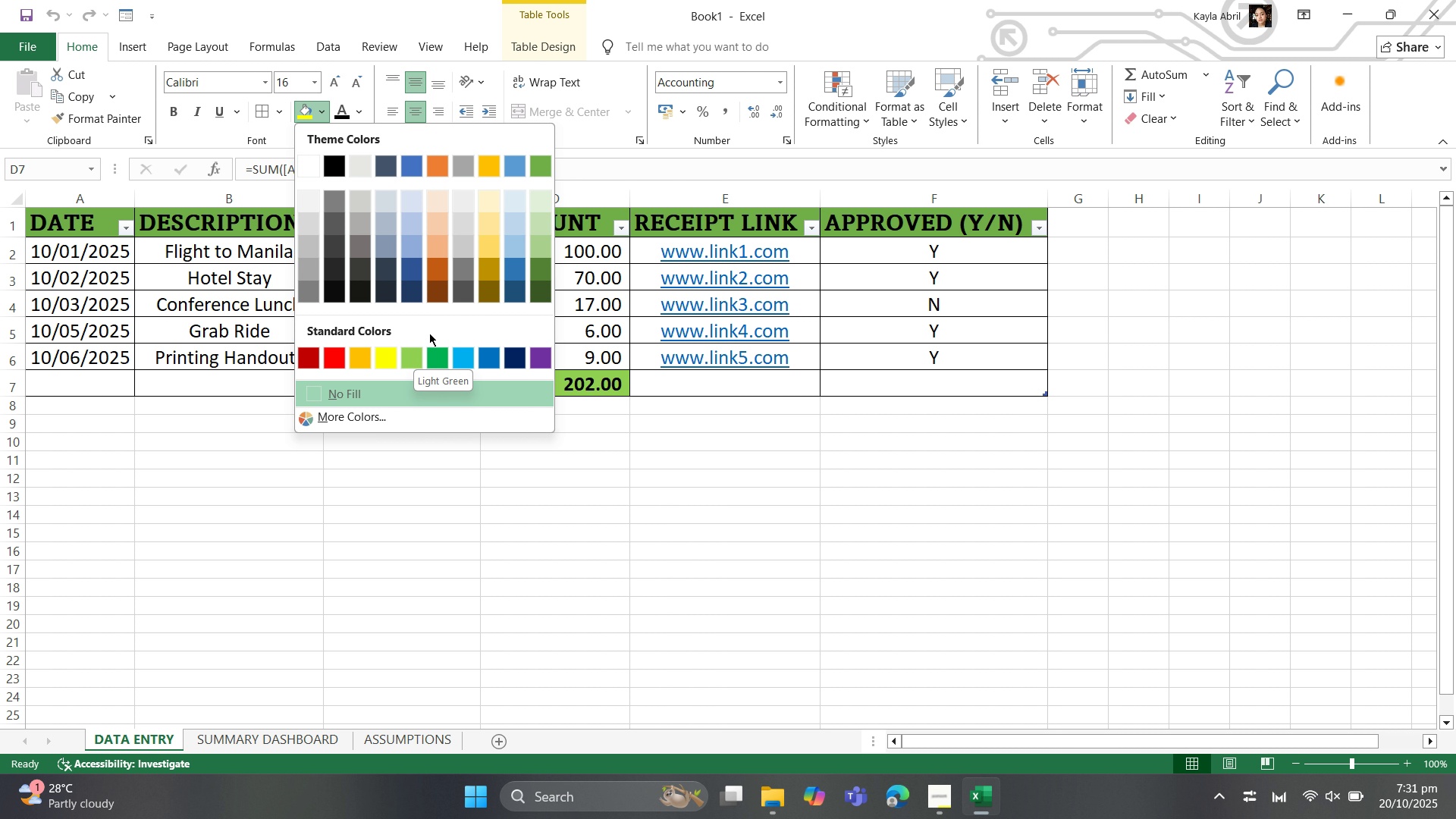 
wait(8.27)
 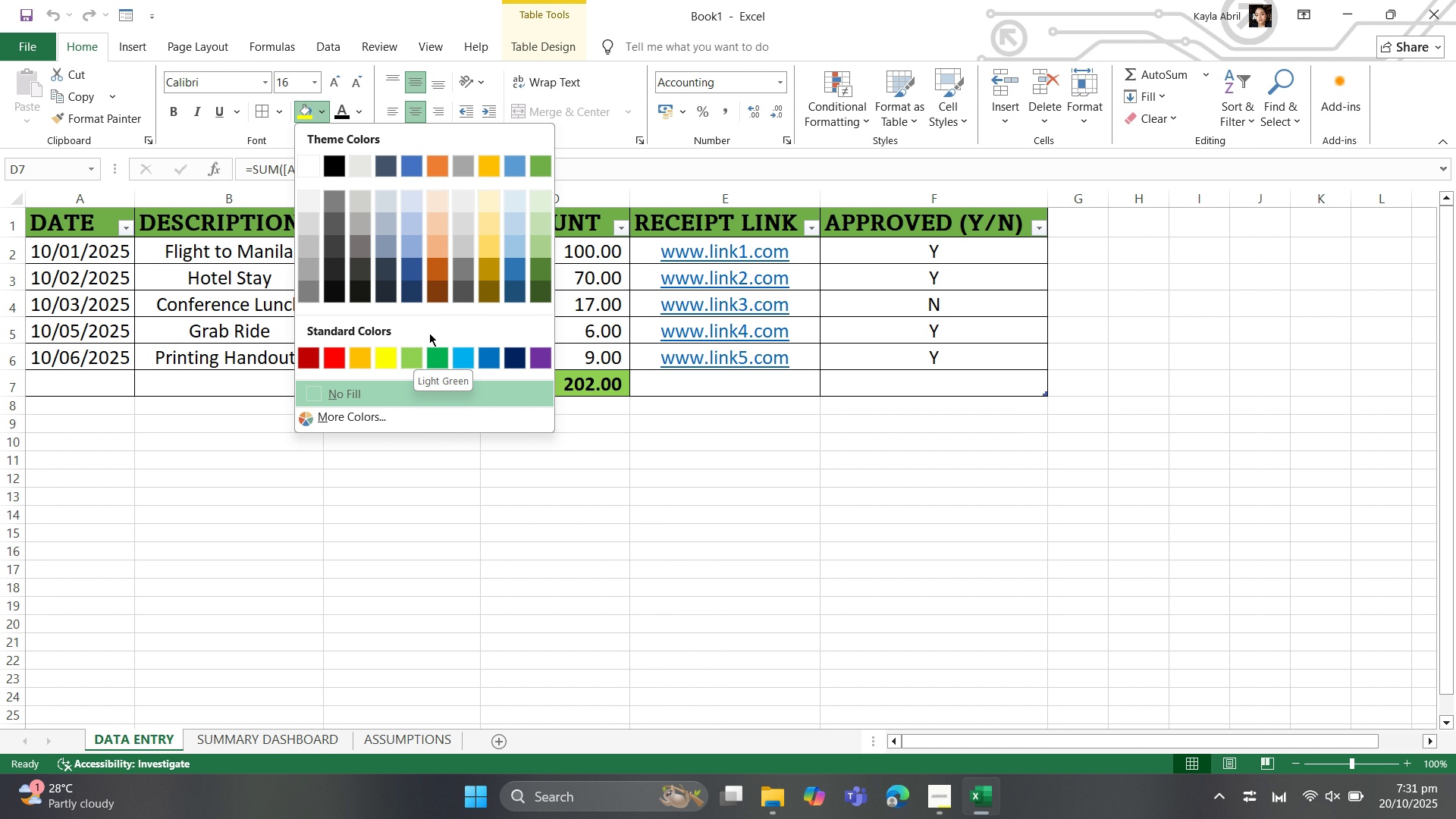 
left_click([536, 169])
 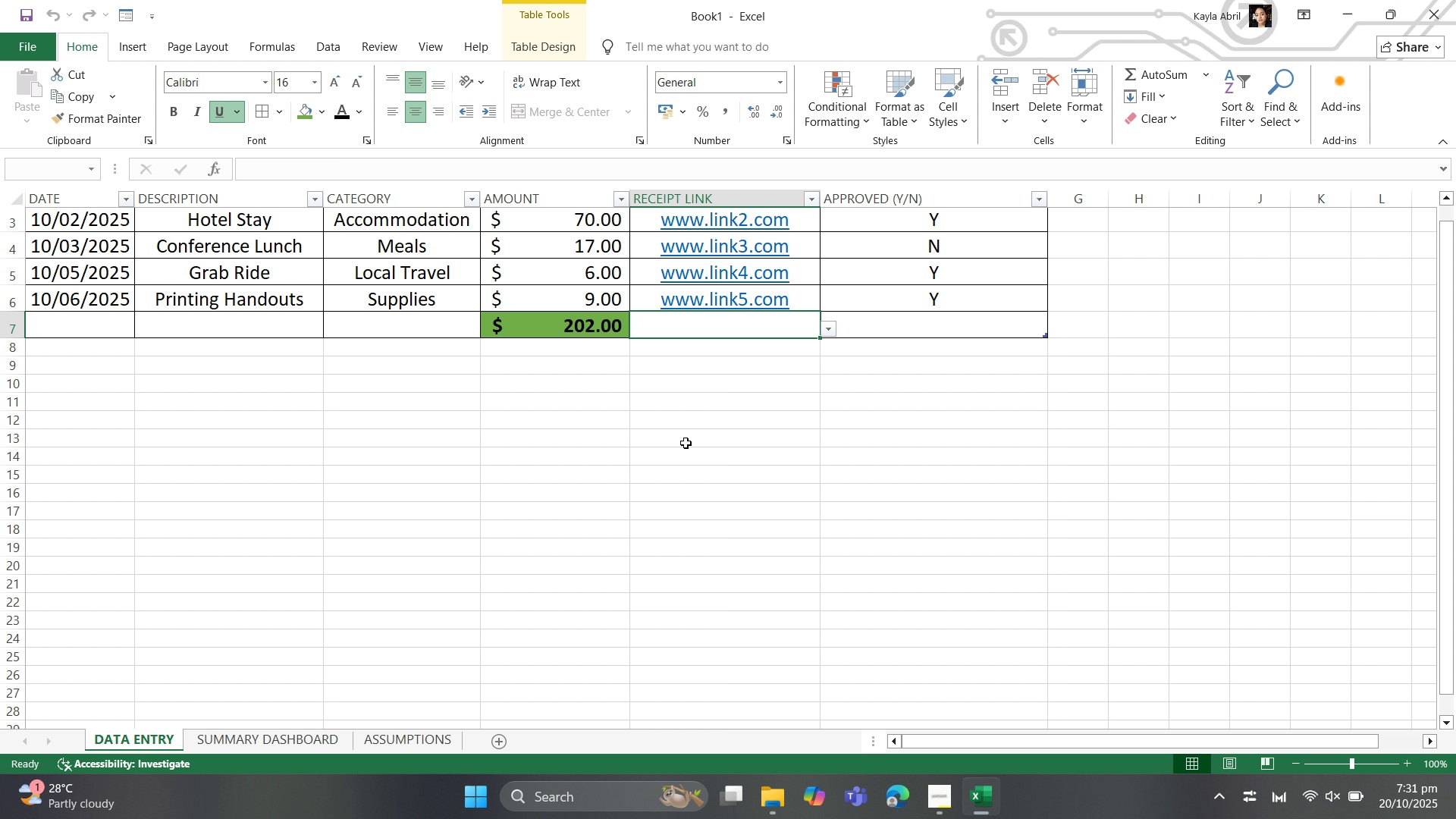 
wait(6.3)
 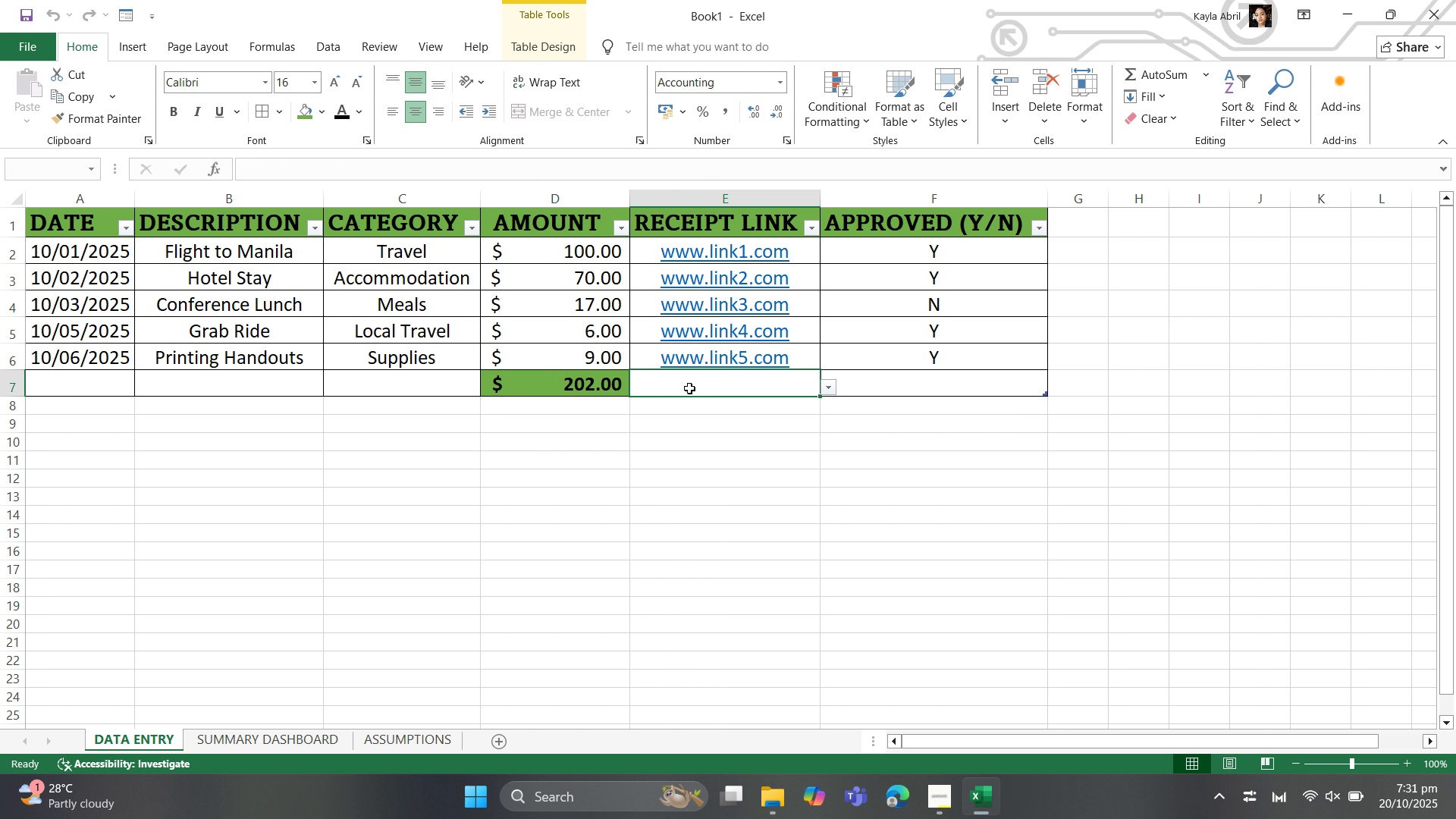 
scroll: coordinate [686, 452], scroll_direction: down, amount: 1.0
 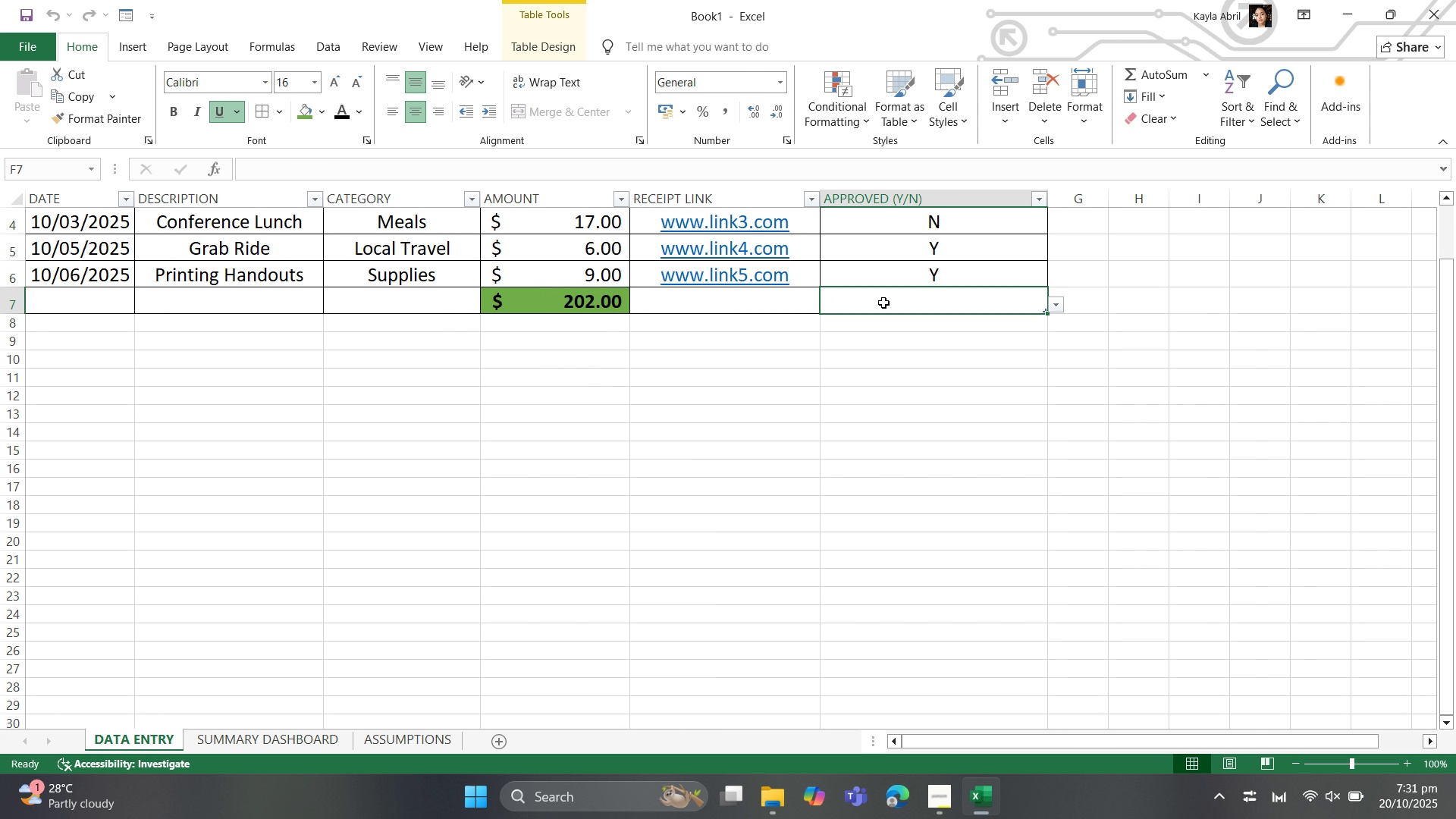 
left_click([883, 303])
 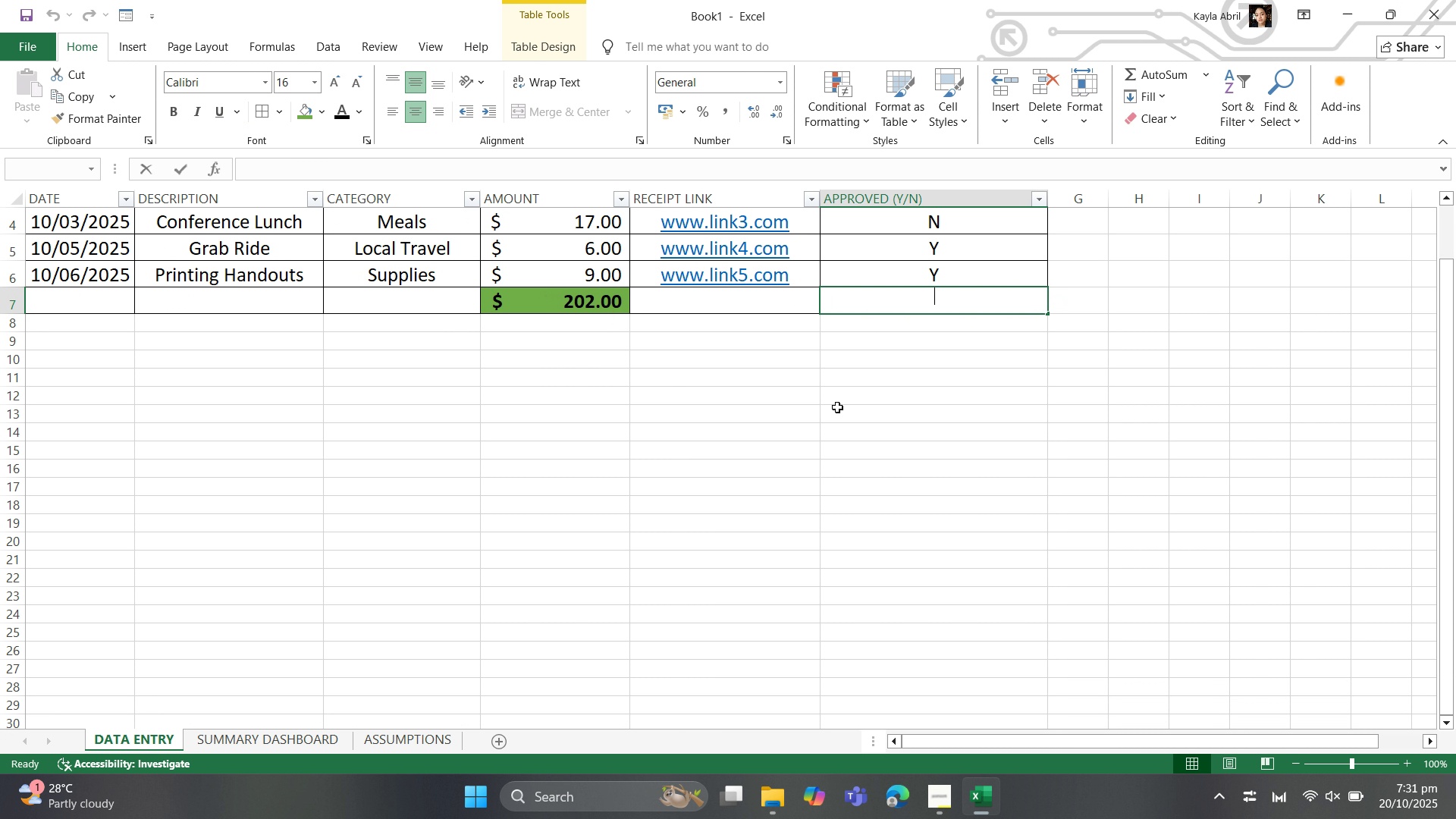 
type(=SUM)
 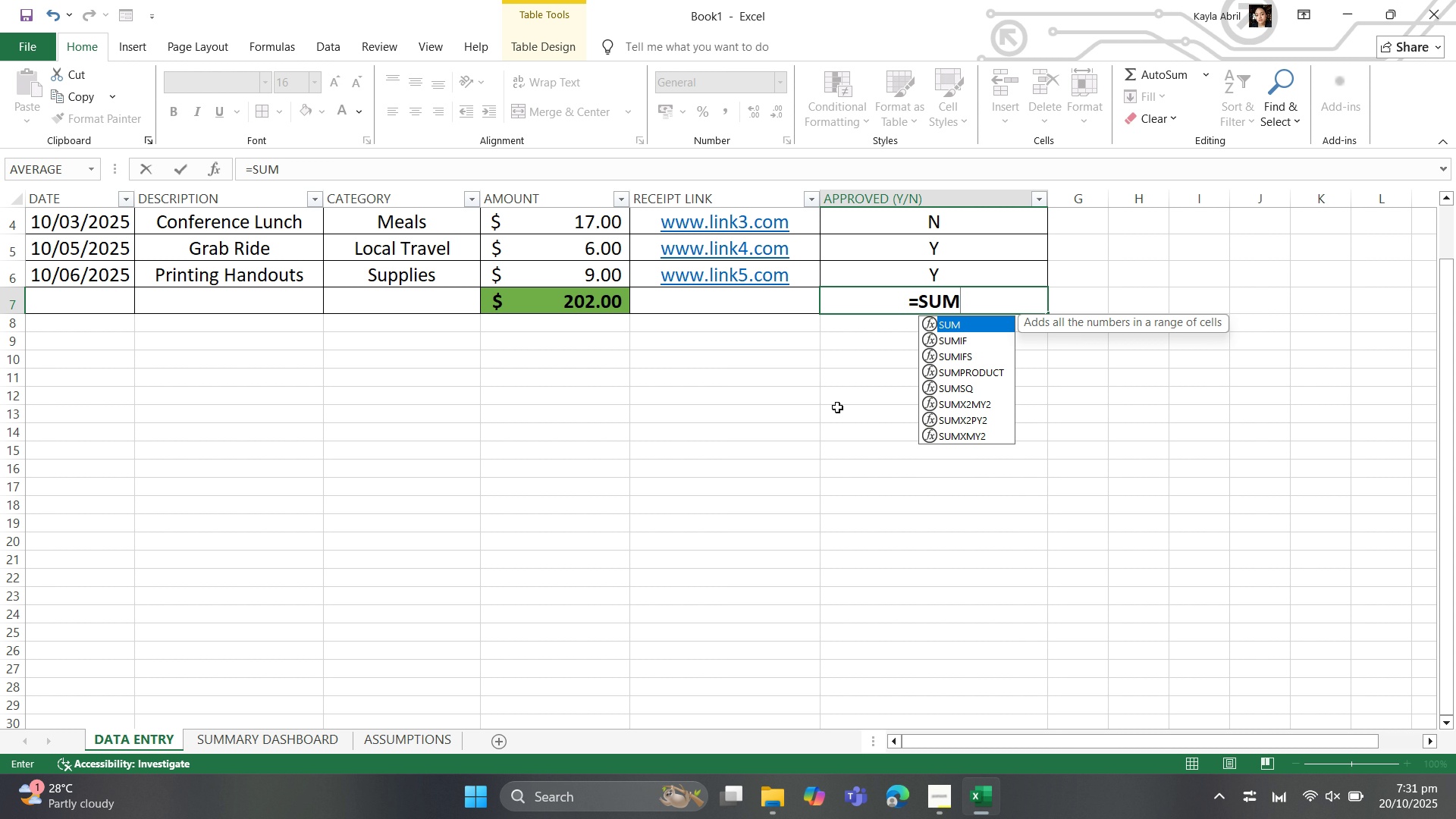 
type(IF()
 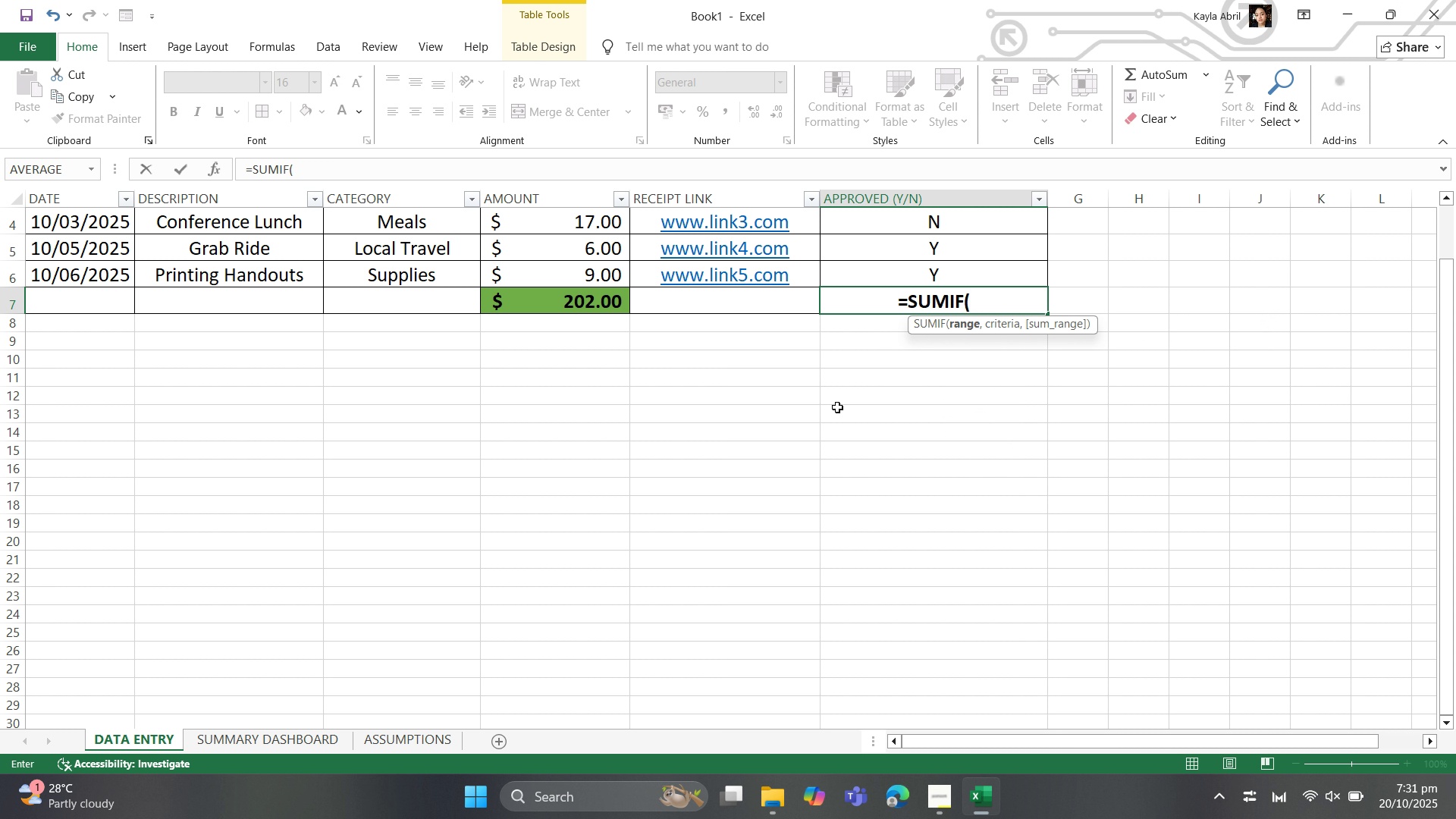 
scroll: coordinate [950, 438], scroll_direction: up, amount: 3.0
 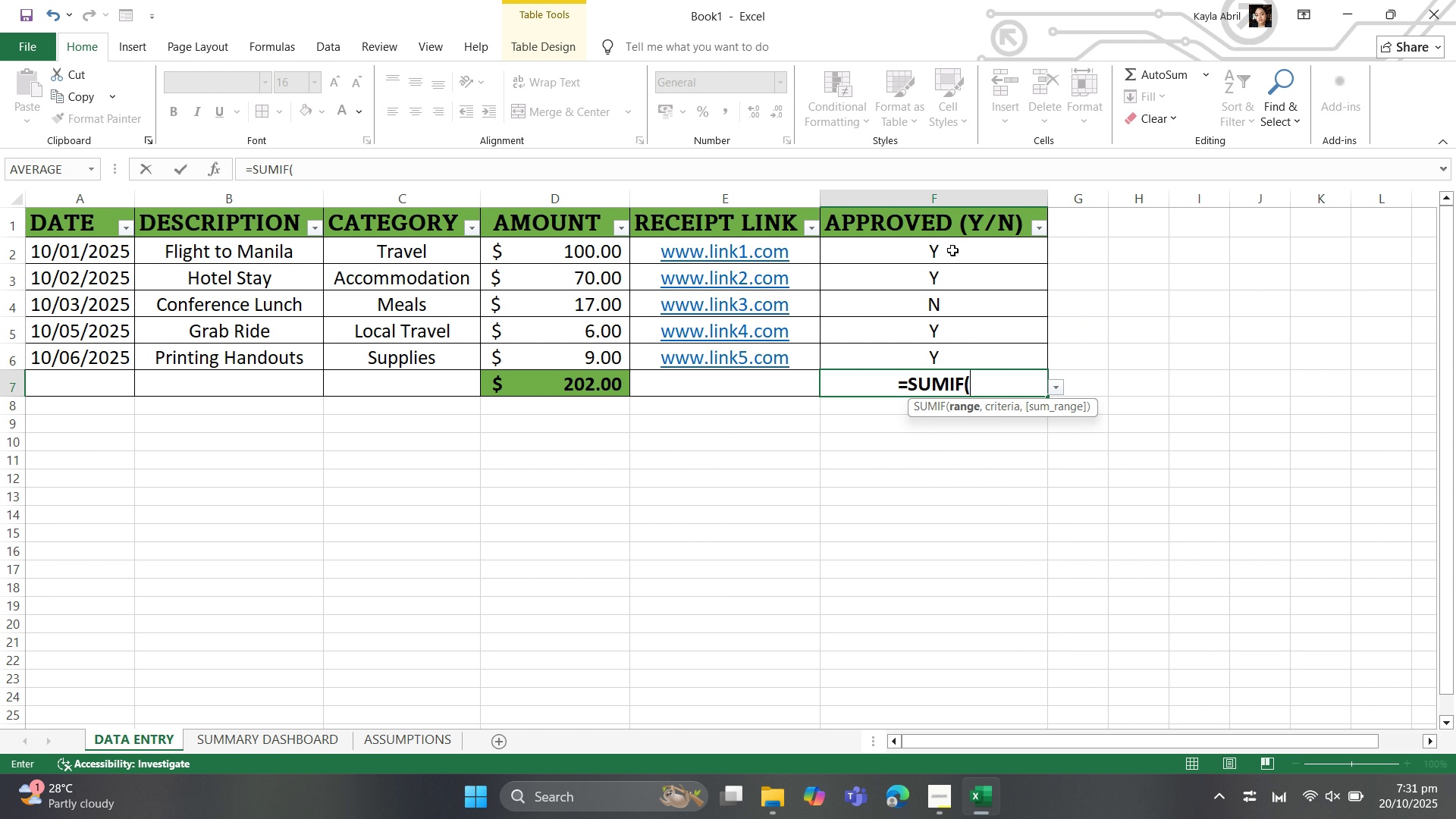 
left_click_drag(start_coordinate=[952, 250], to_coordinate=[942, 354])
 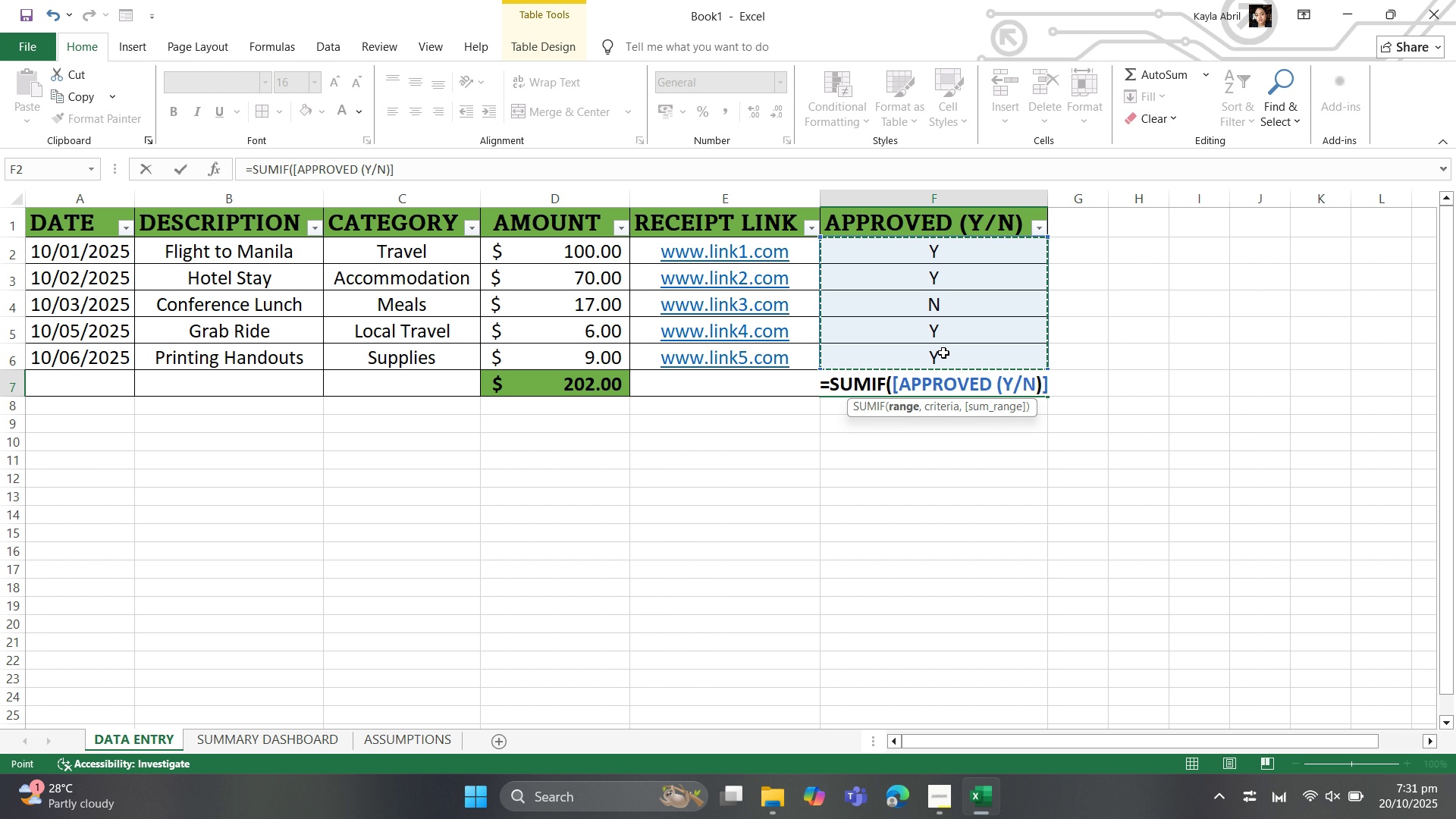 
key(Comma)
 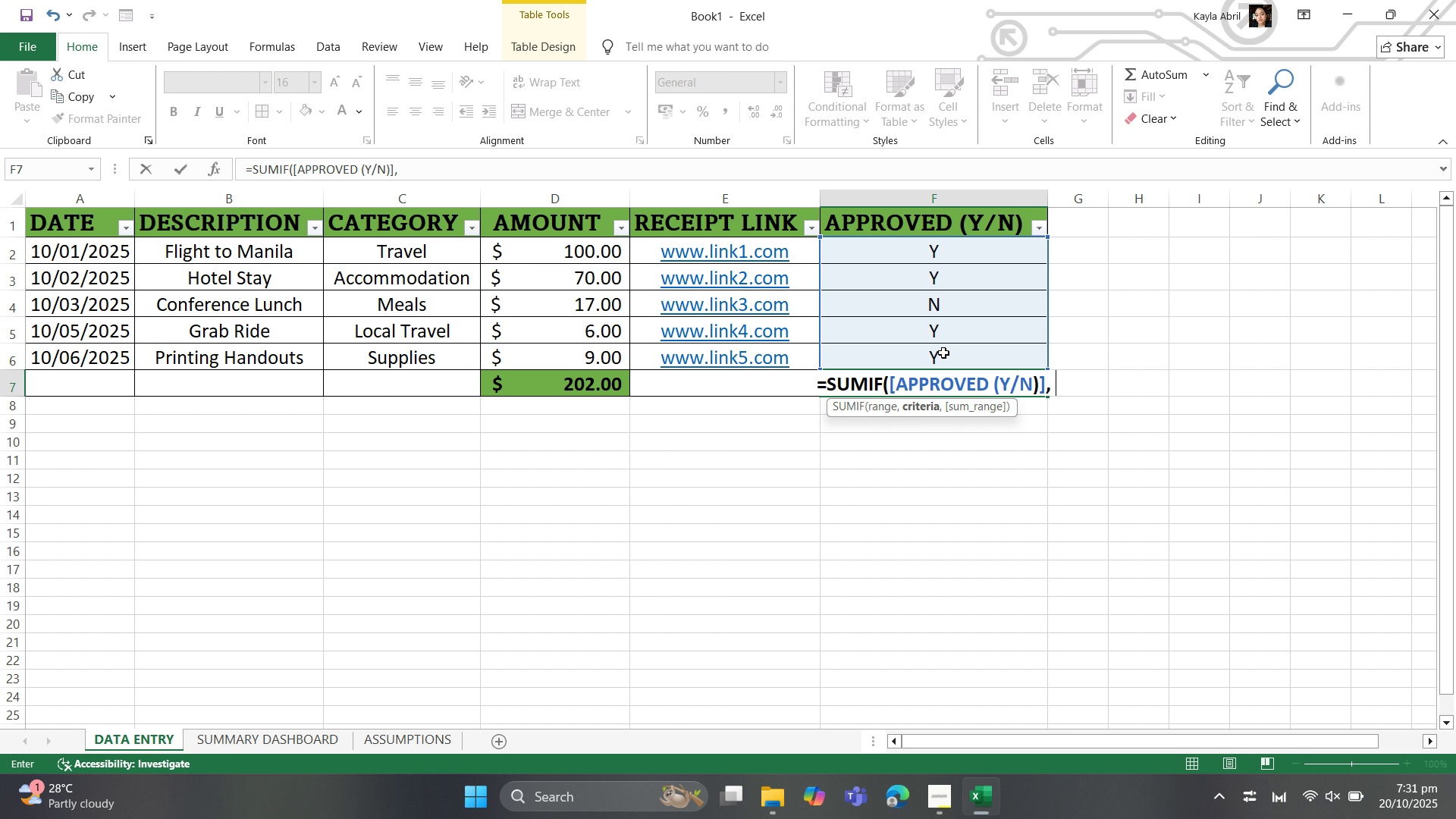 
key(Space)
 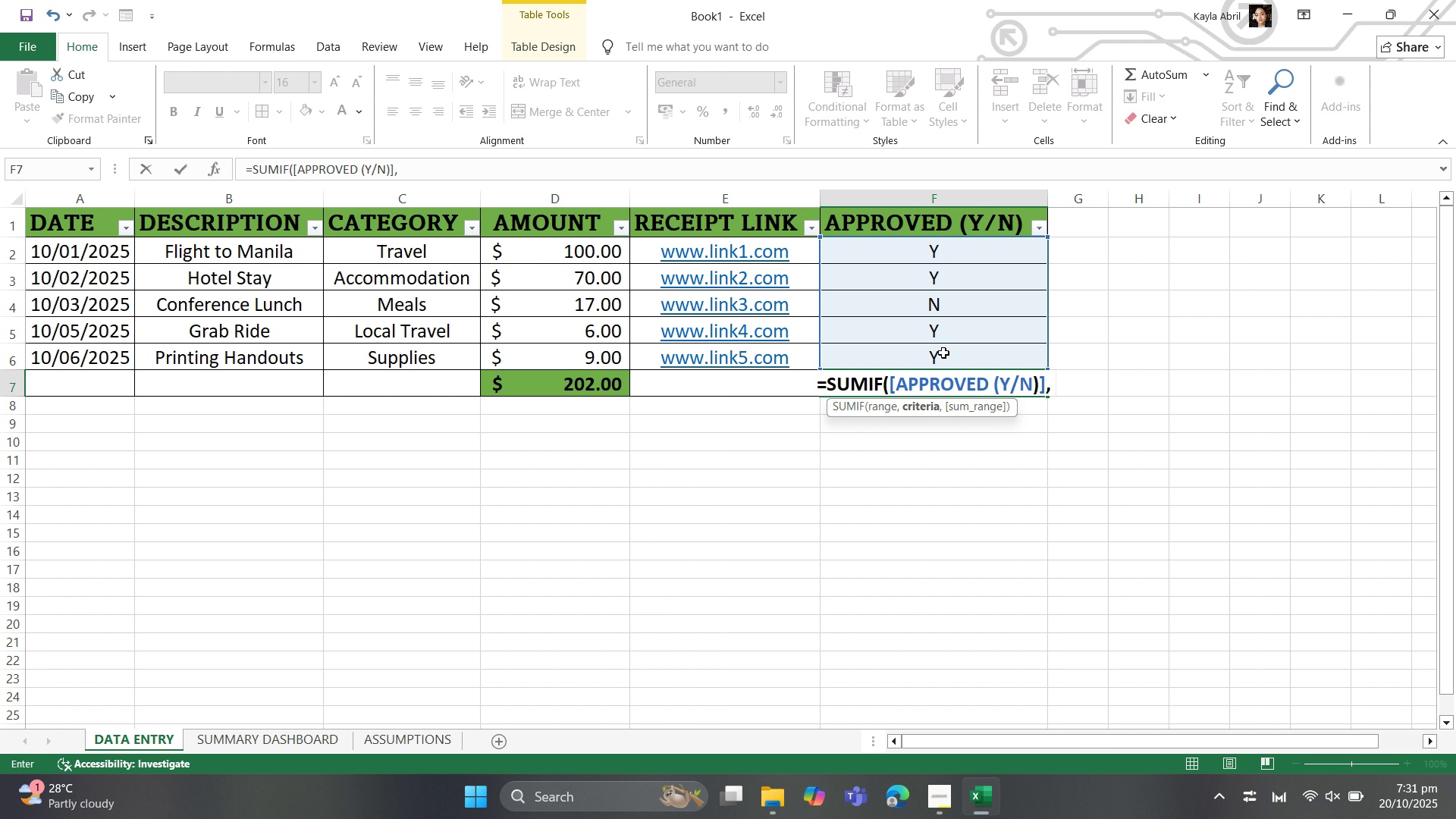 
key(Shift+Quote)
 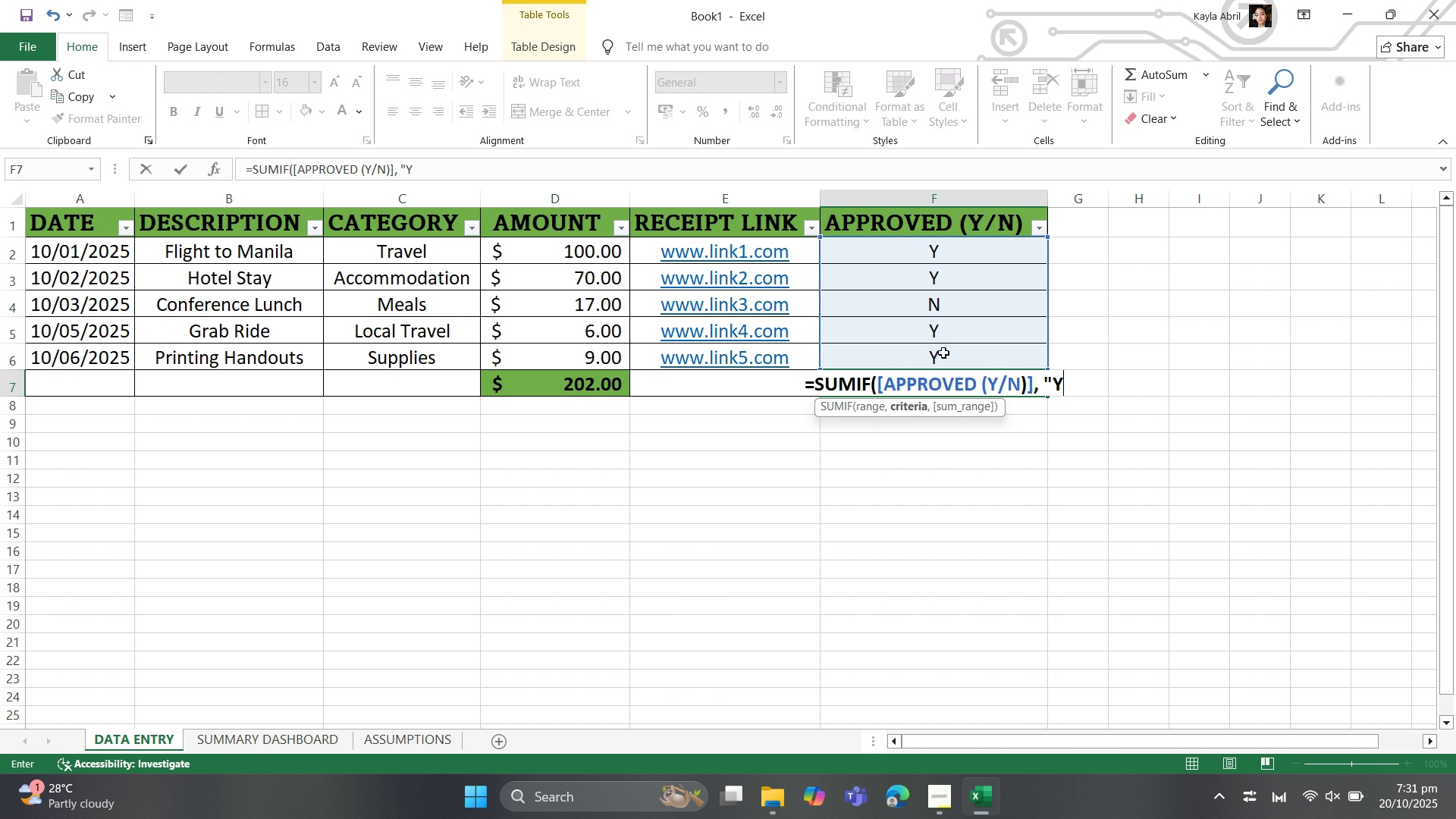 
key(Y)
 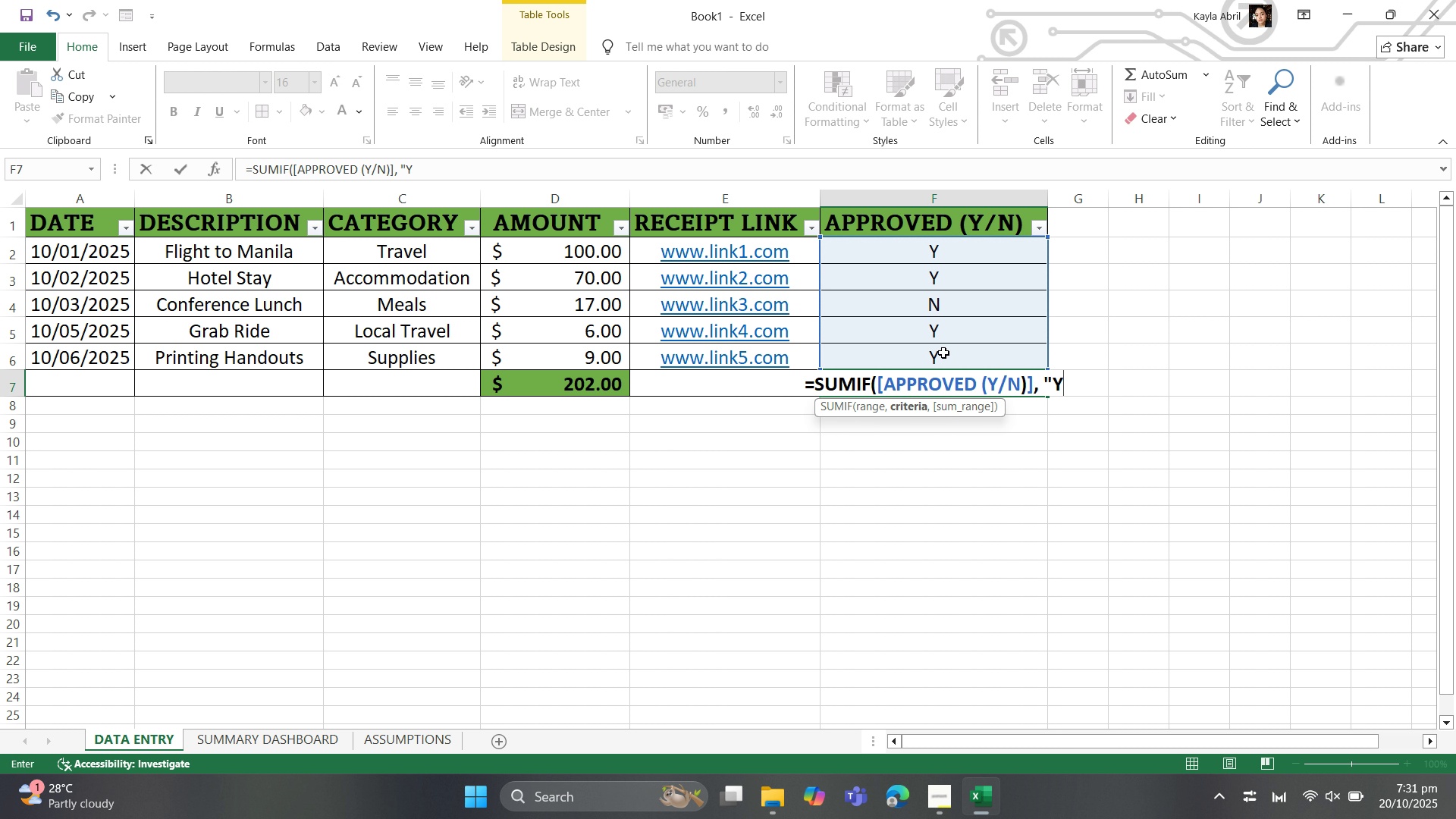 
key(Shift+Quote)
 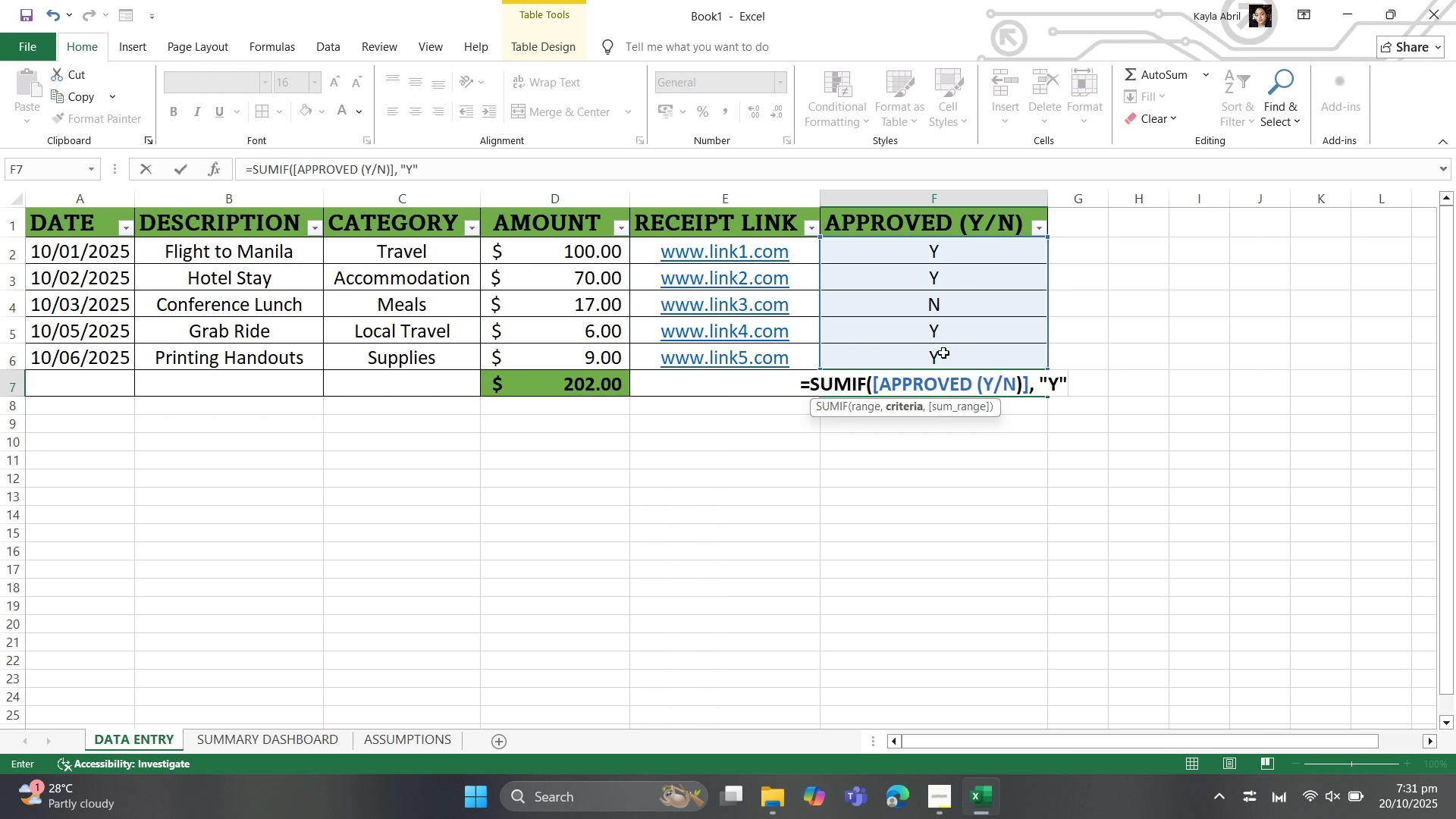 
key(Comma)
 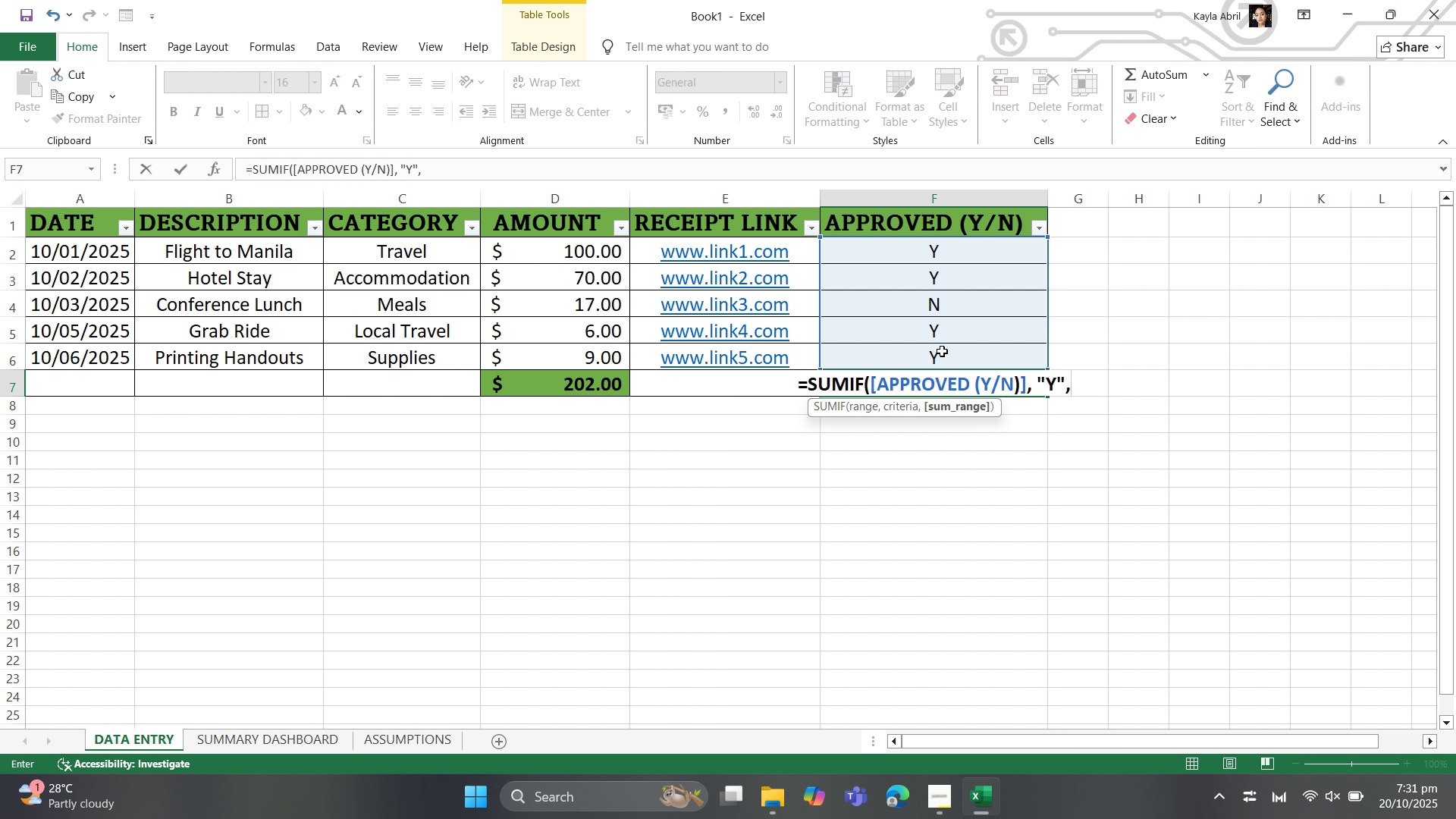 
wait(9.97)
 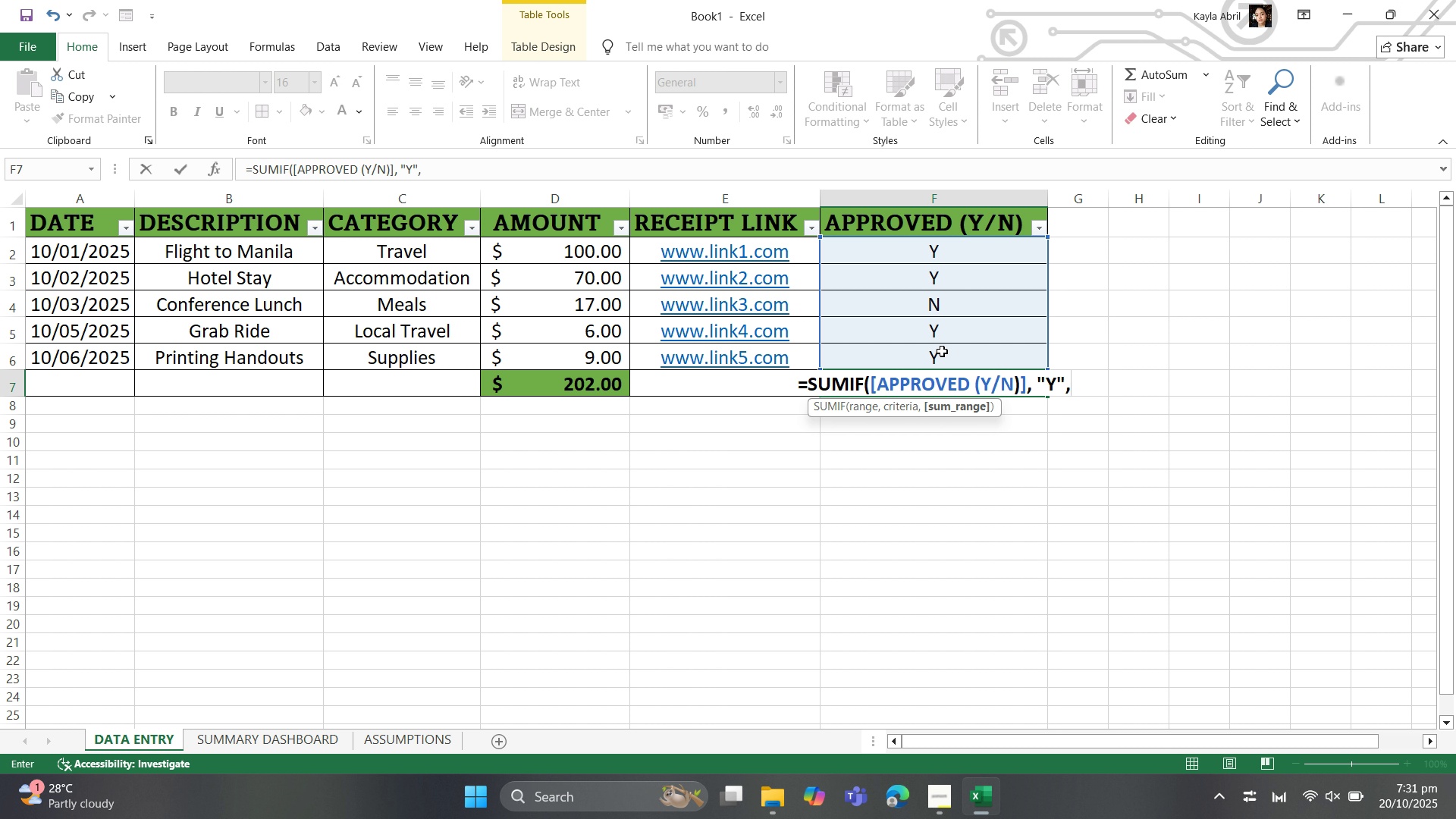 
left_click_drag(start_coordinate=[550, 253], to_coordinate=[548, 351])
 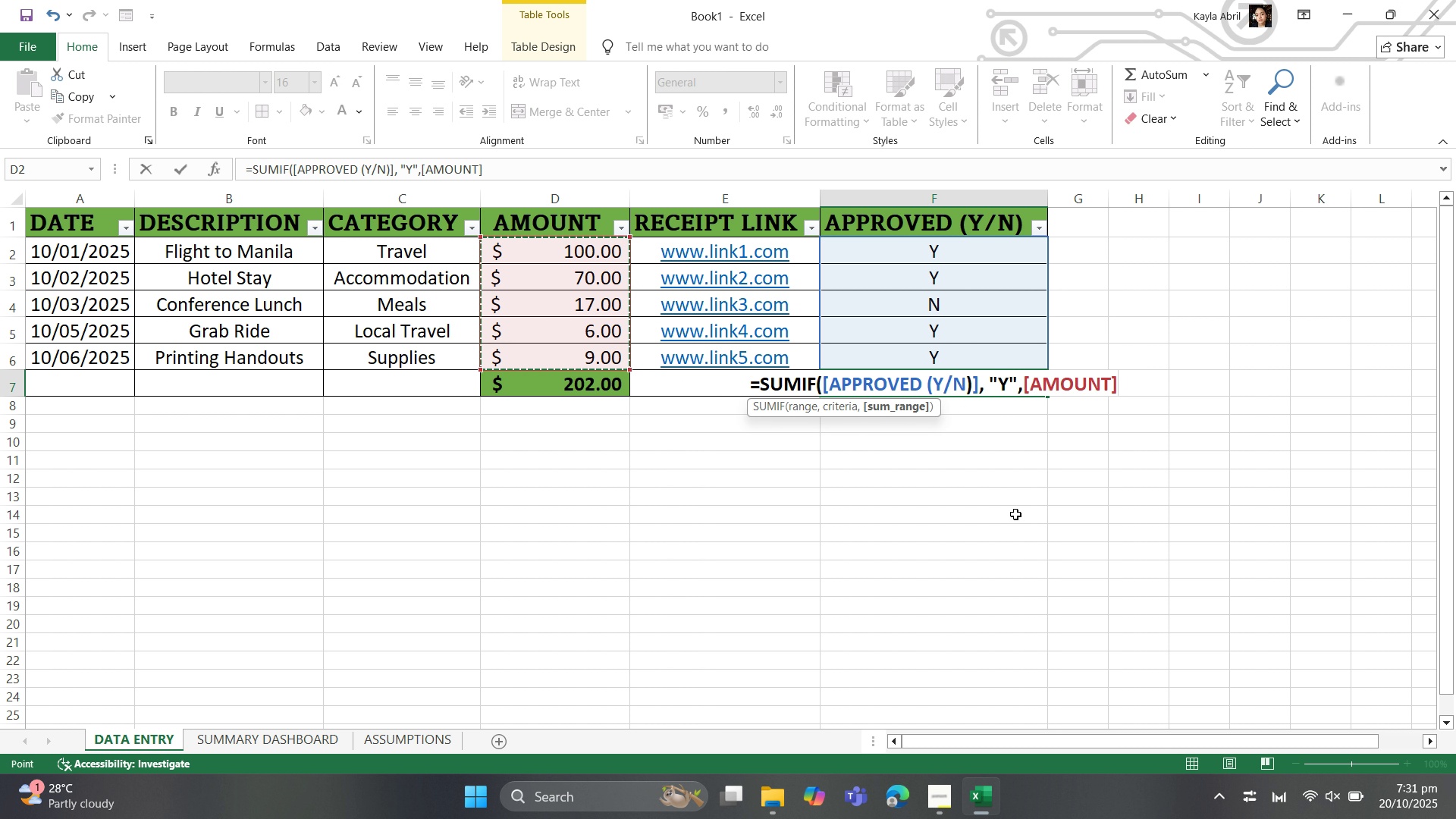 
key(Shift+0)
 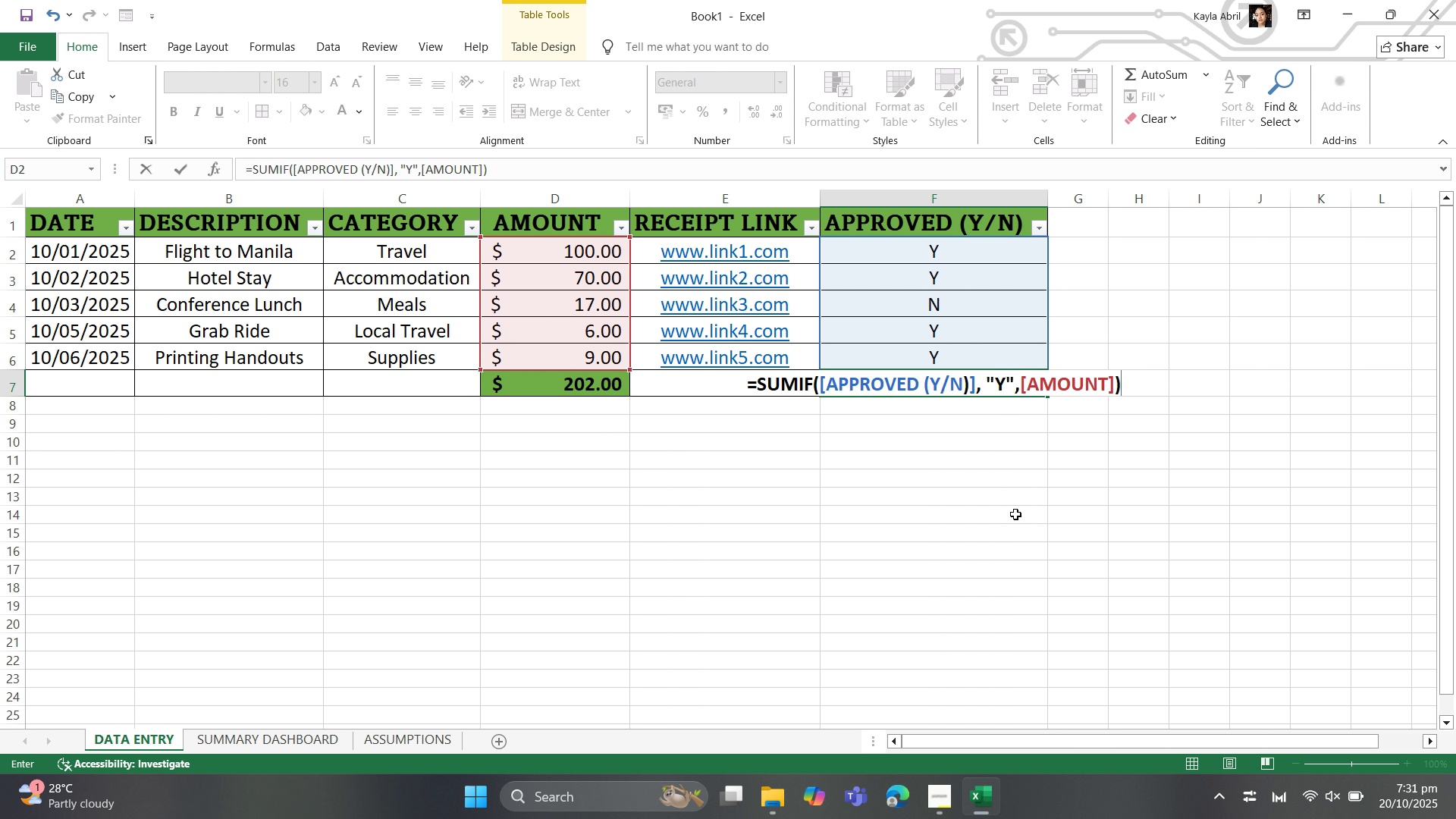 
key(ArrowDown)
 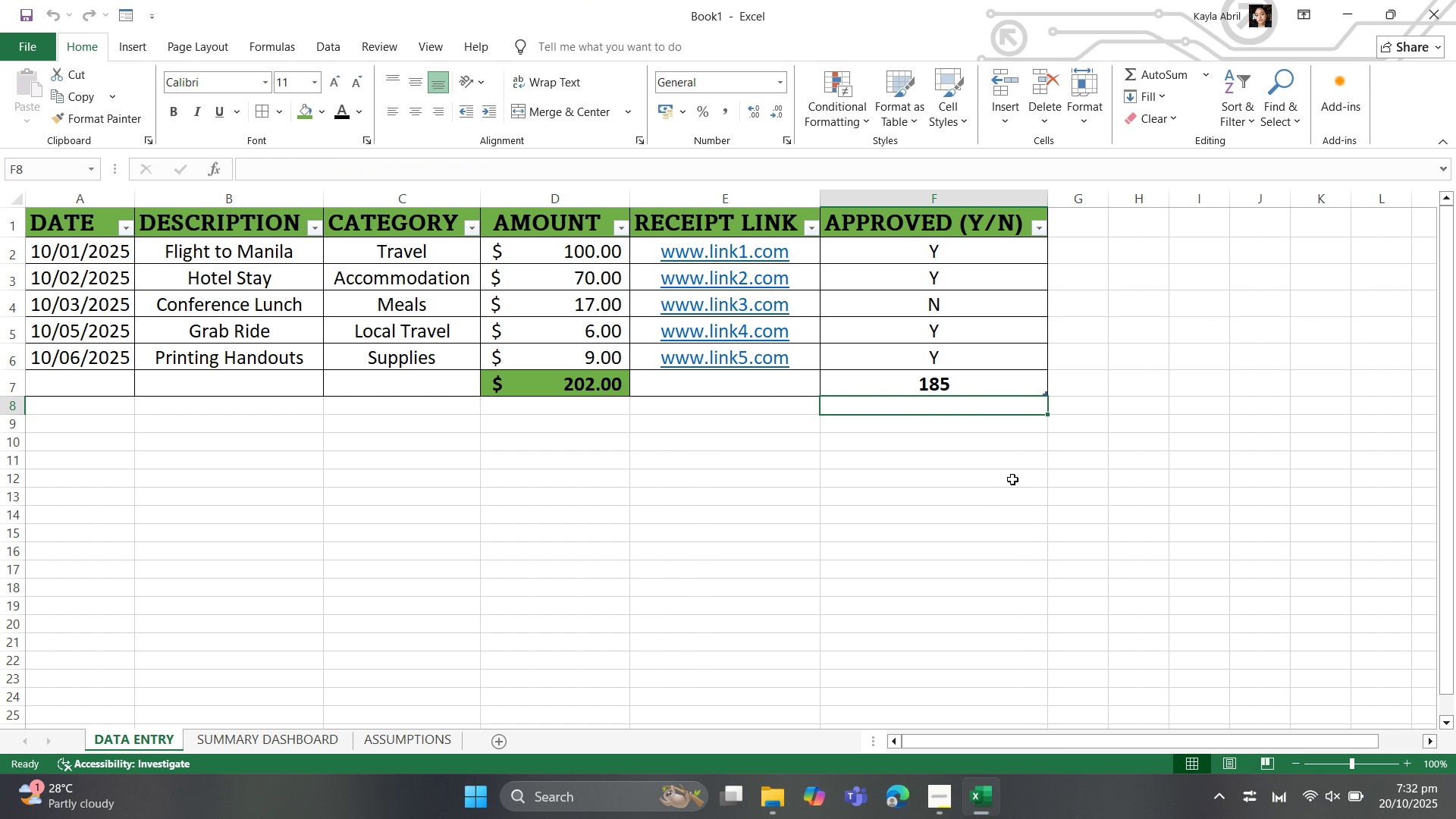 
left_click([984, 385])
 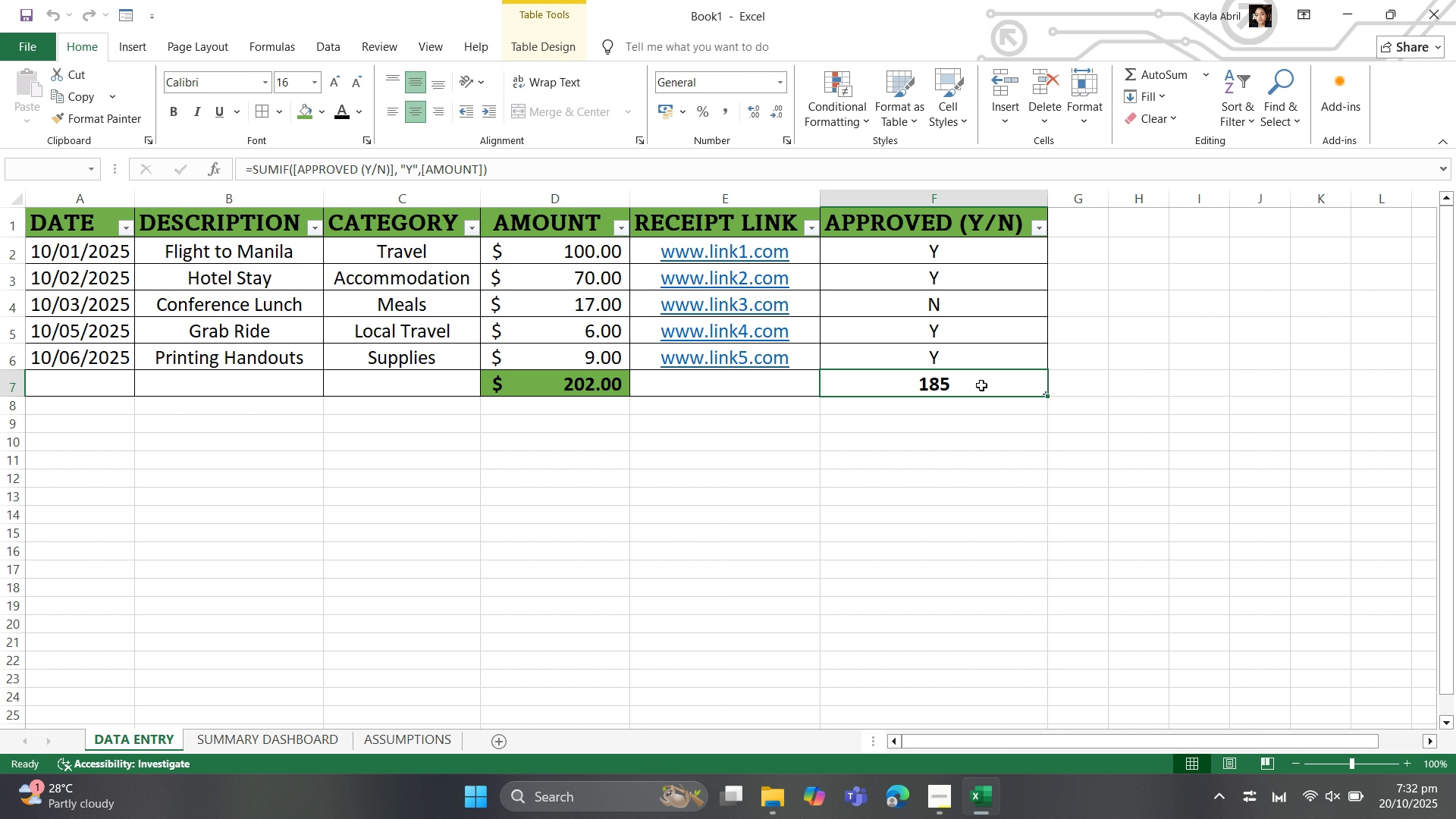 
right_click([981, 385])
 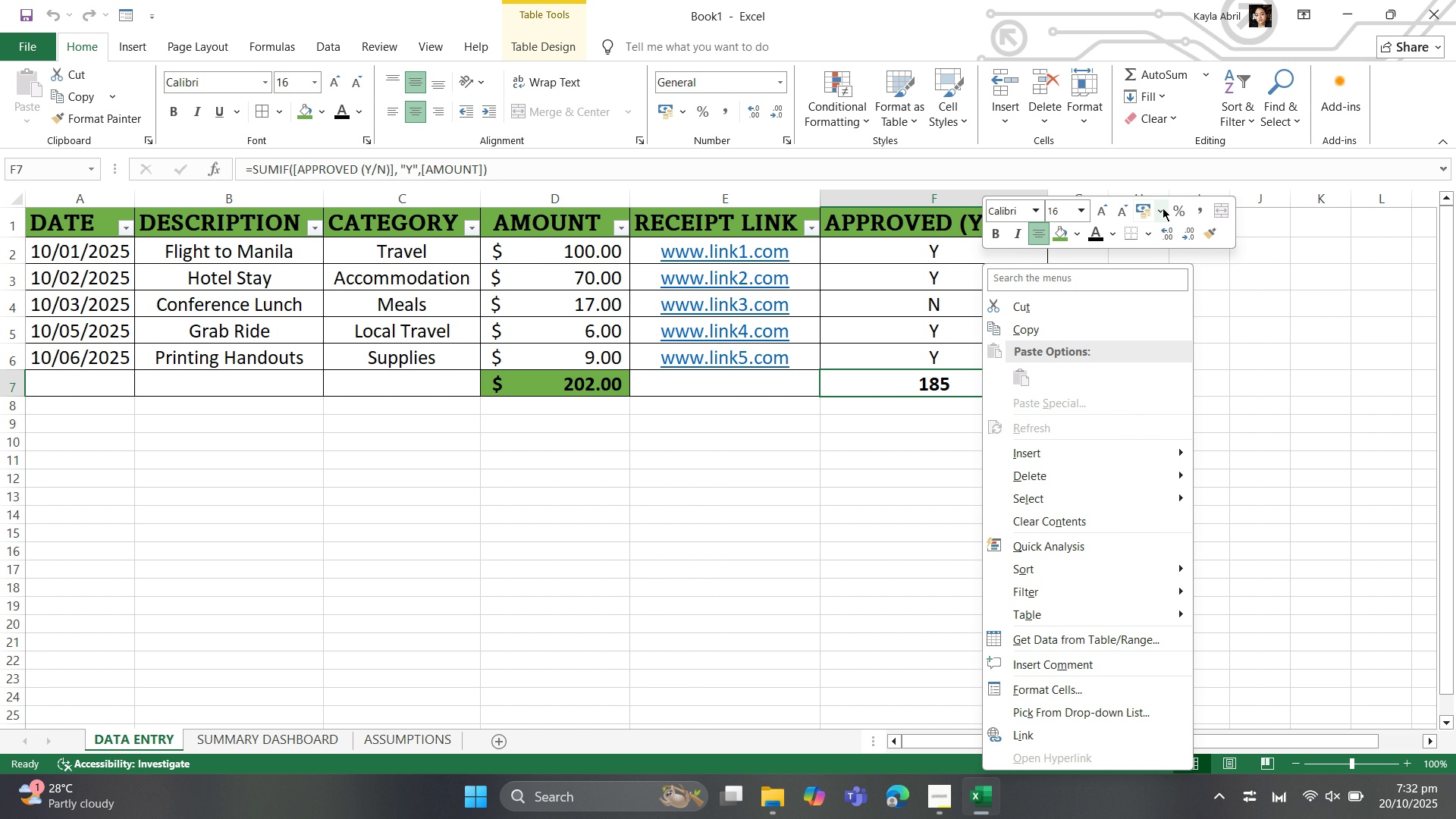 
left_click([1161, 218])
 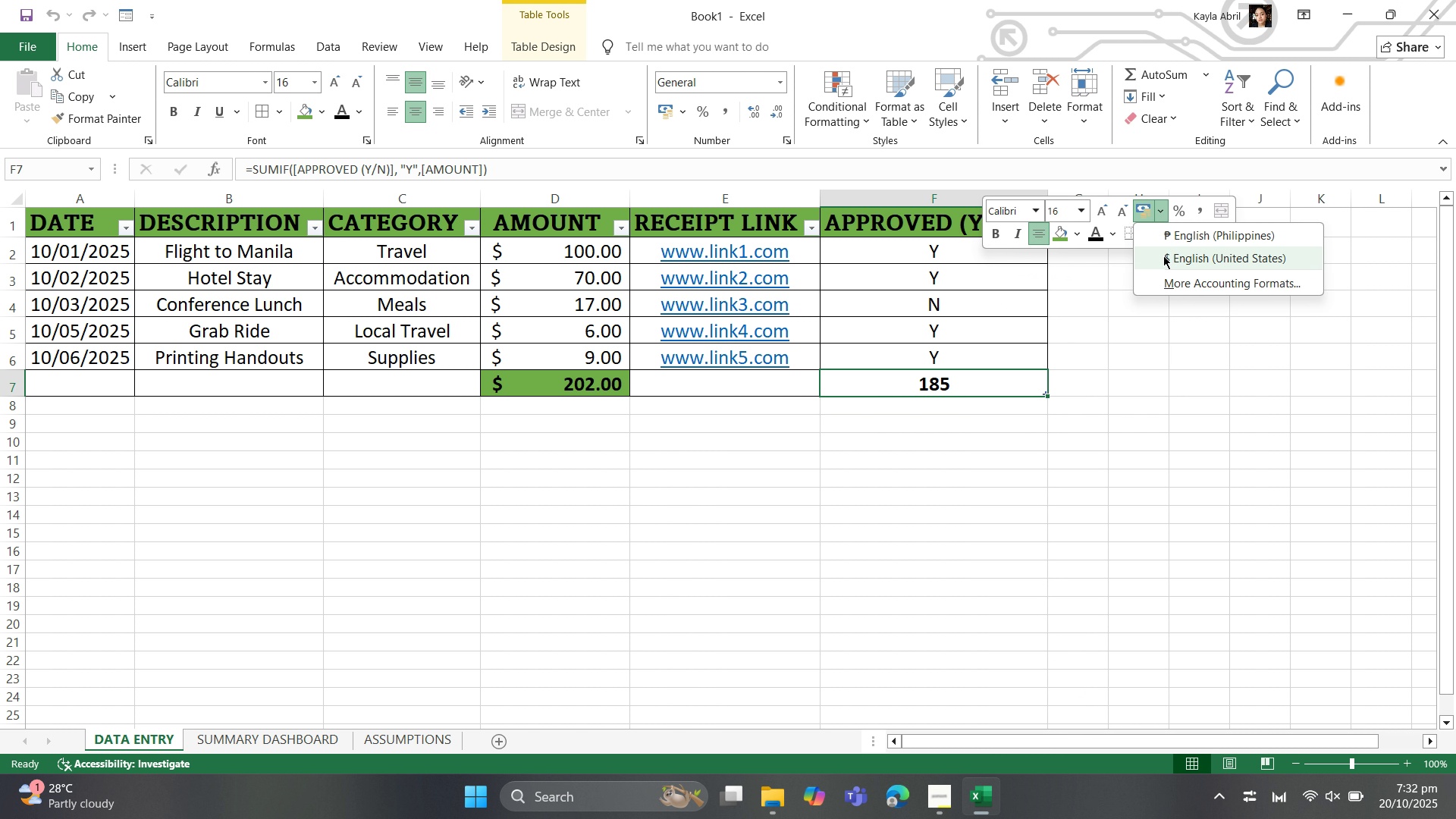 
left_click([1166, 256])
 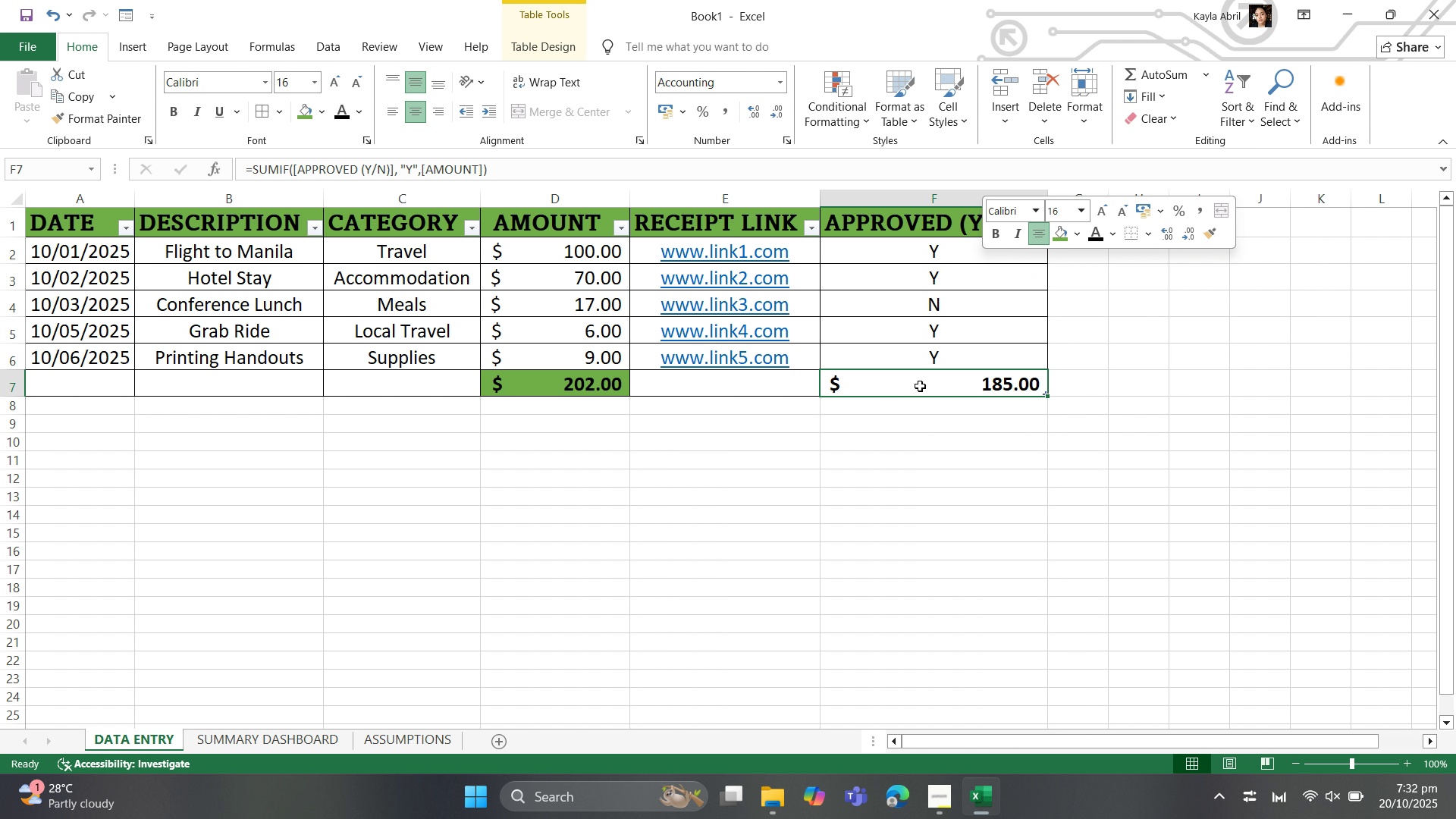 
left_click([920, 386])
 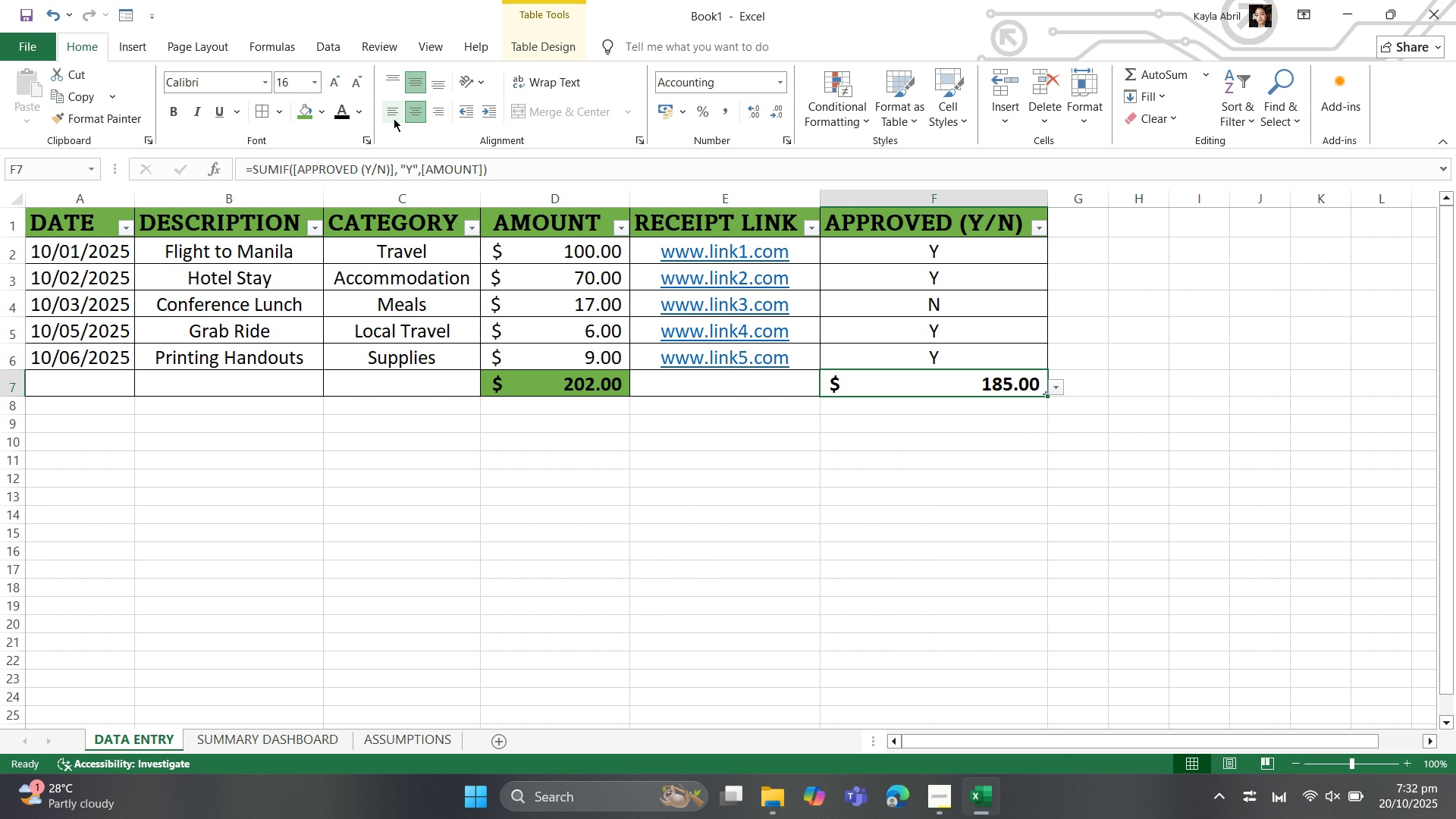 
left_click([301, 118])
 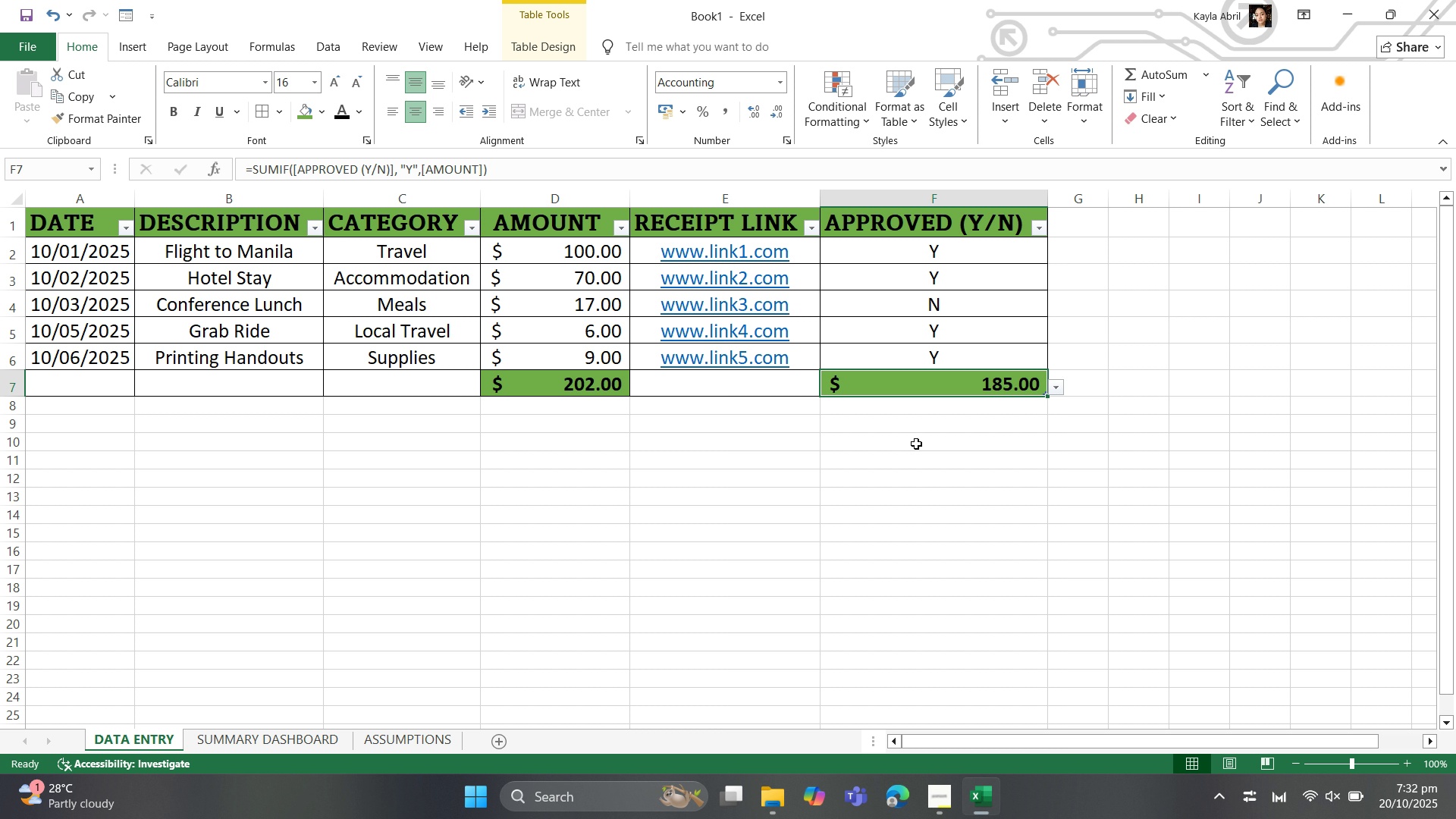 
wait(17.27)
 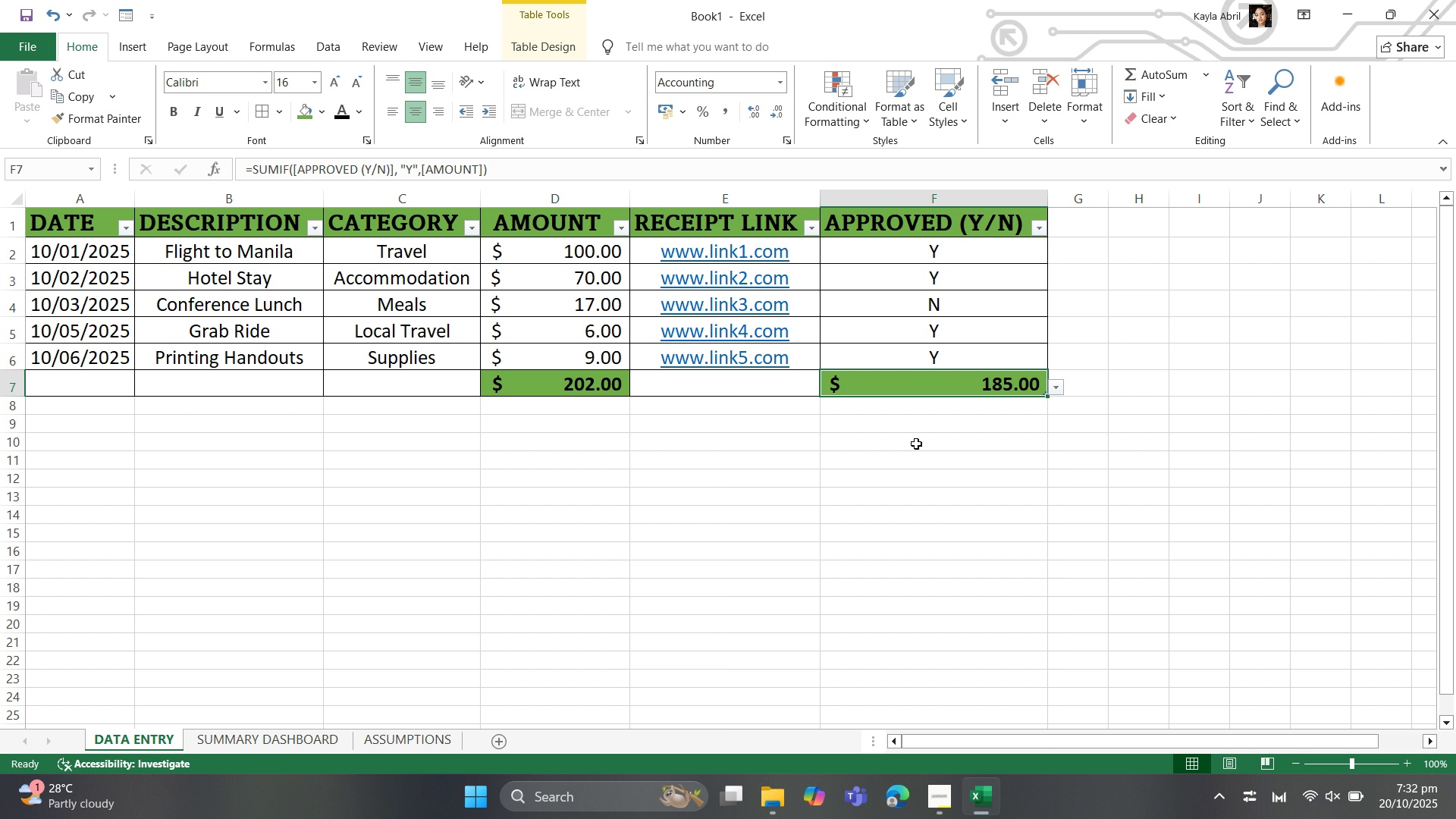 
left_click([885, 385])
 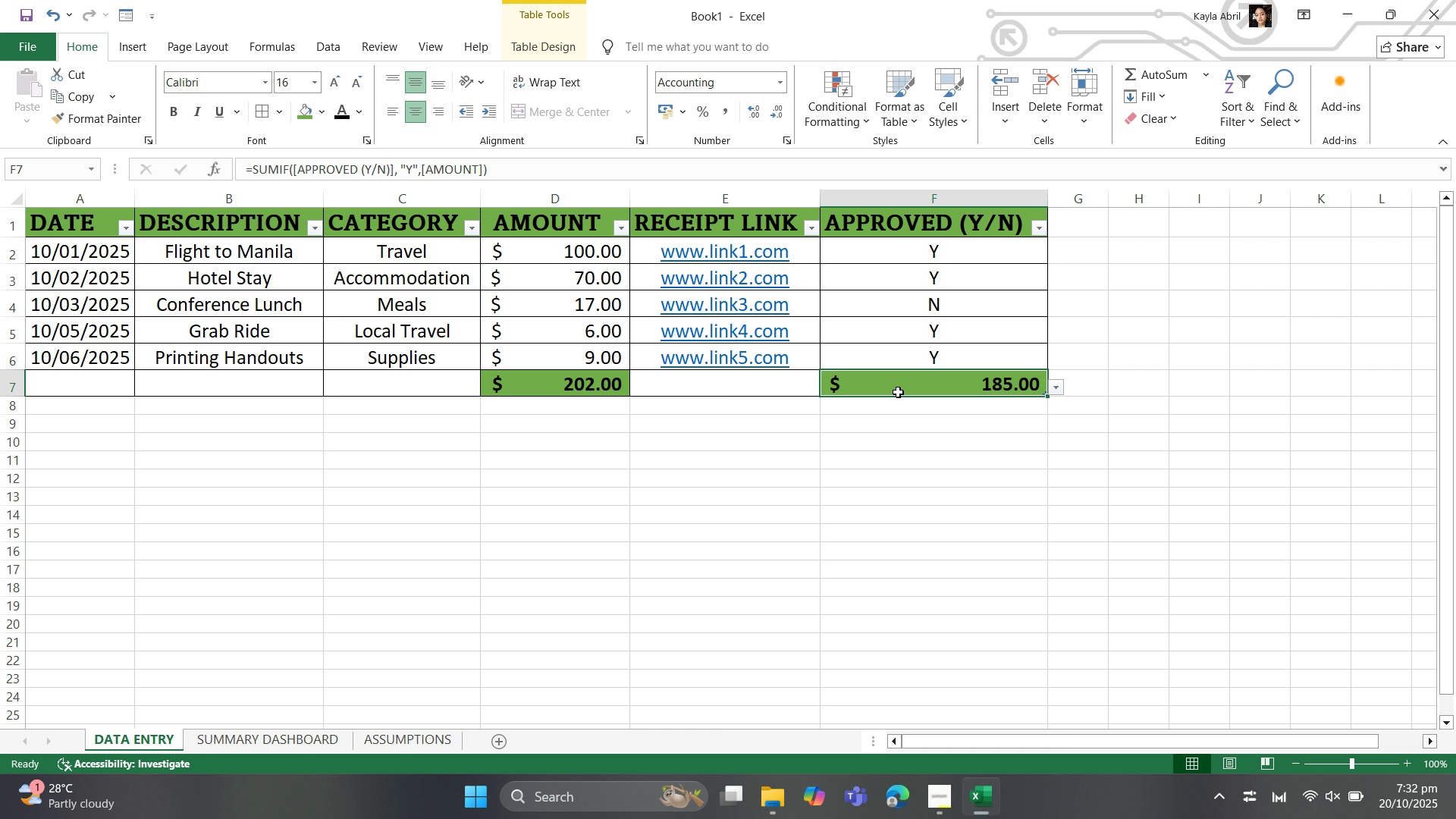 
wait(7.13)
 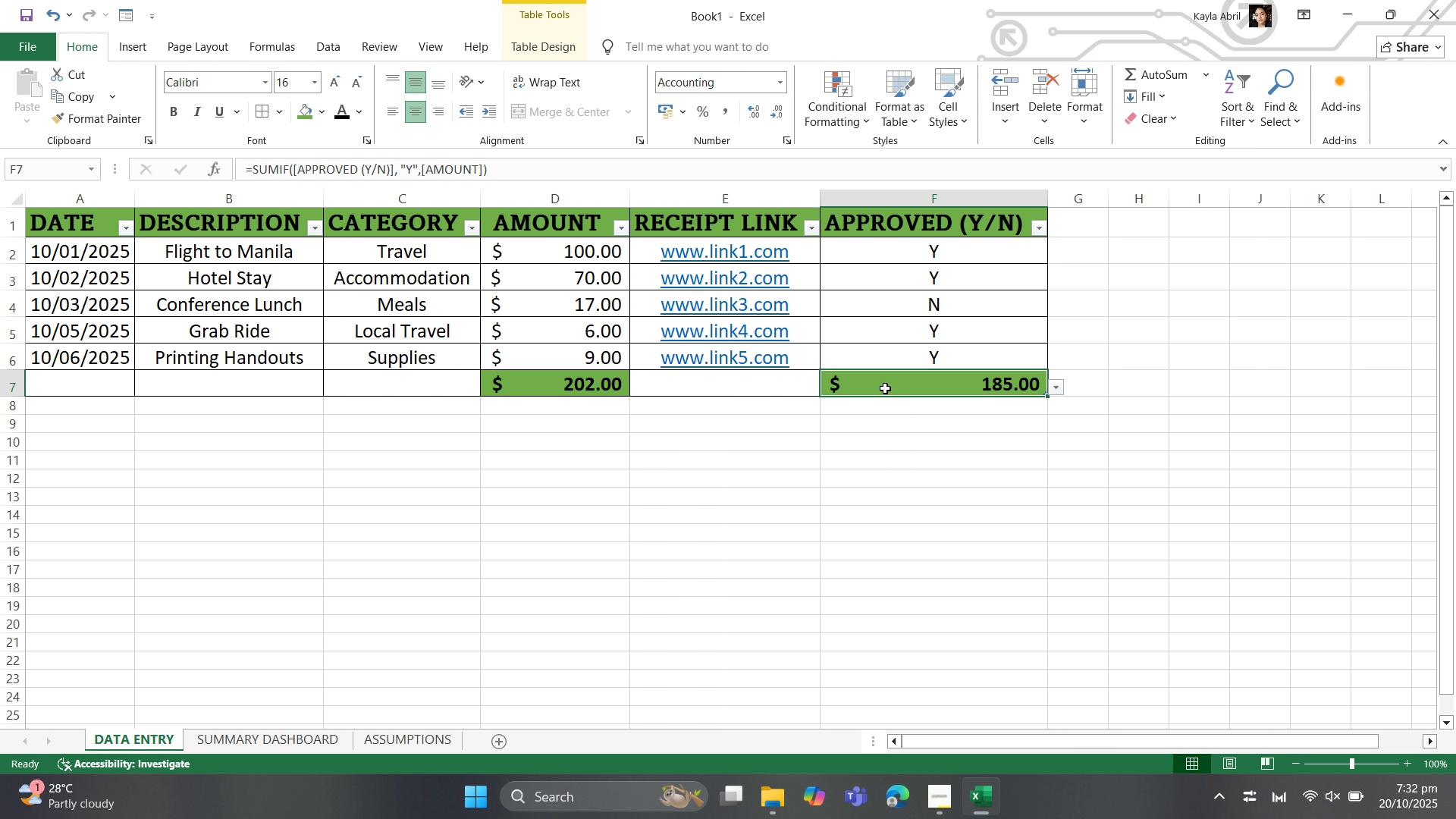 
left_click([902, 386])
 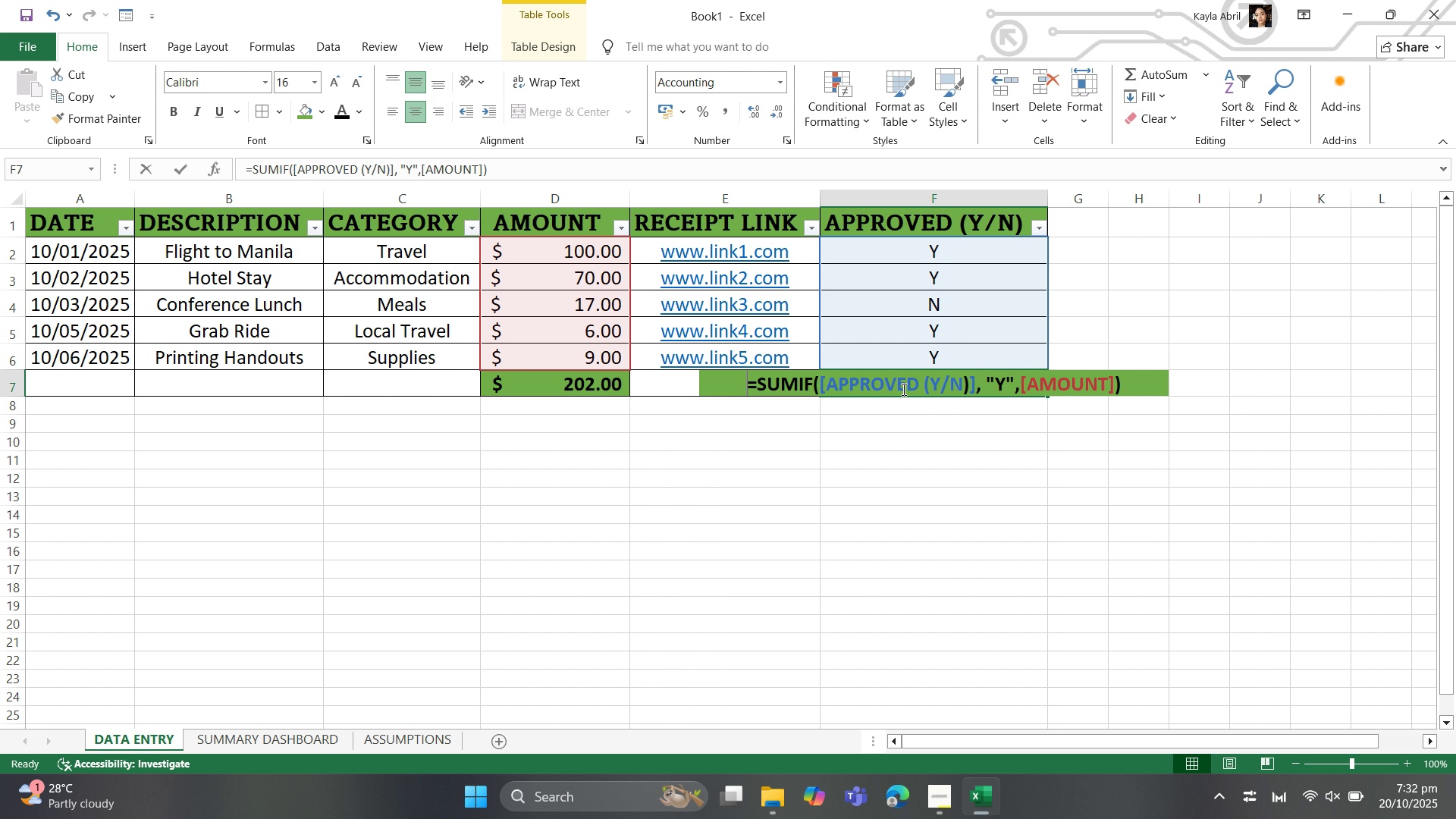 
key(Backspace)
 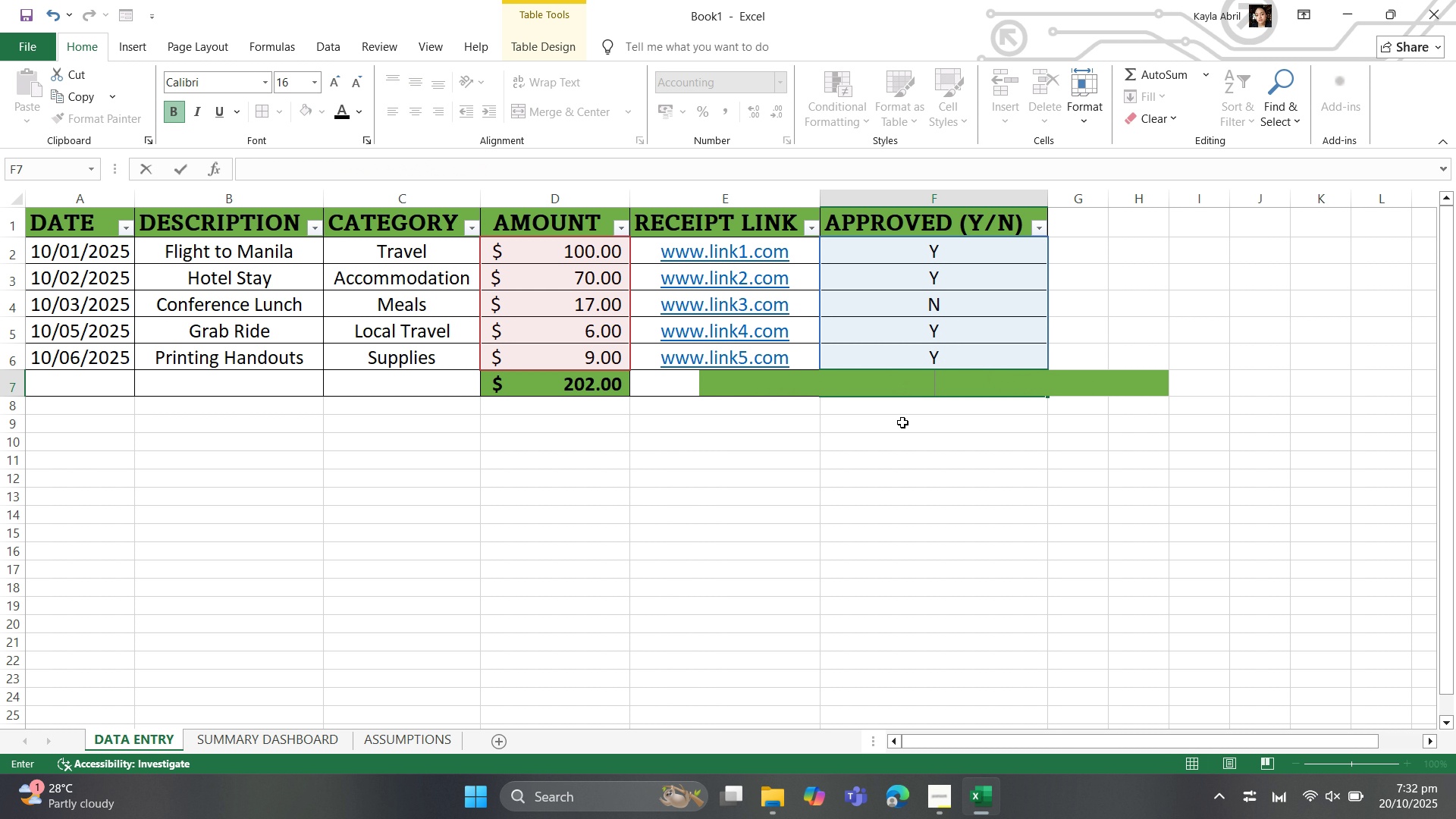 
left_click([904, 513])
 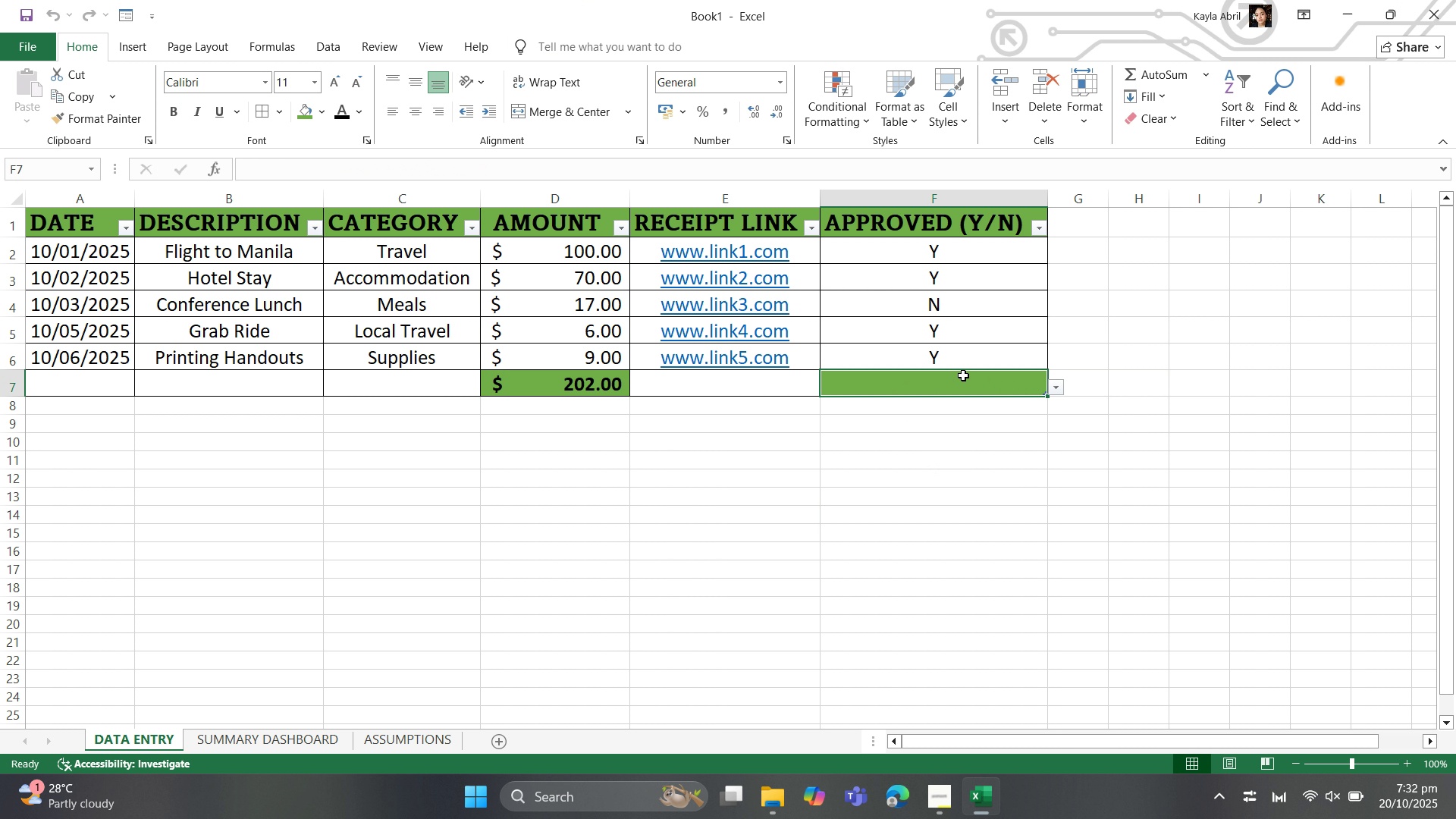 
left_click([963, 375])
 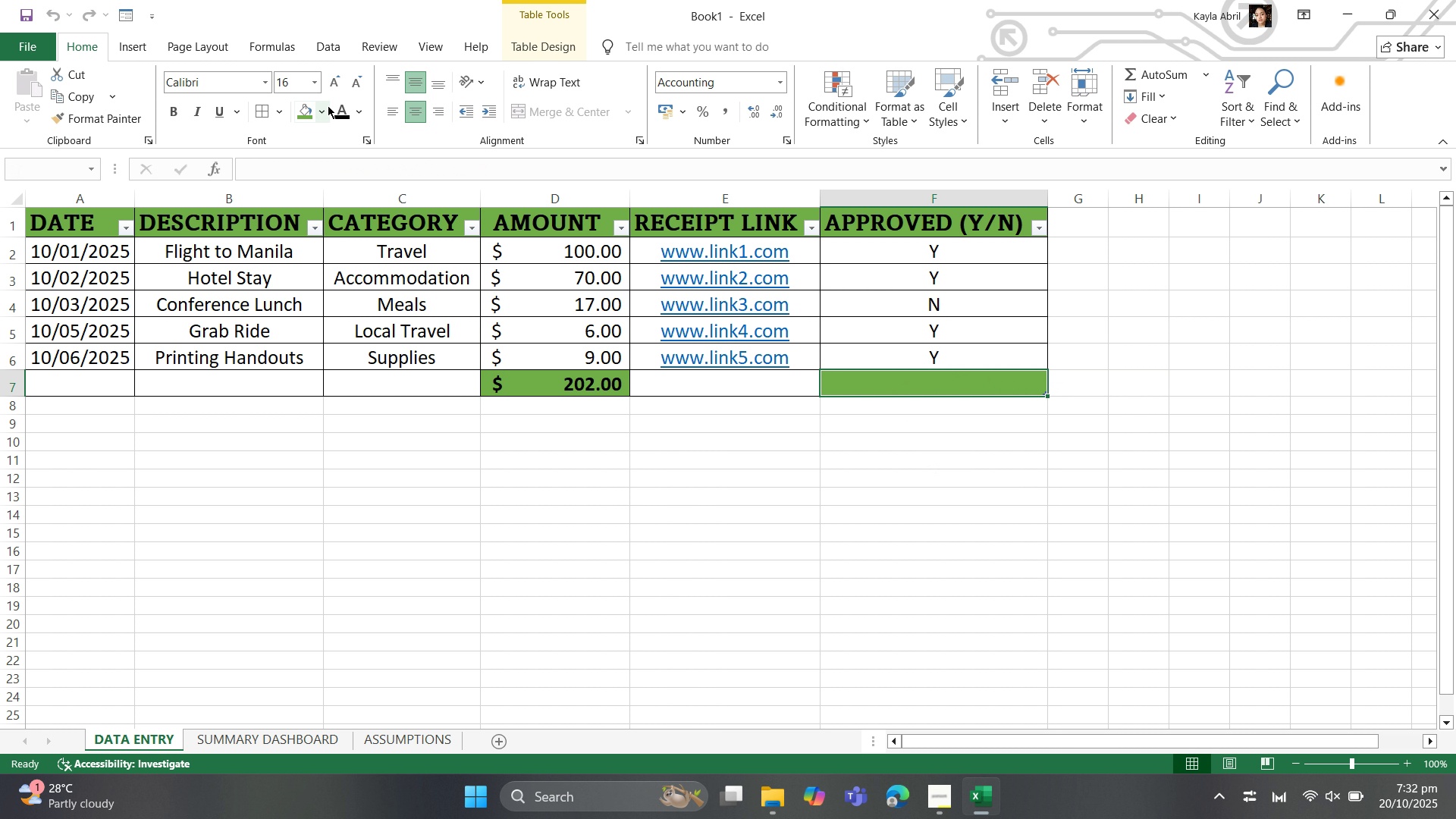 
left_click([322, 112])
 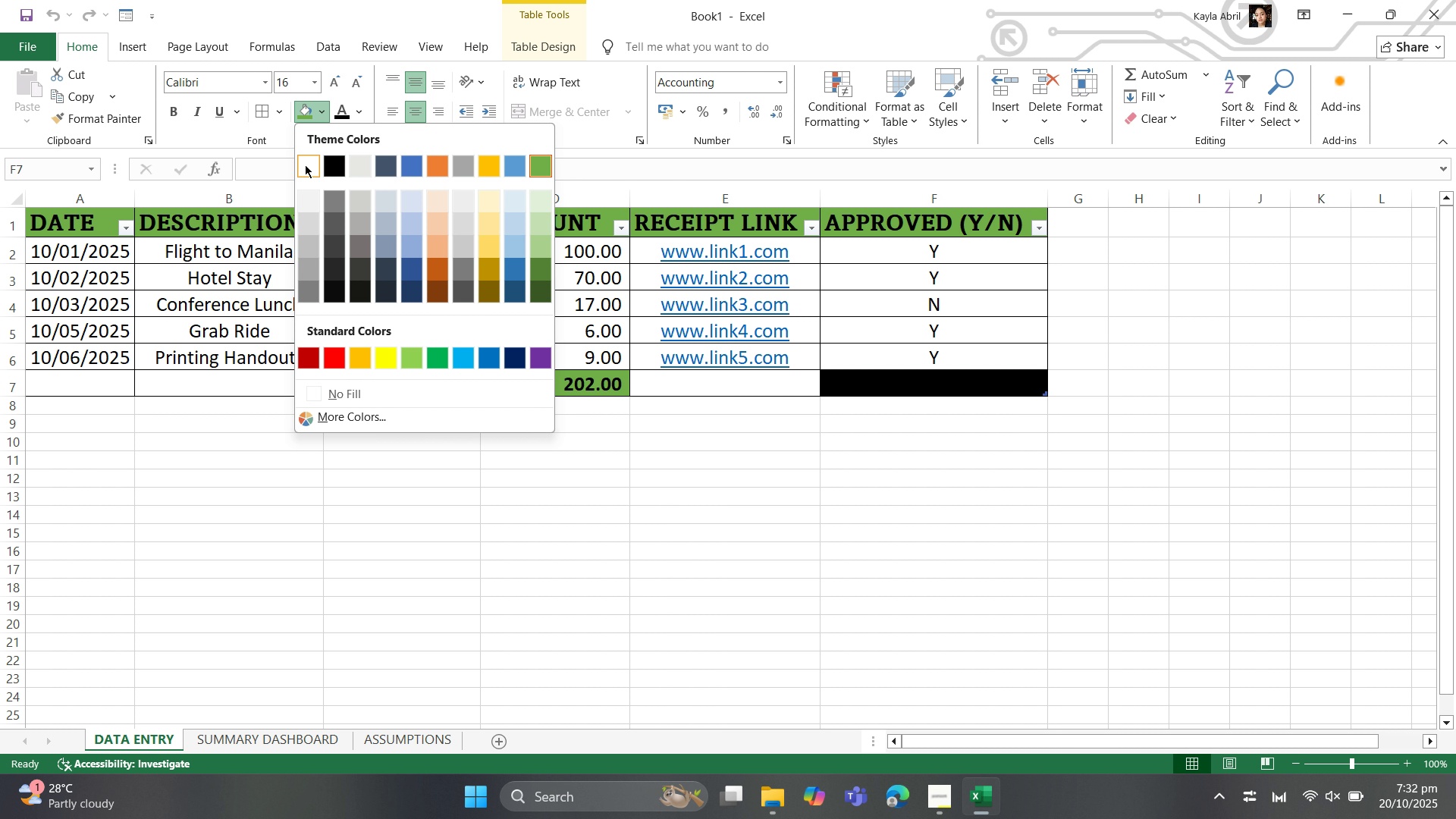 
left_click([305, 165])
 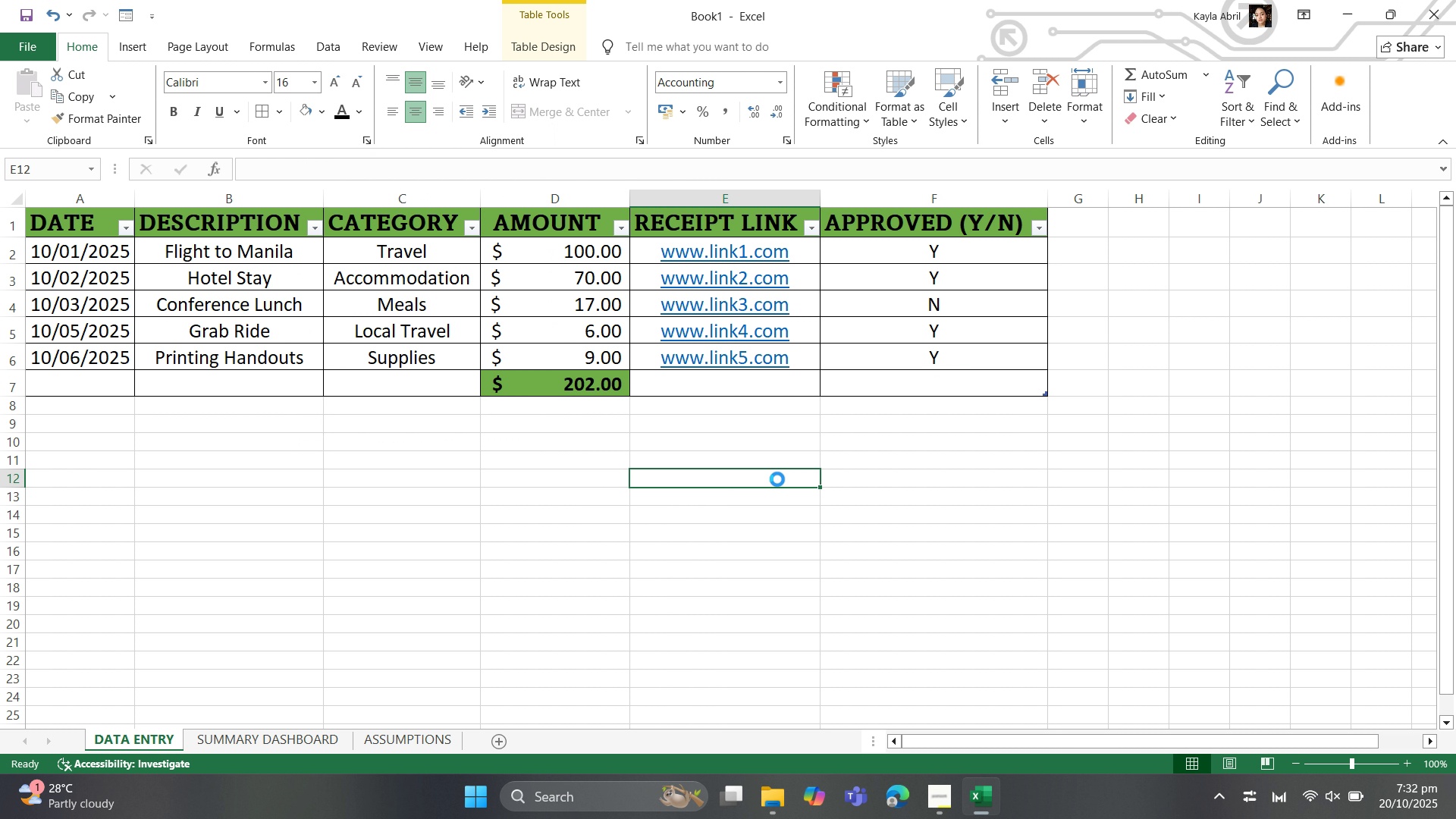 
left_click([777, 479])
 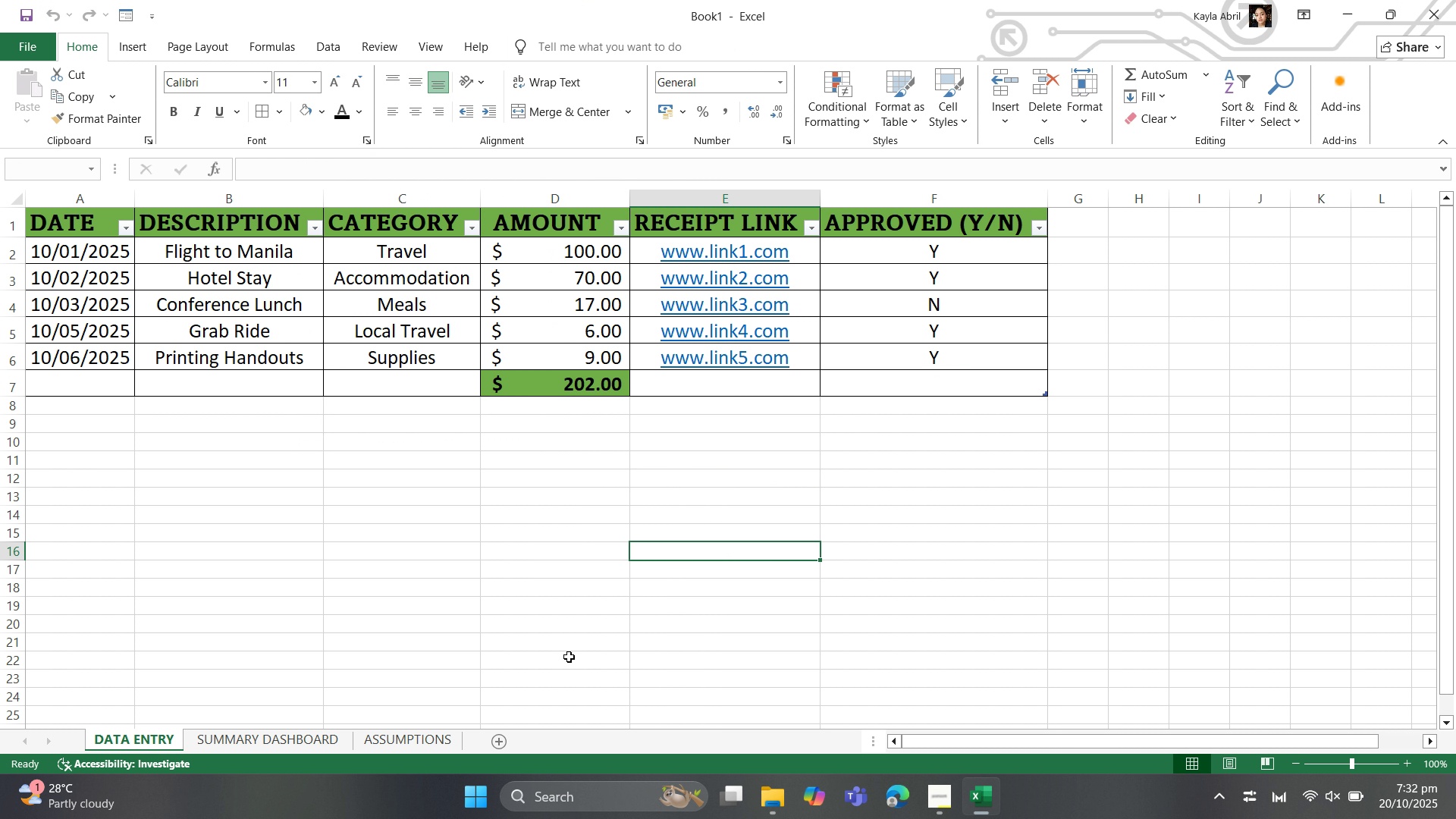 
left_click([250, 746])
 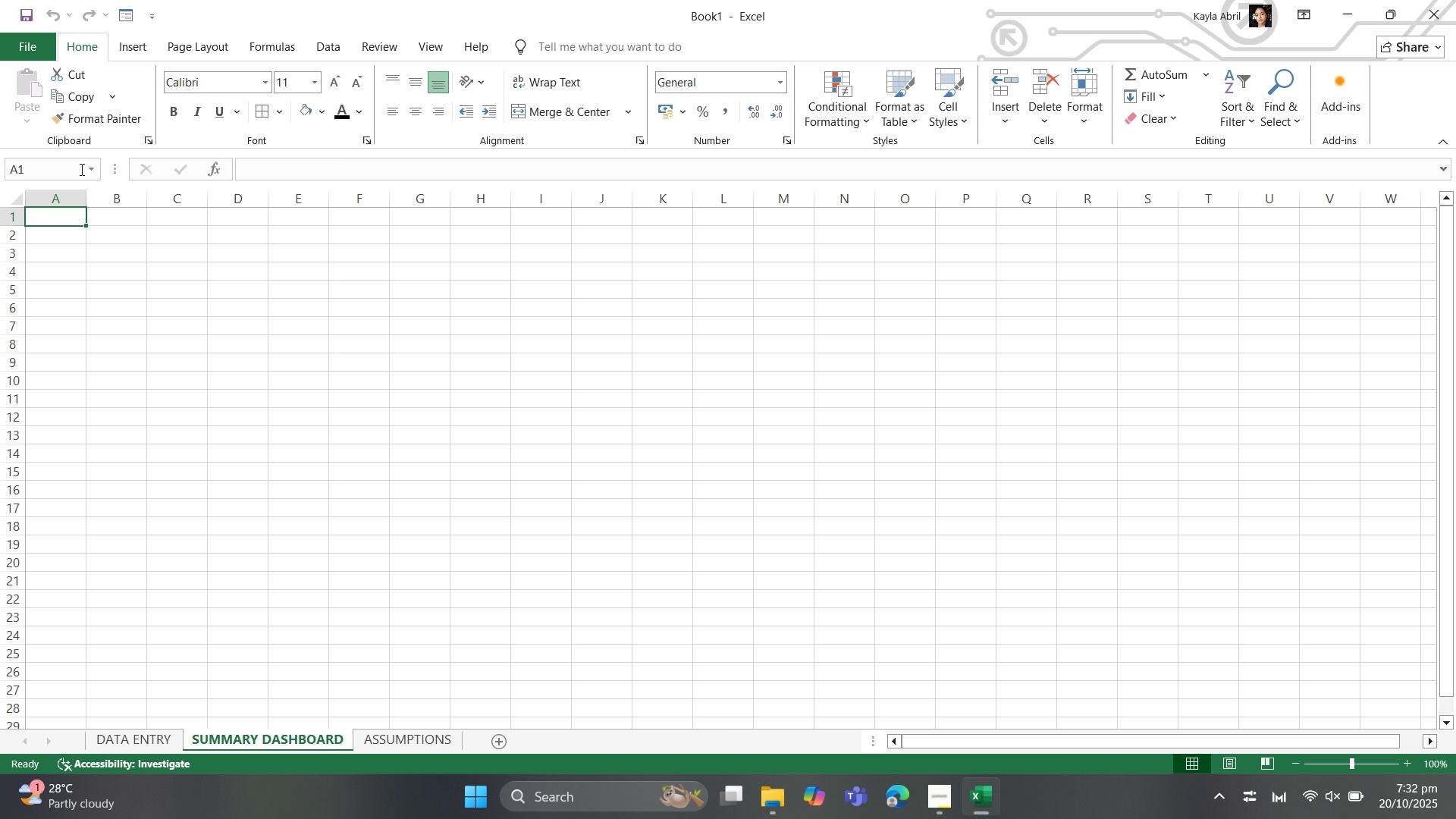 
left_click([143, 43])
 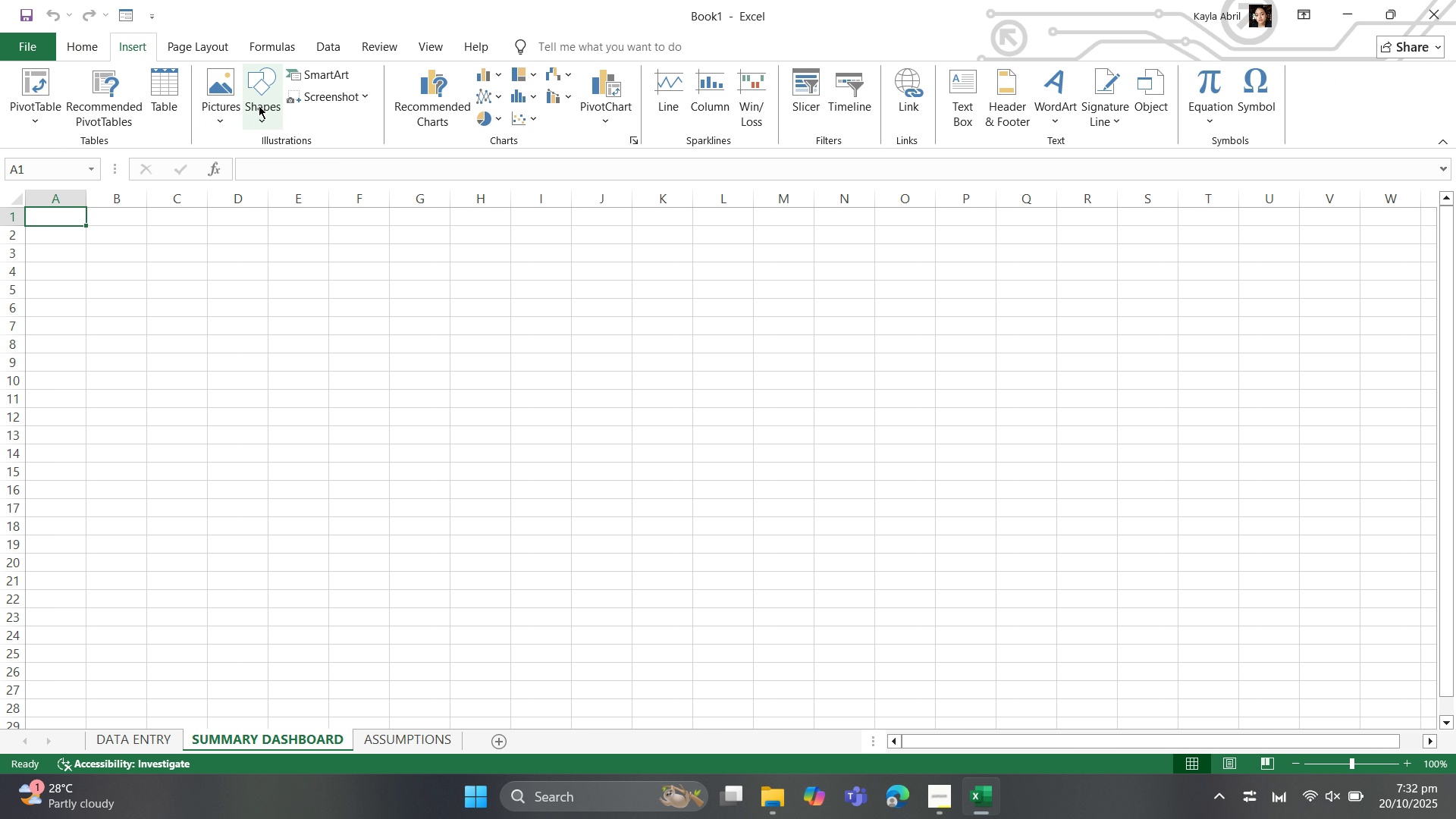 
left_click([262, 105])
 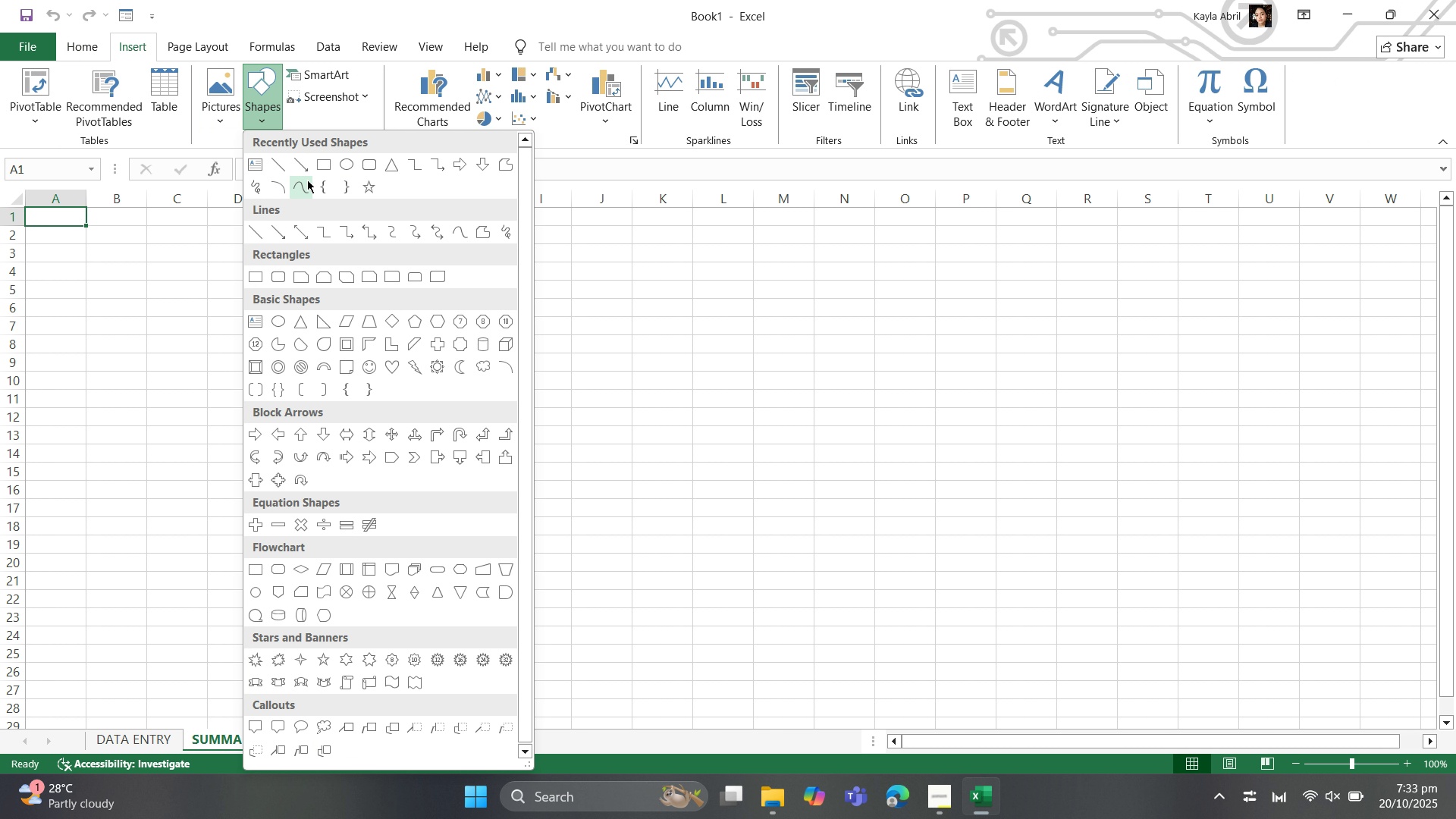 
wait(13.47)
 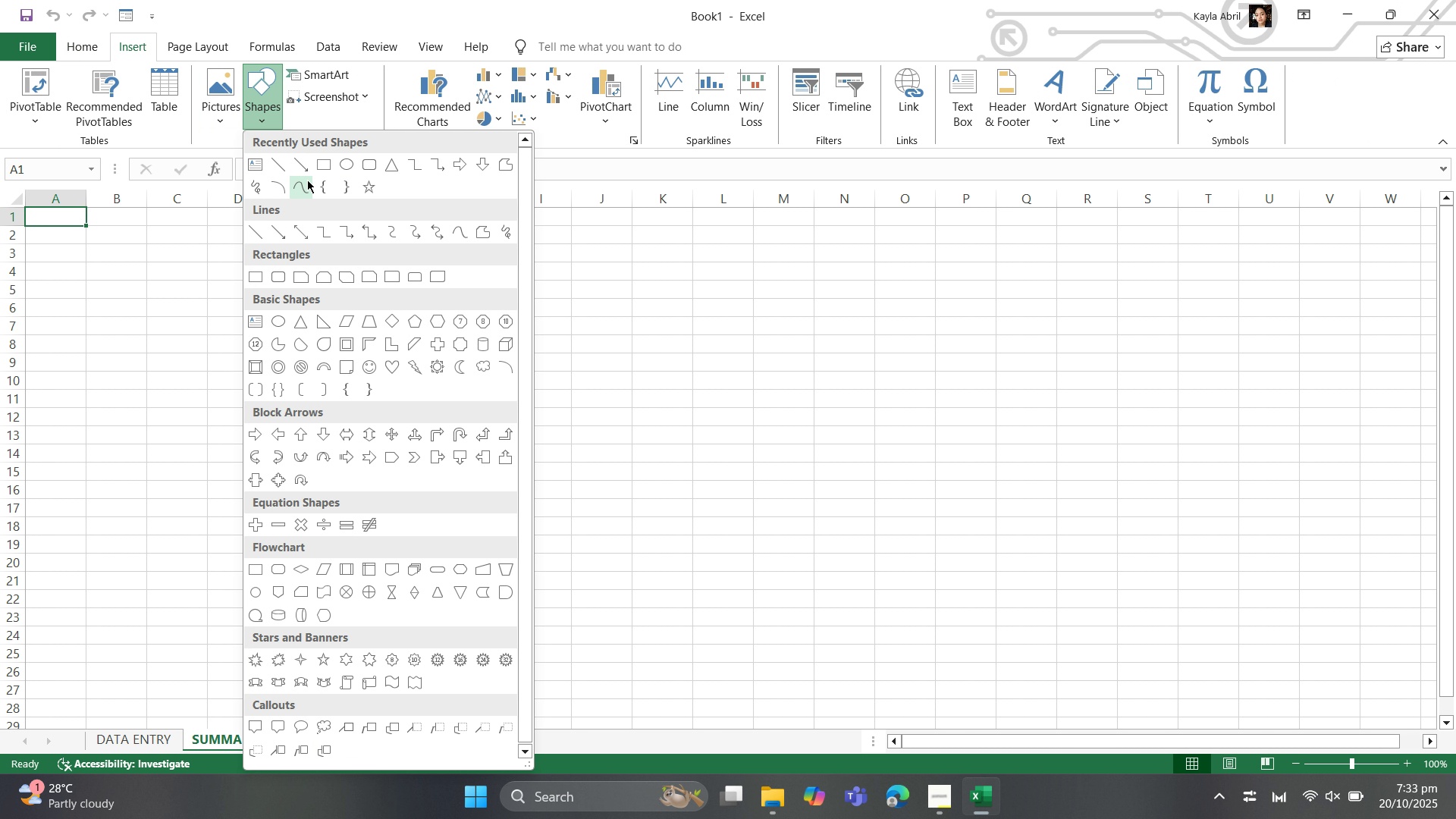 
left_click([362, 160])
 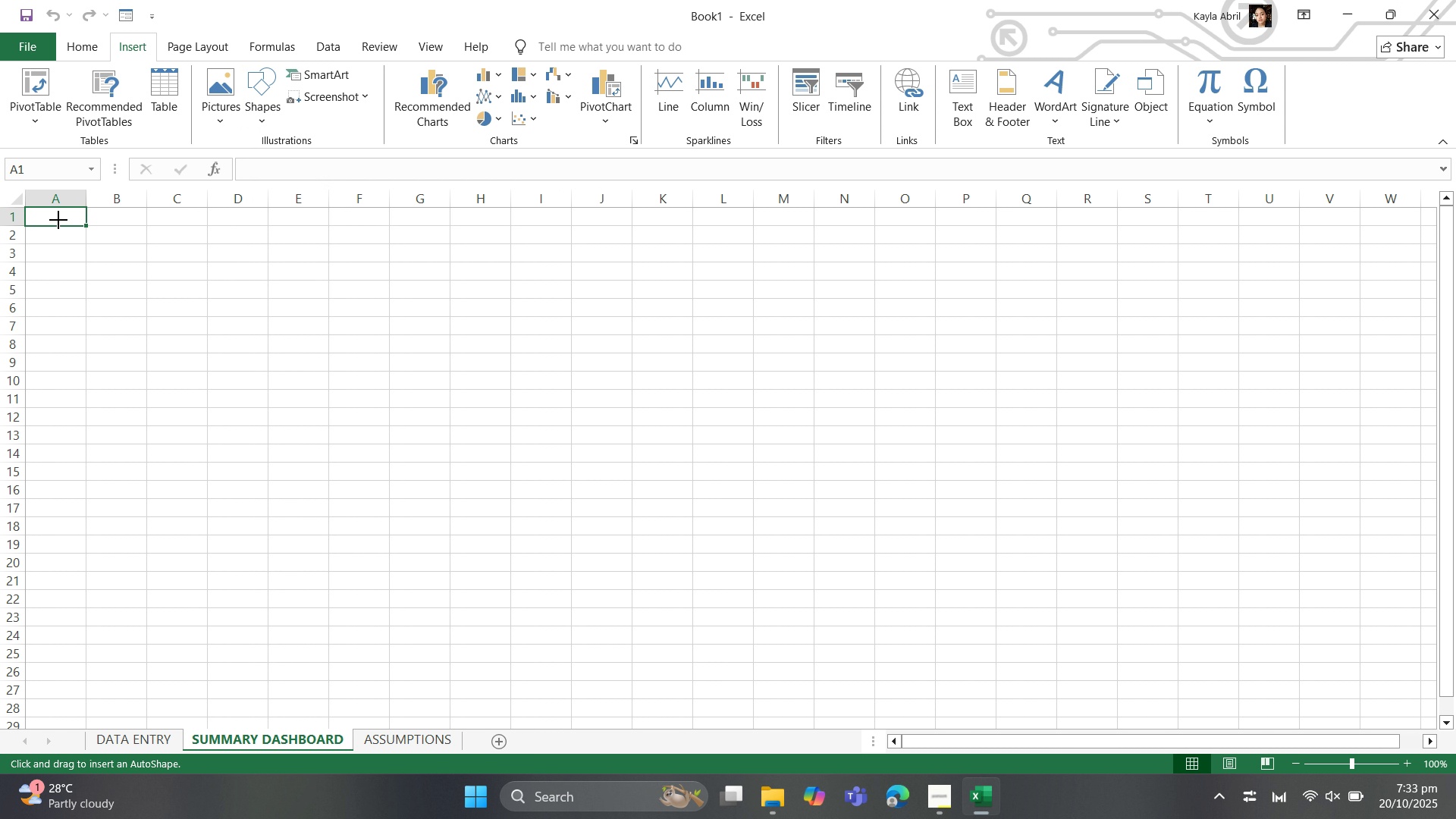 
left_click_drag(start_coordinate=[58, 220], to_coordinate=[265, 326])
 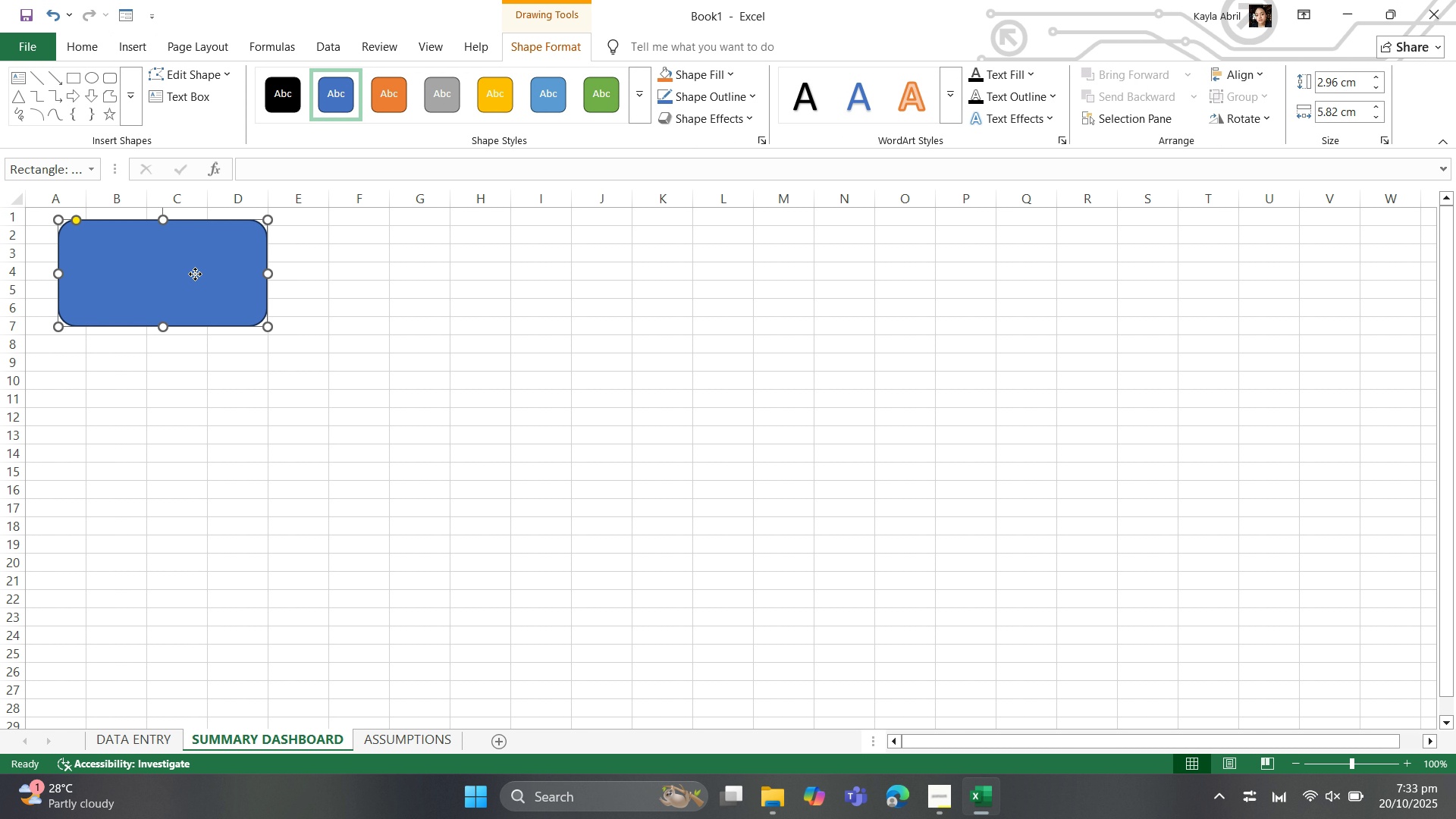 
left_click([195, 274])
 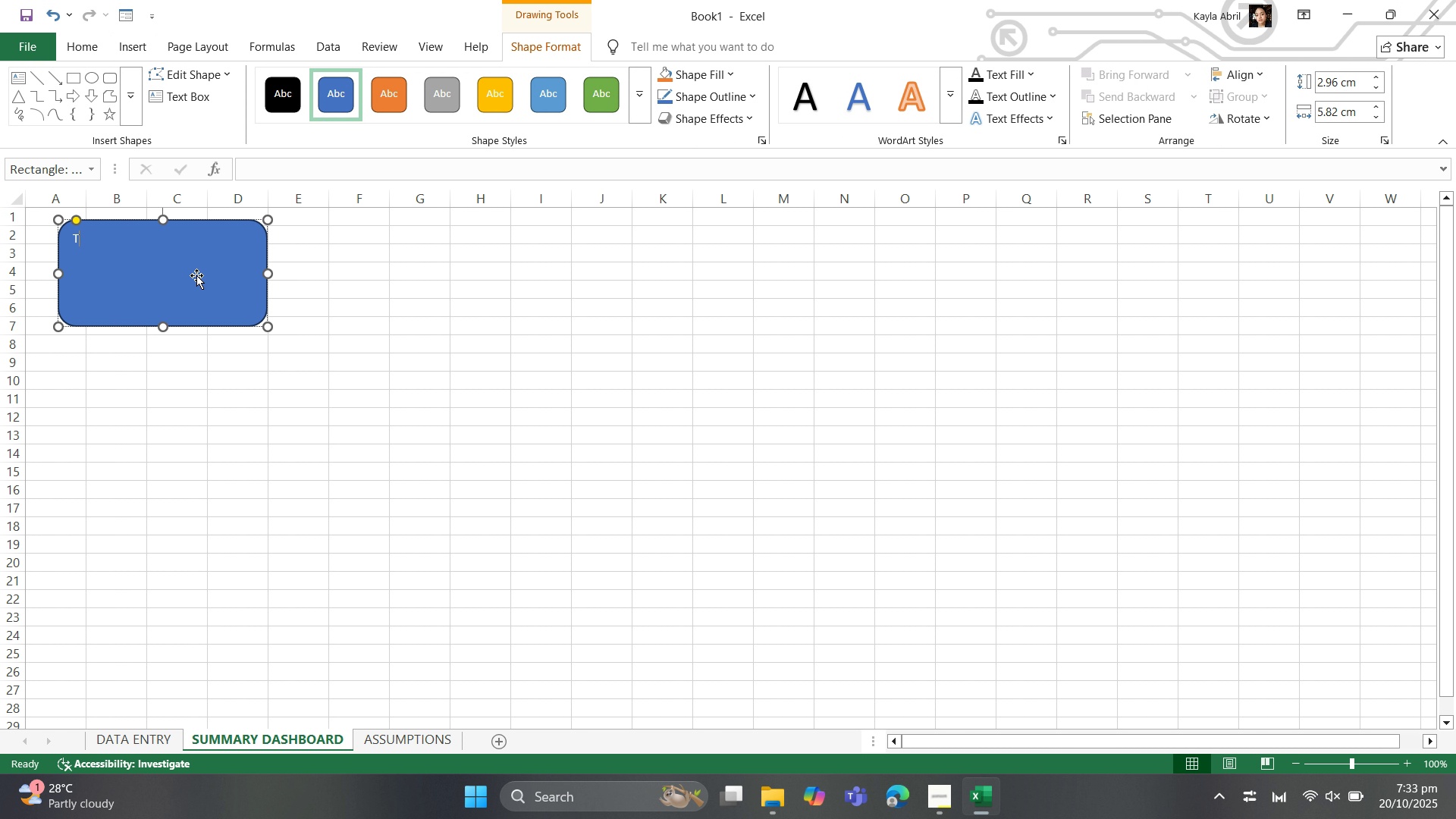 
type(TOTAL ESPENSES )
key(Backspace)
key(Backspace)
key(Backspace)
key(Backspace)
key(Backspace)
key(Backspace)
key(Backspace)
key(Backspace)
type(XPWN)
key(Backspace)
key(Backspace)
type(ENSES SUBMITTED)
 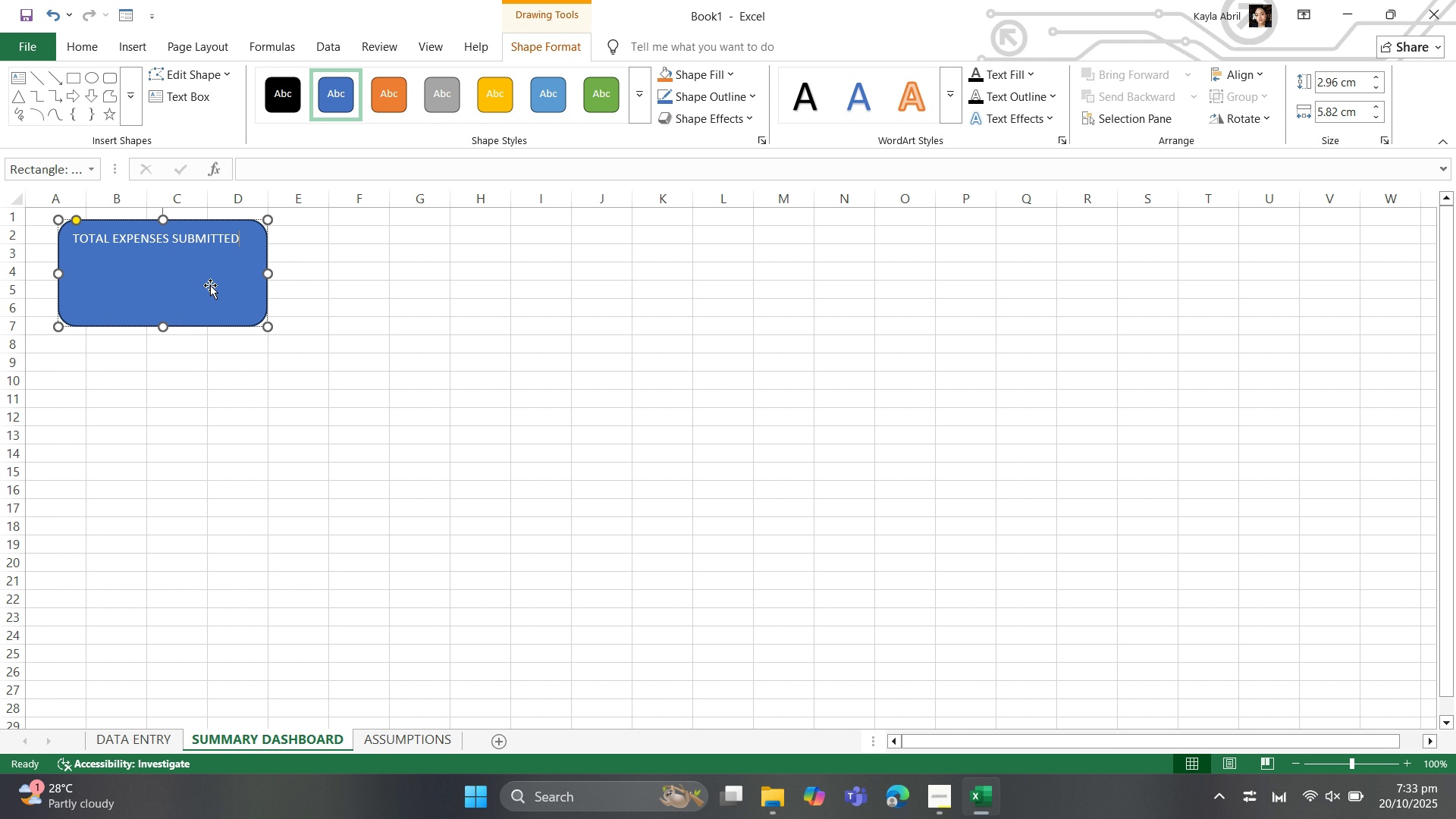 
left_click([207, 266])
 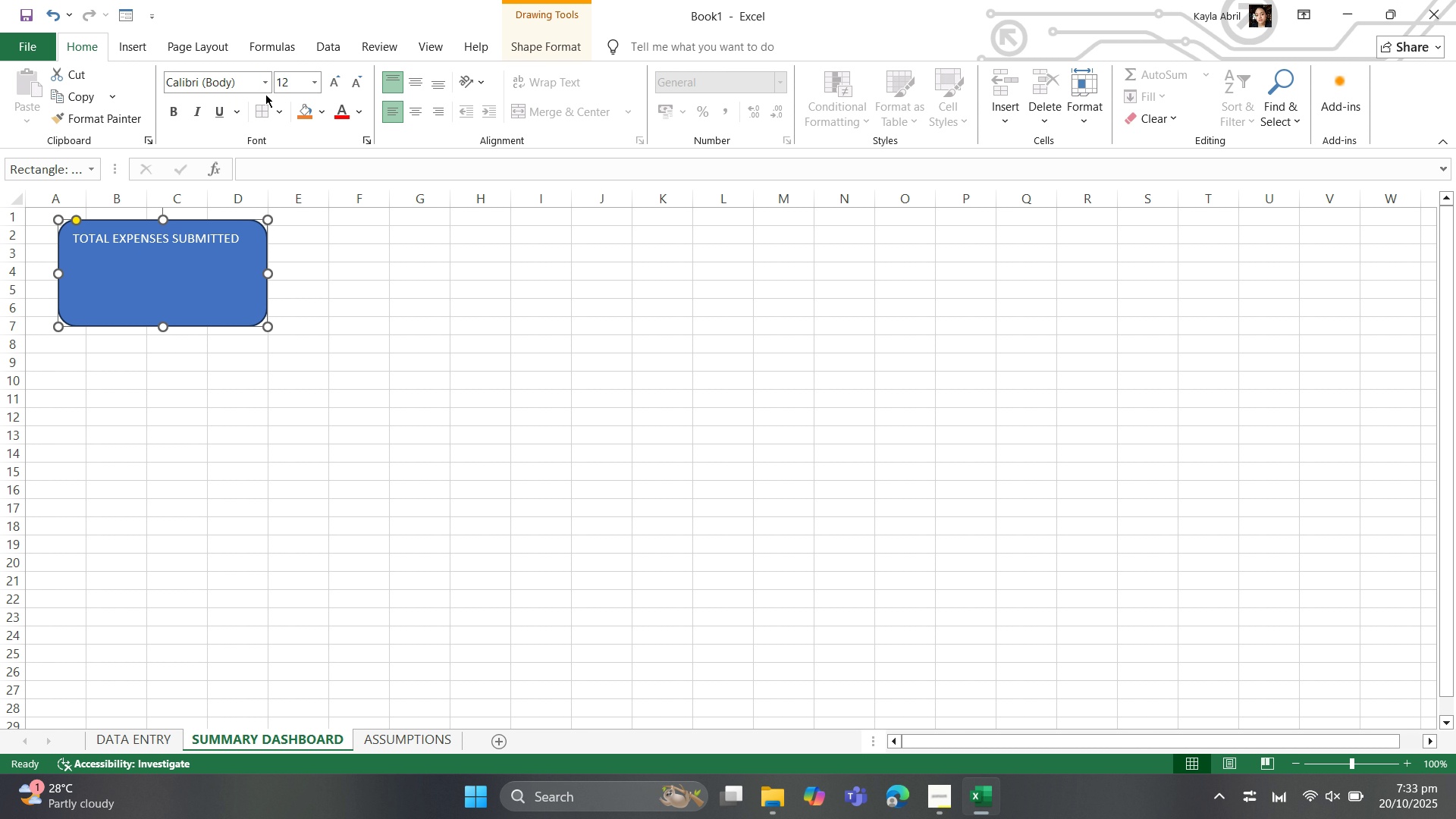 
left_click([269, 86])
 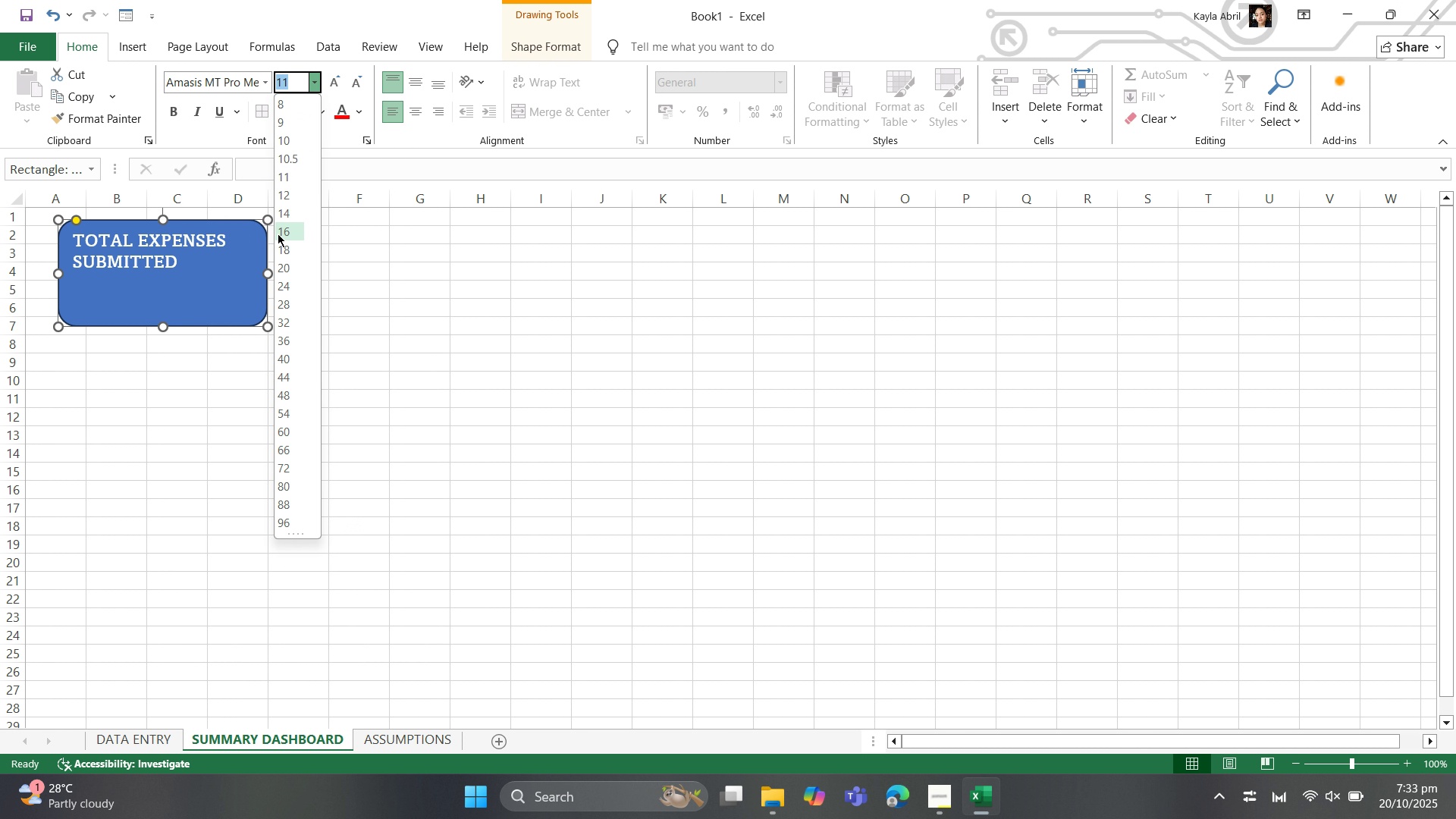 
left_click([282, 246])
 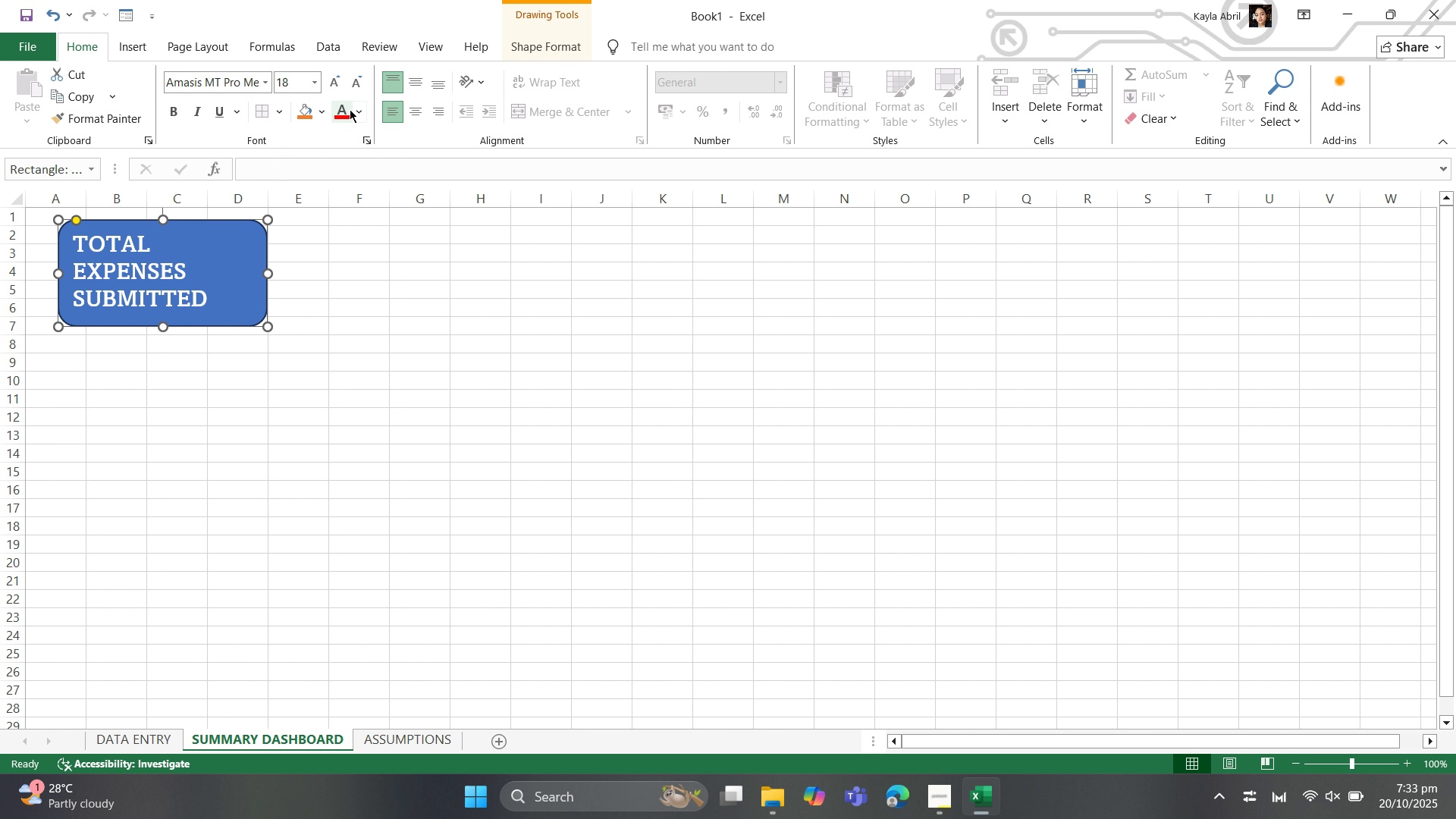 
left_click([356, 114])
 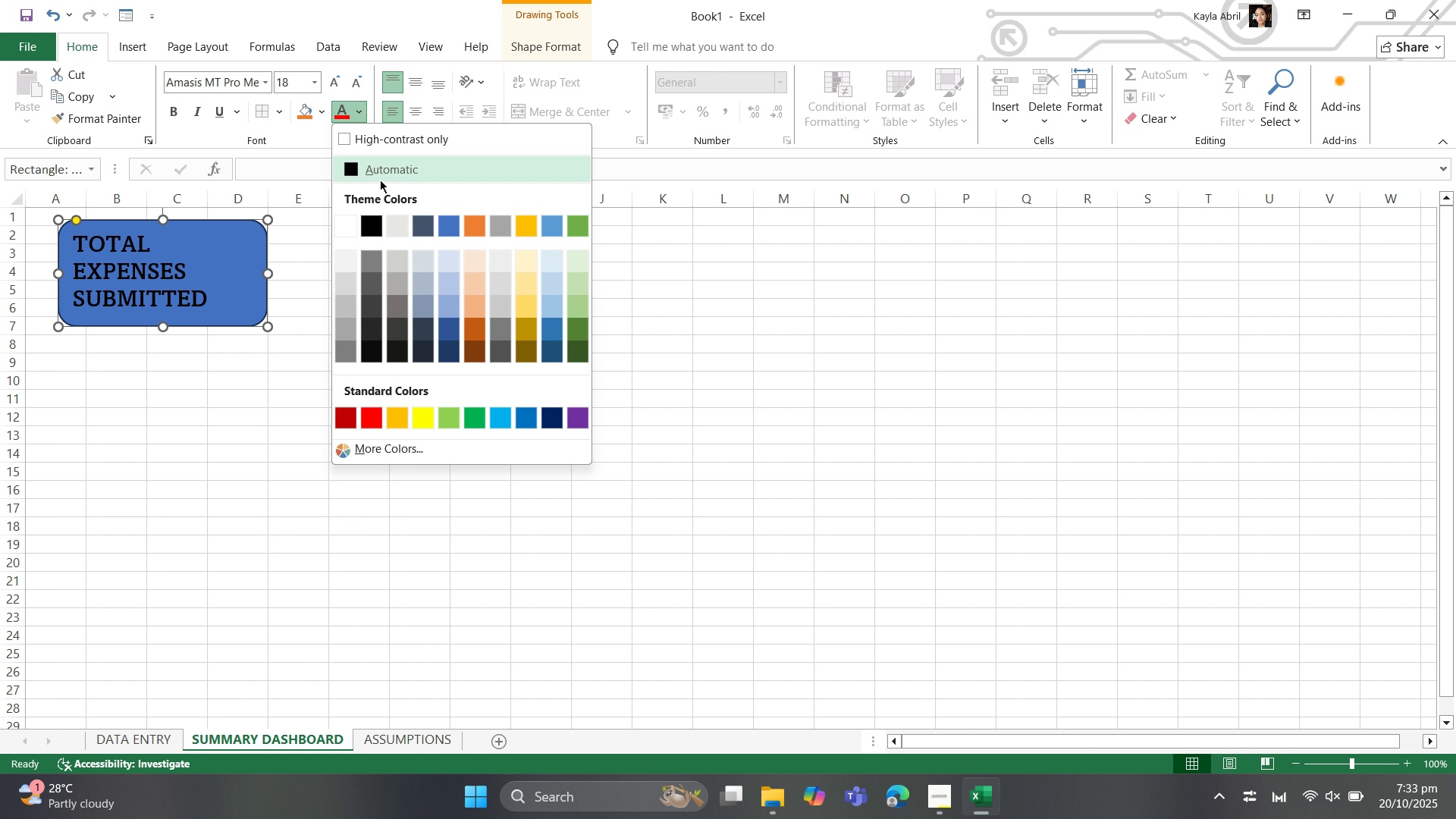 
left_click([380, 180])
 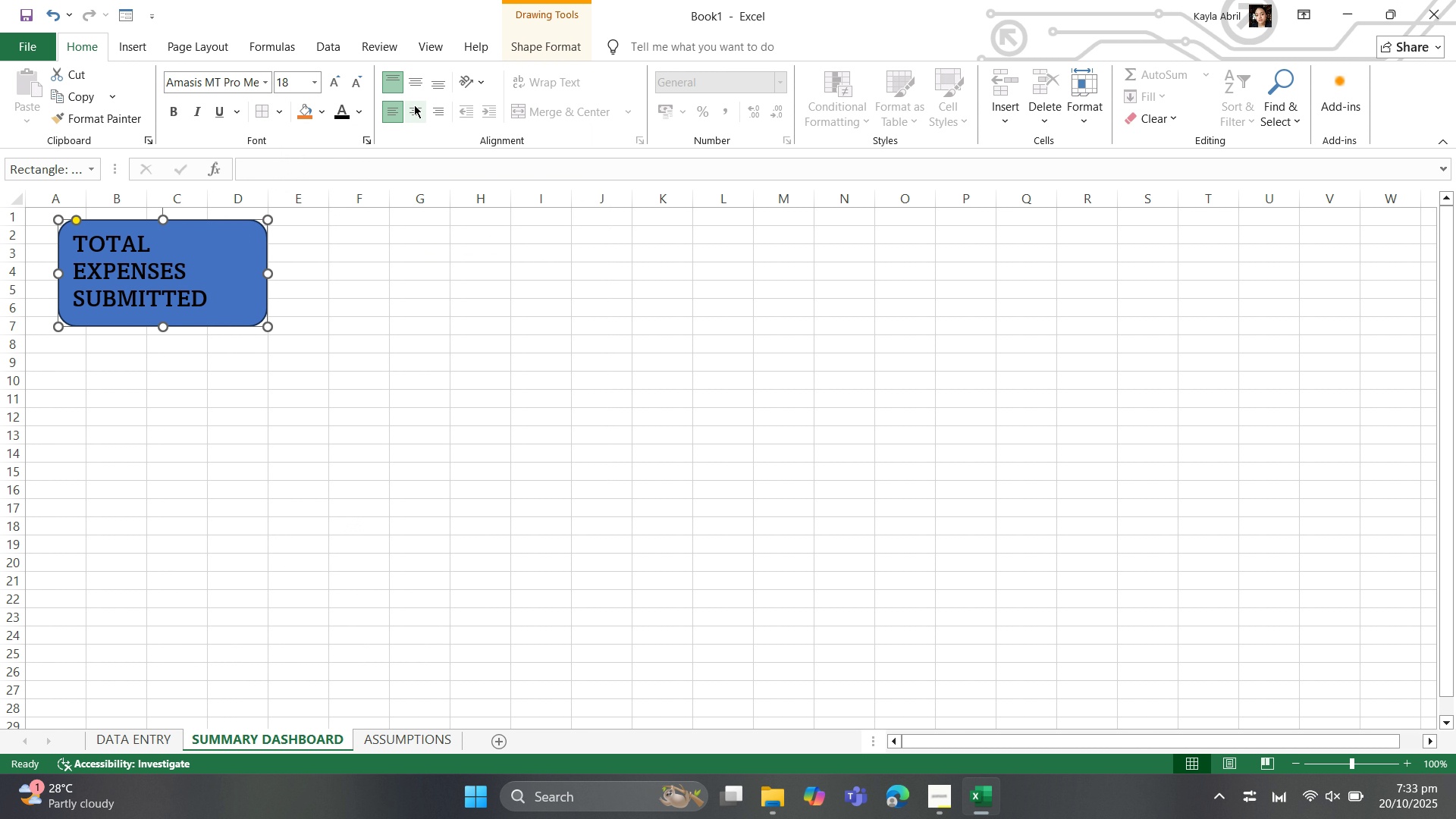 
left_click([414, 105])
 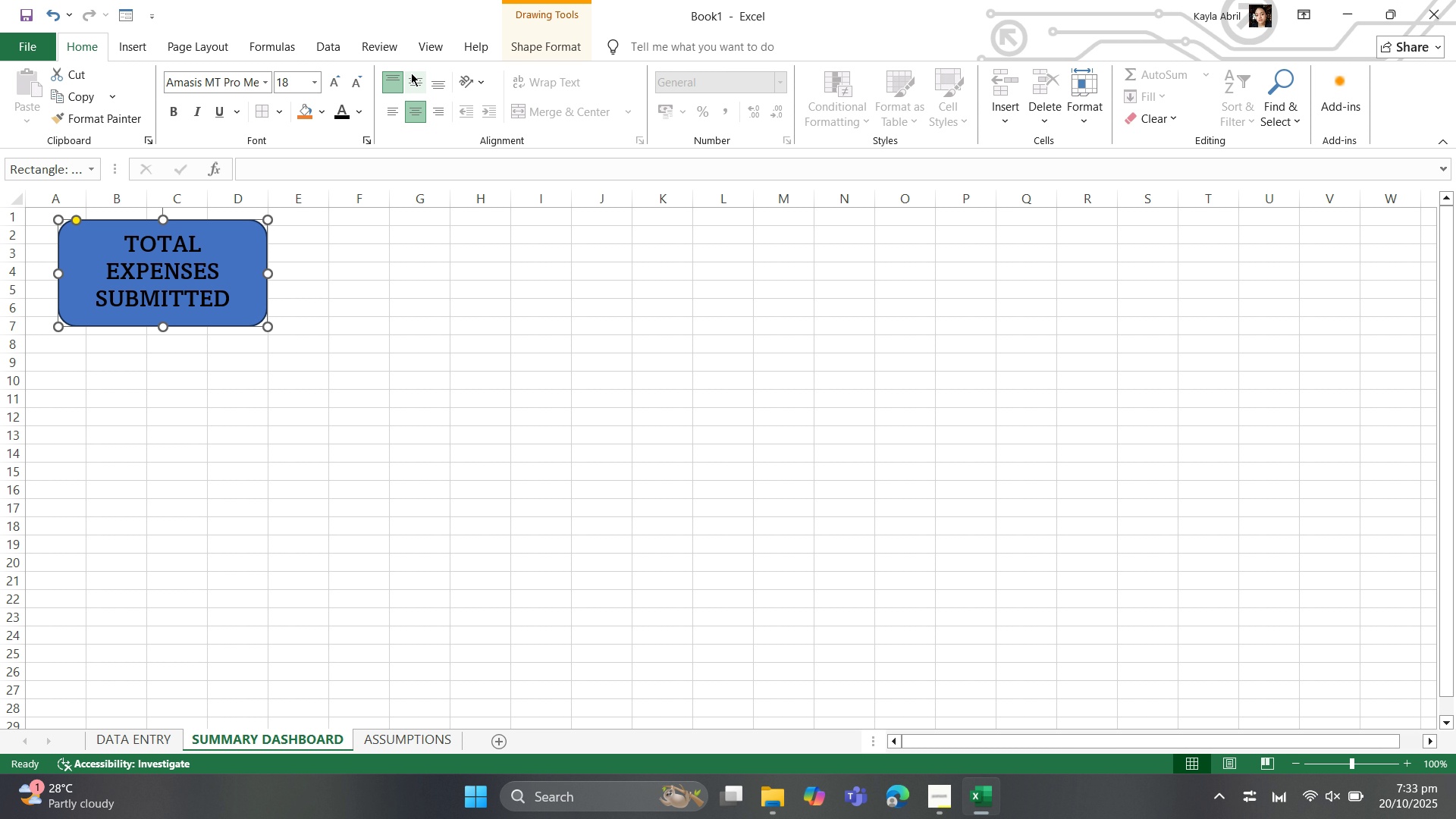 
left_click([411, 75])
 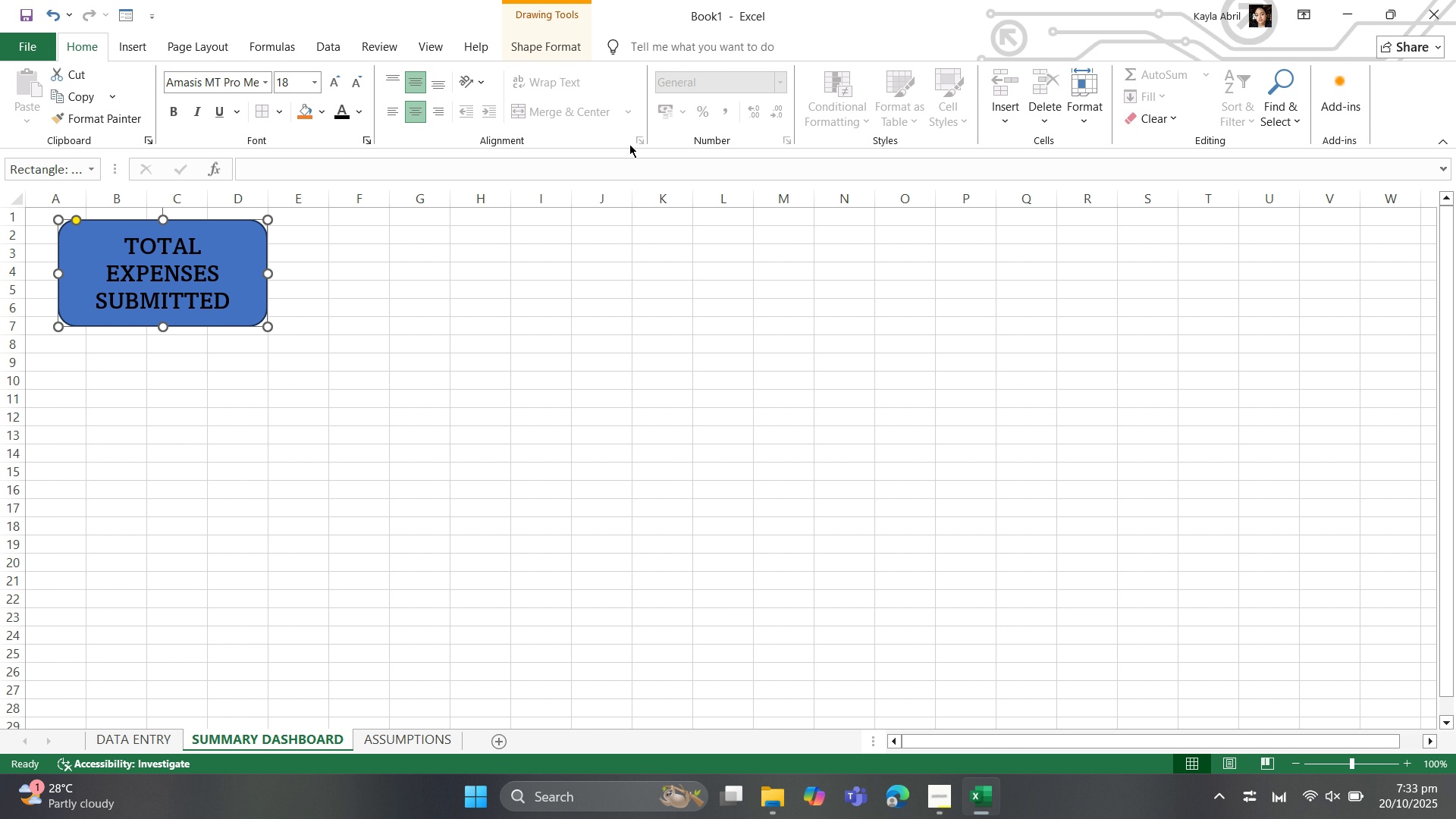 
left_click([538, 52])
 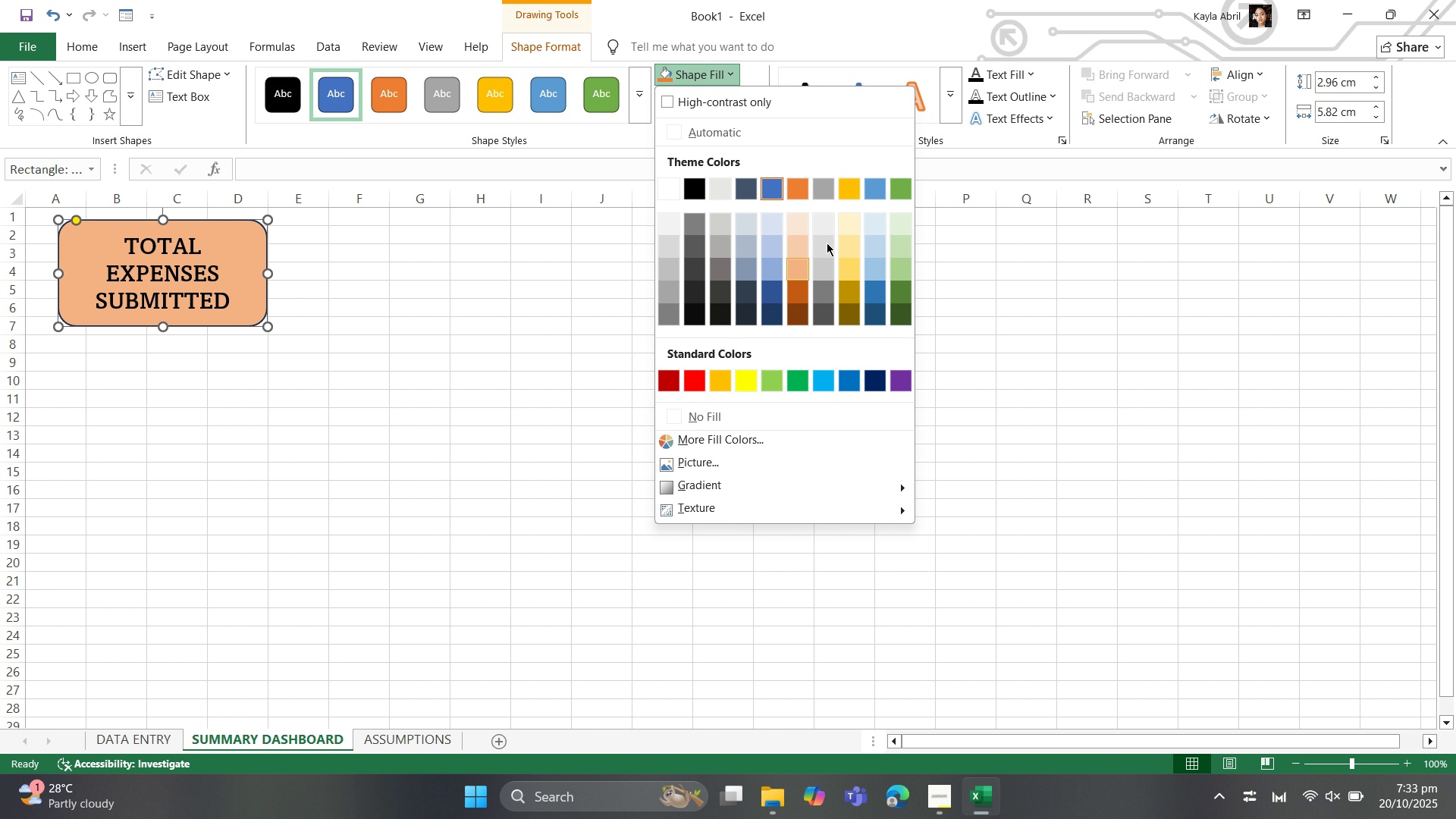 
wait(7.77)
 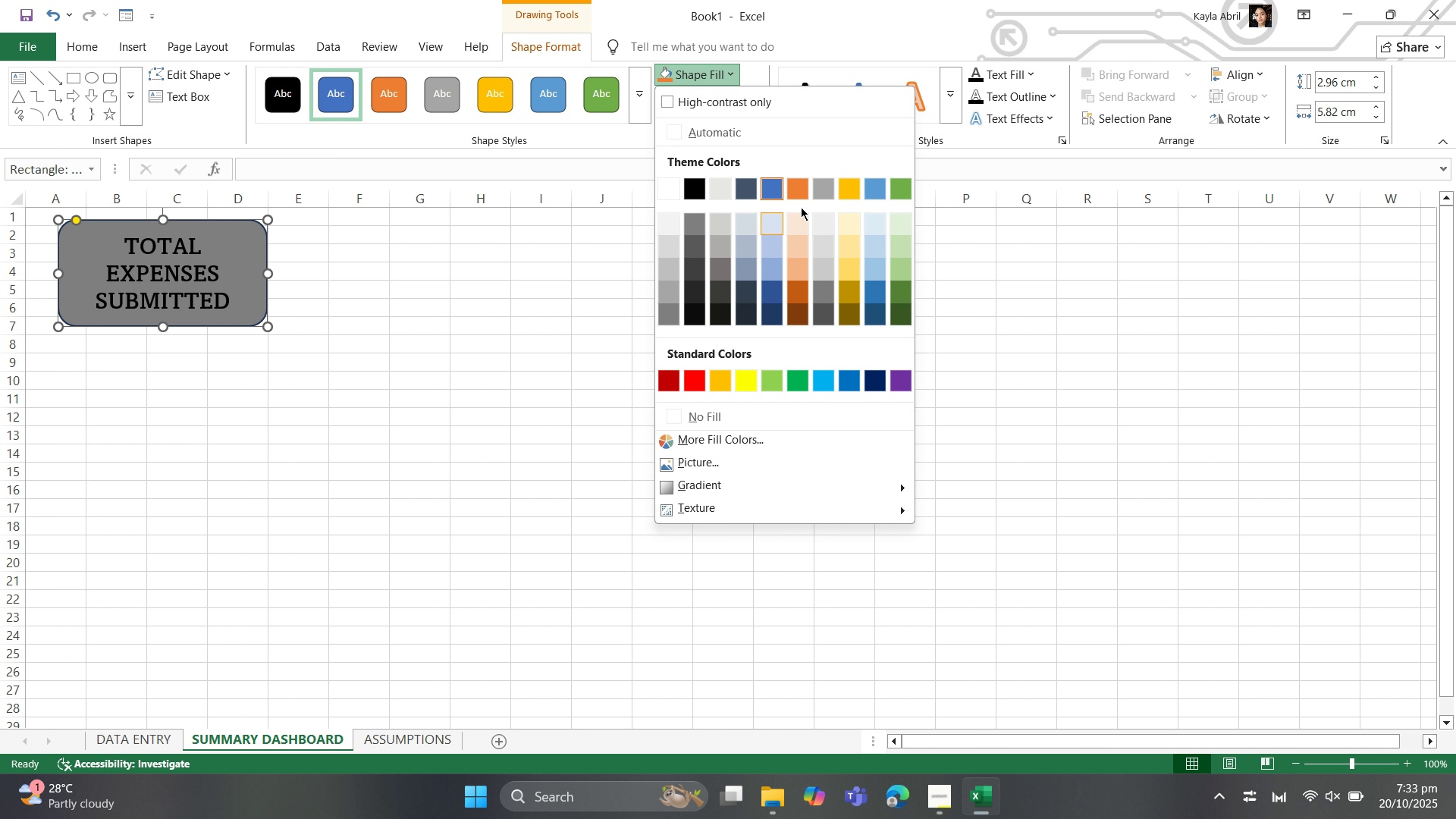 
left_click([907, 185])
 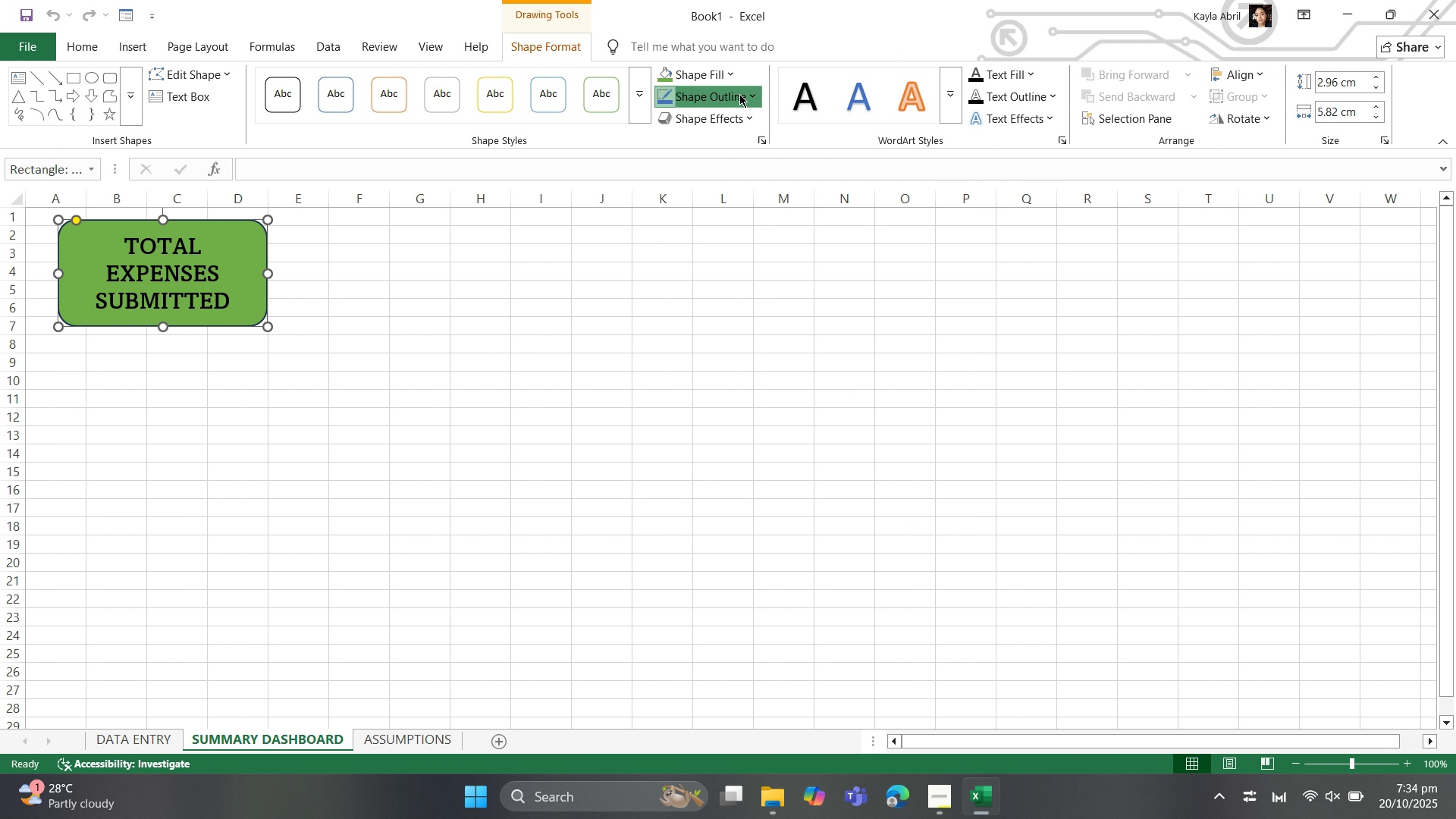 
wait(11.45)
 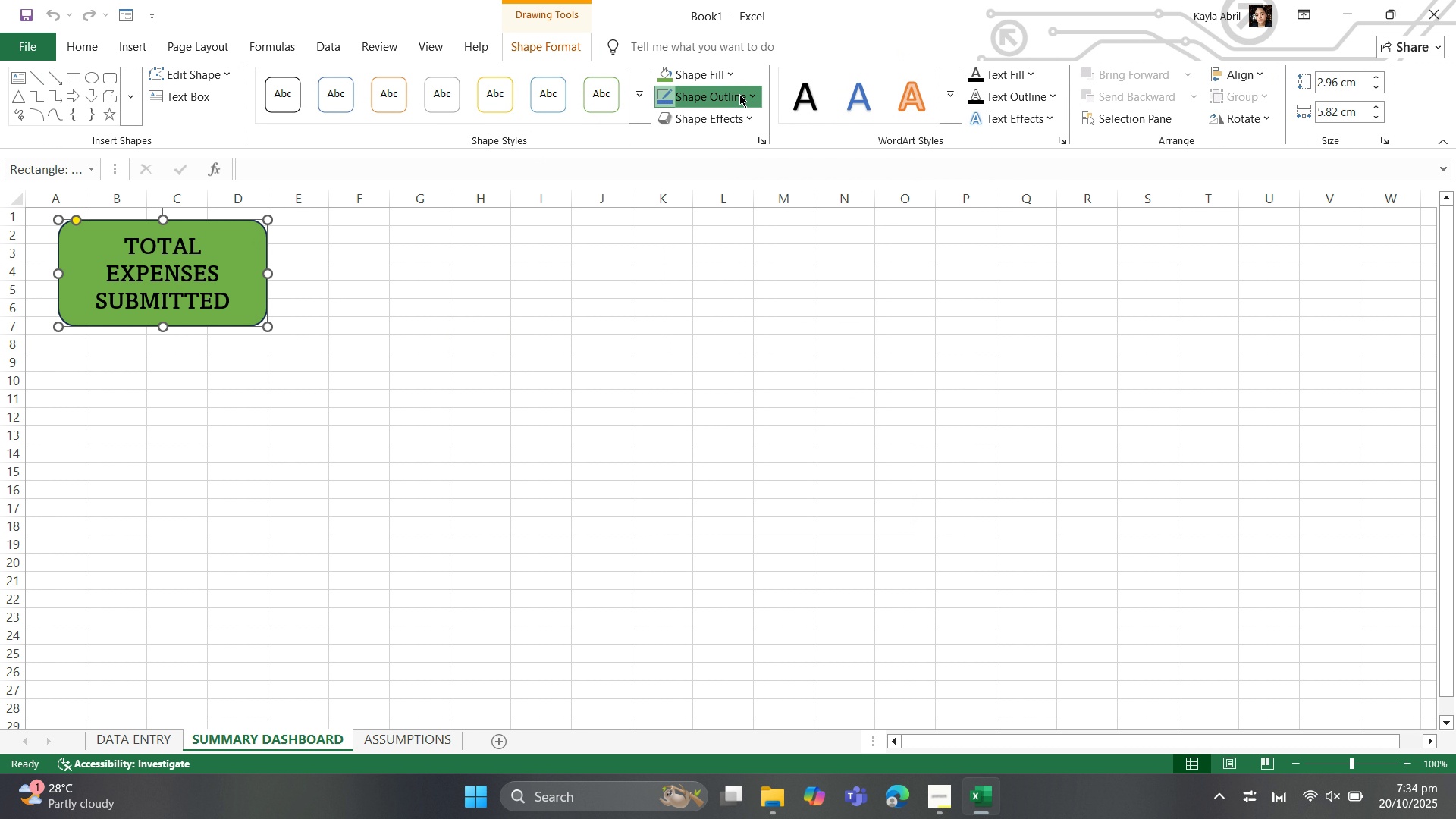 
left_click([908, 215])
 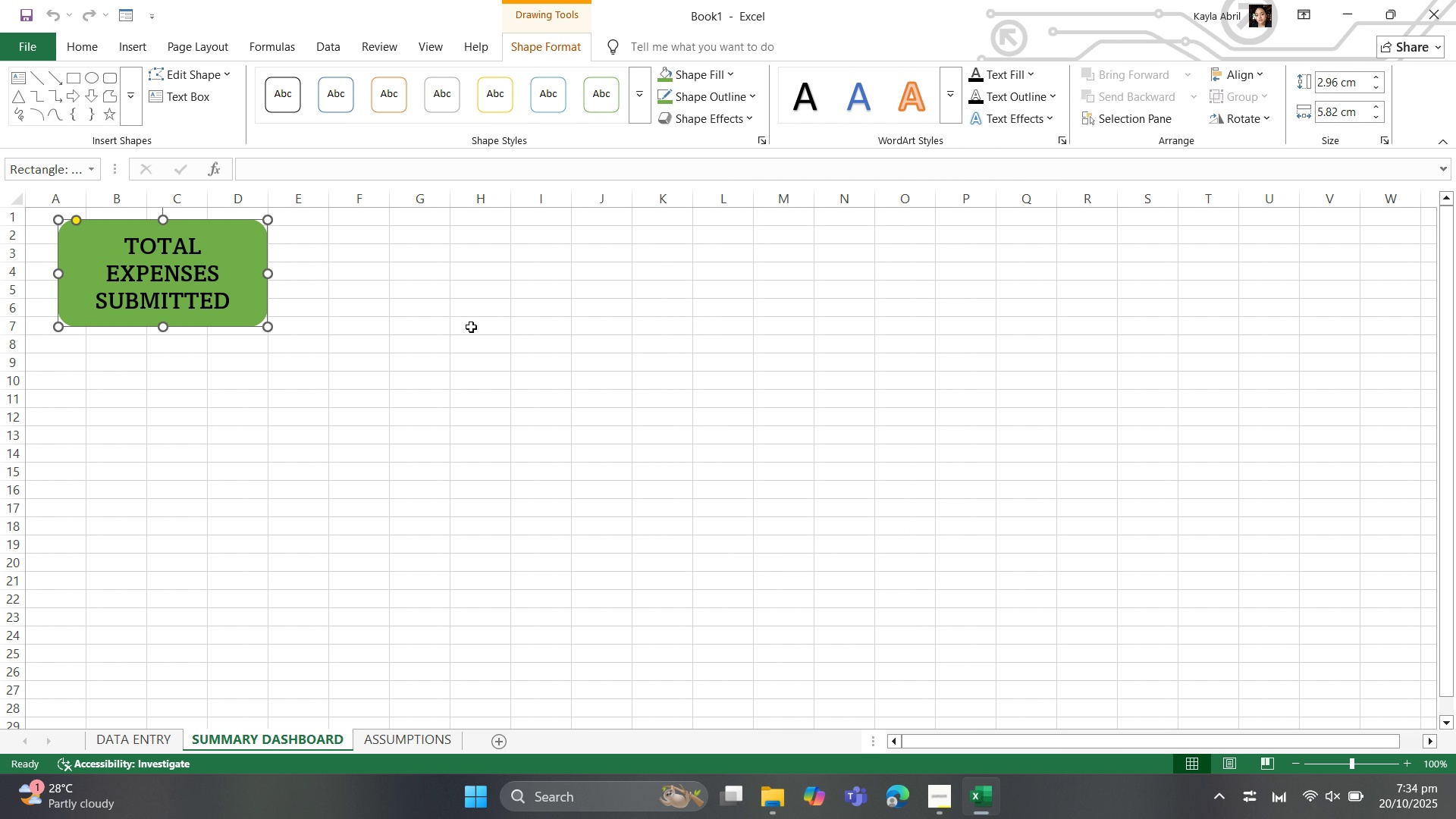 
left_click([471, 327])
 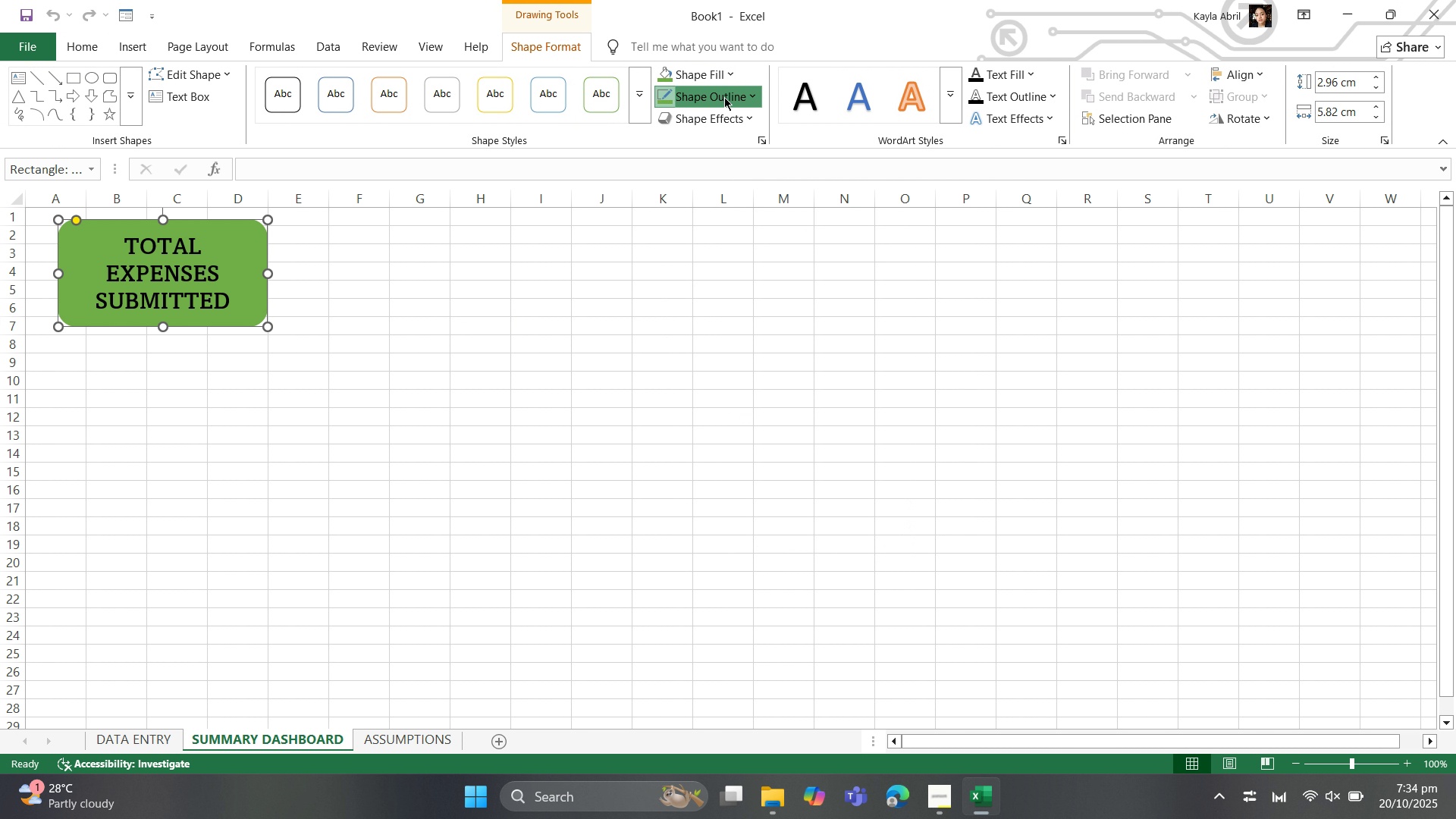 
left_click([714, 162])
 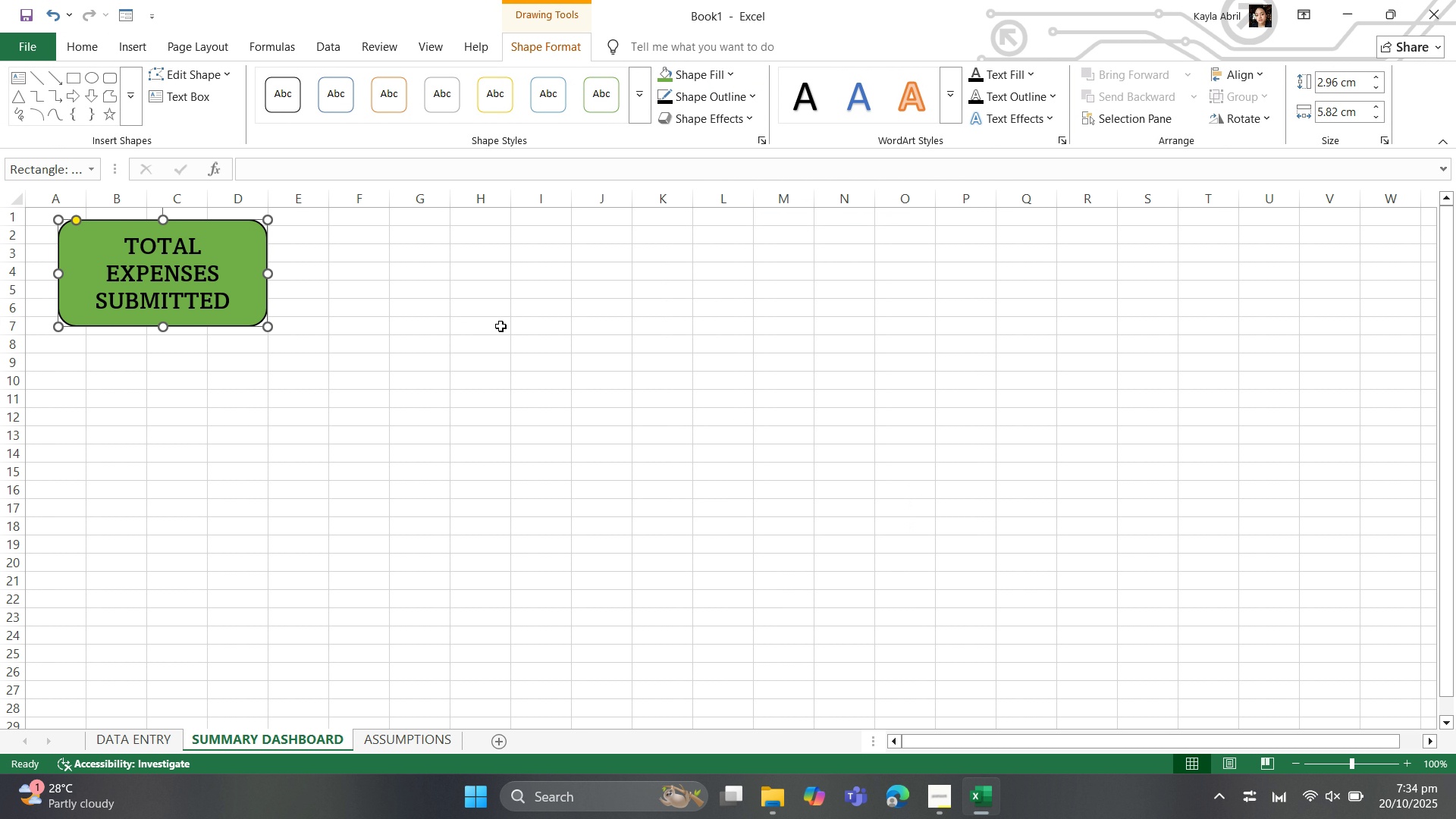 
left_click([498, 326])
 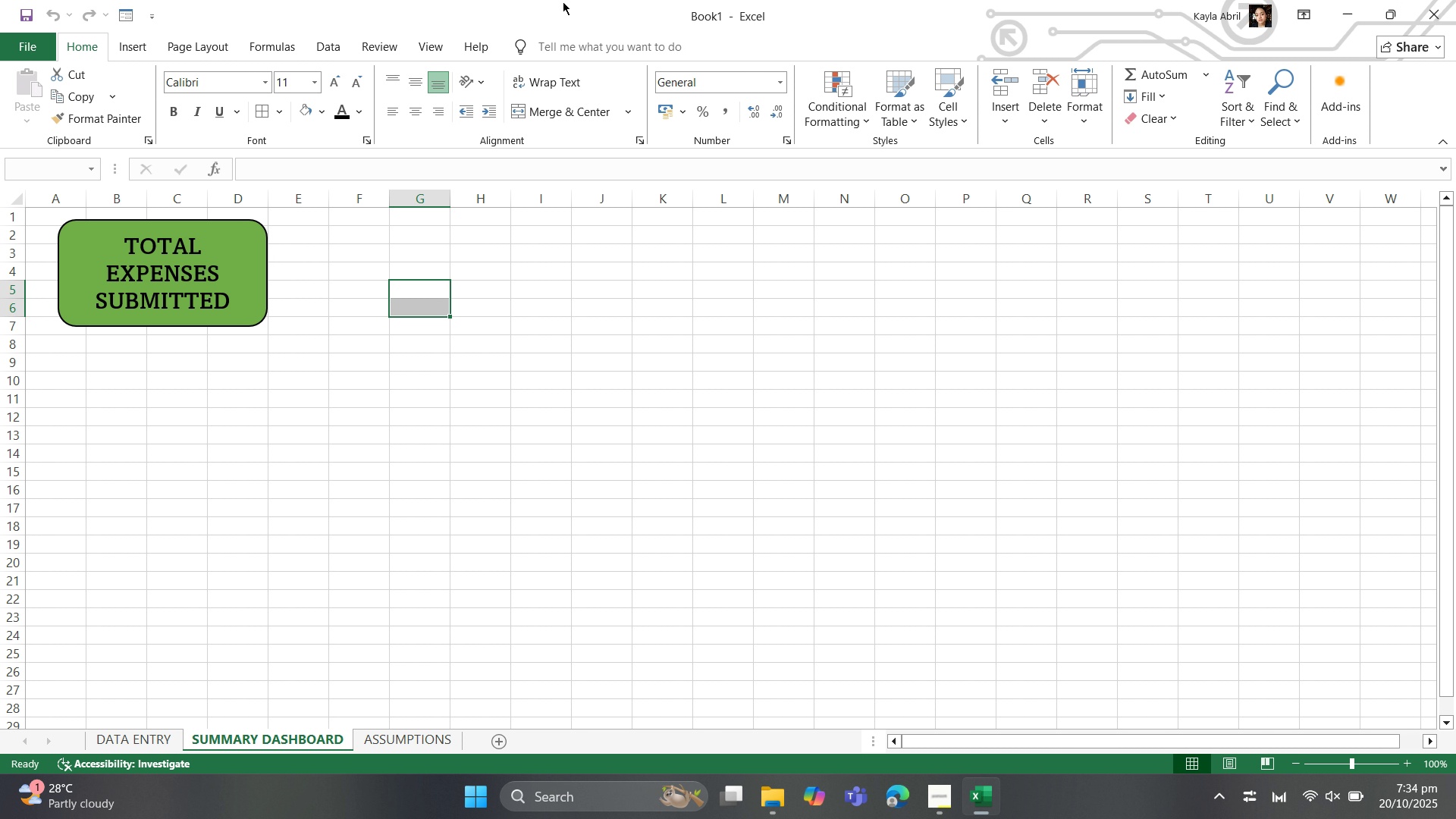 
left_click([124, 52])
 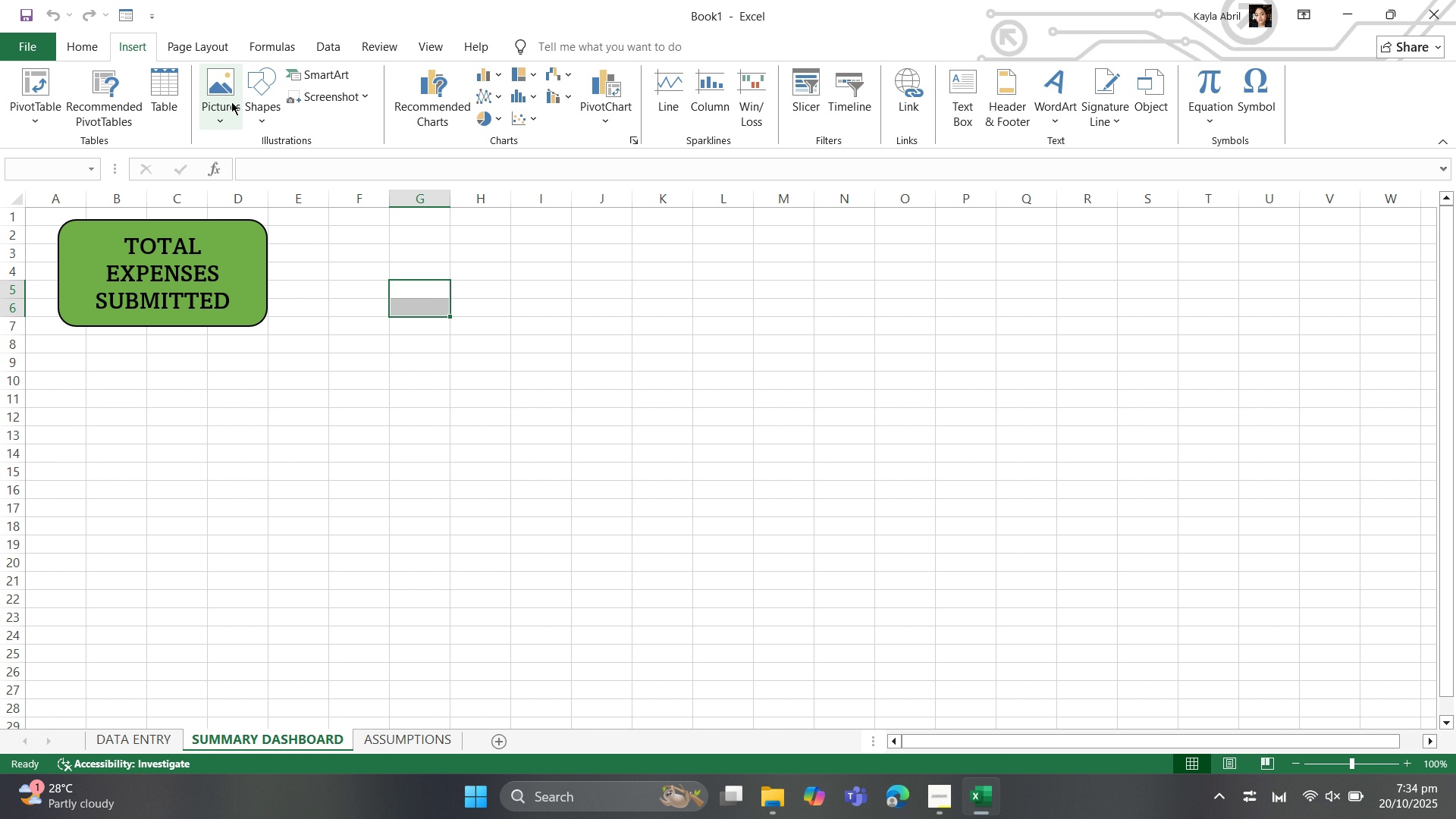 
left_click([254, 107])
 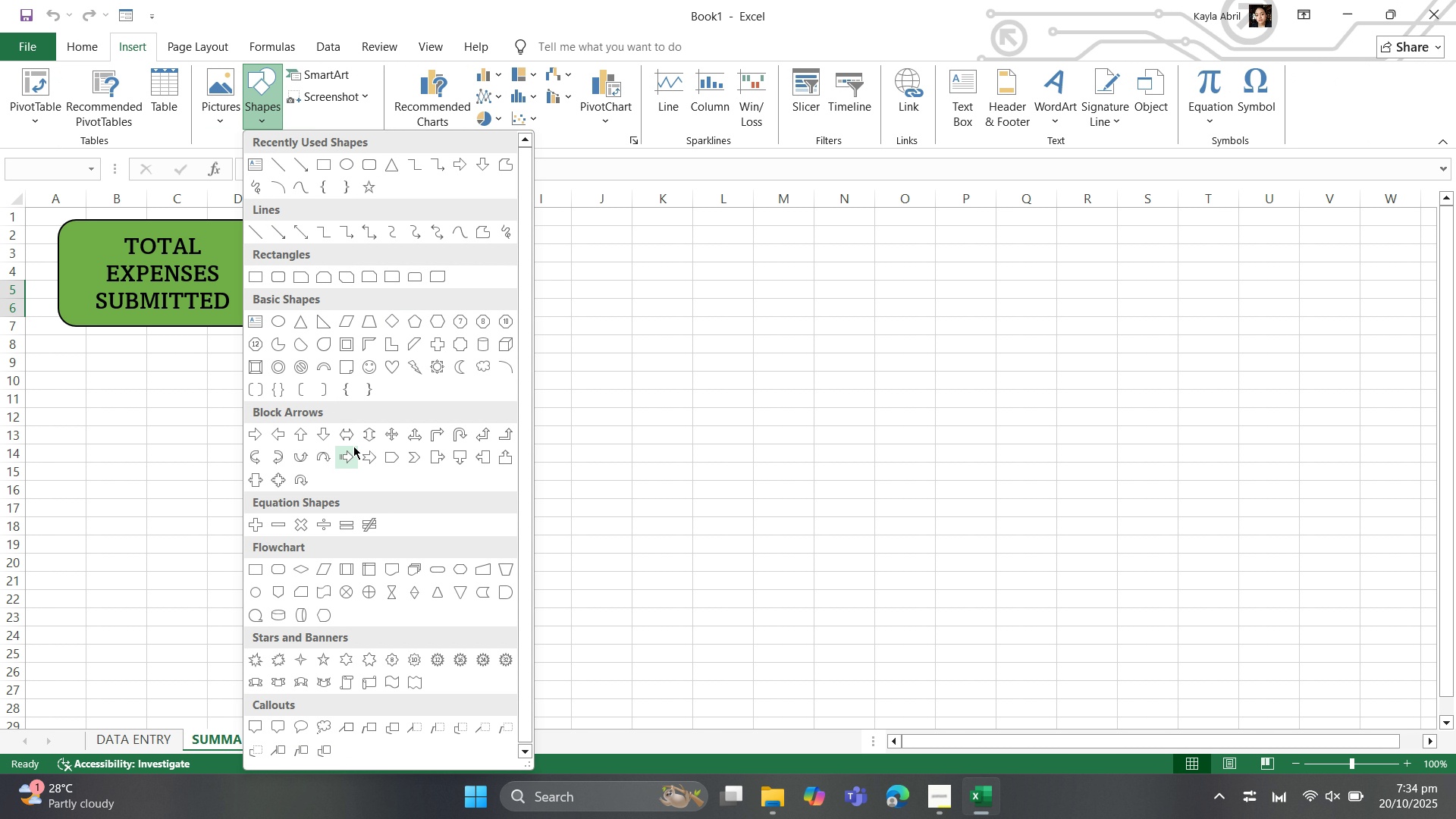 
wait(7.13)
 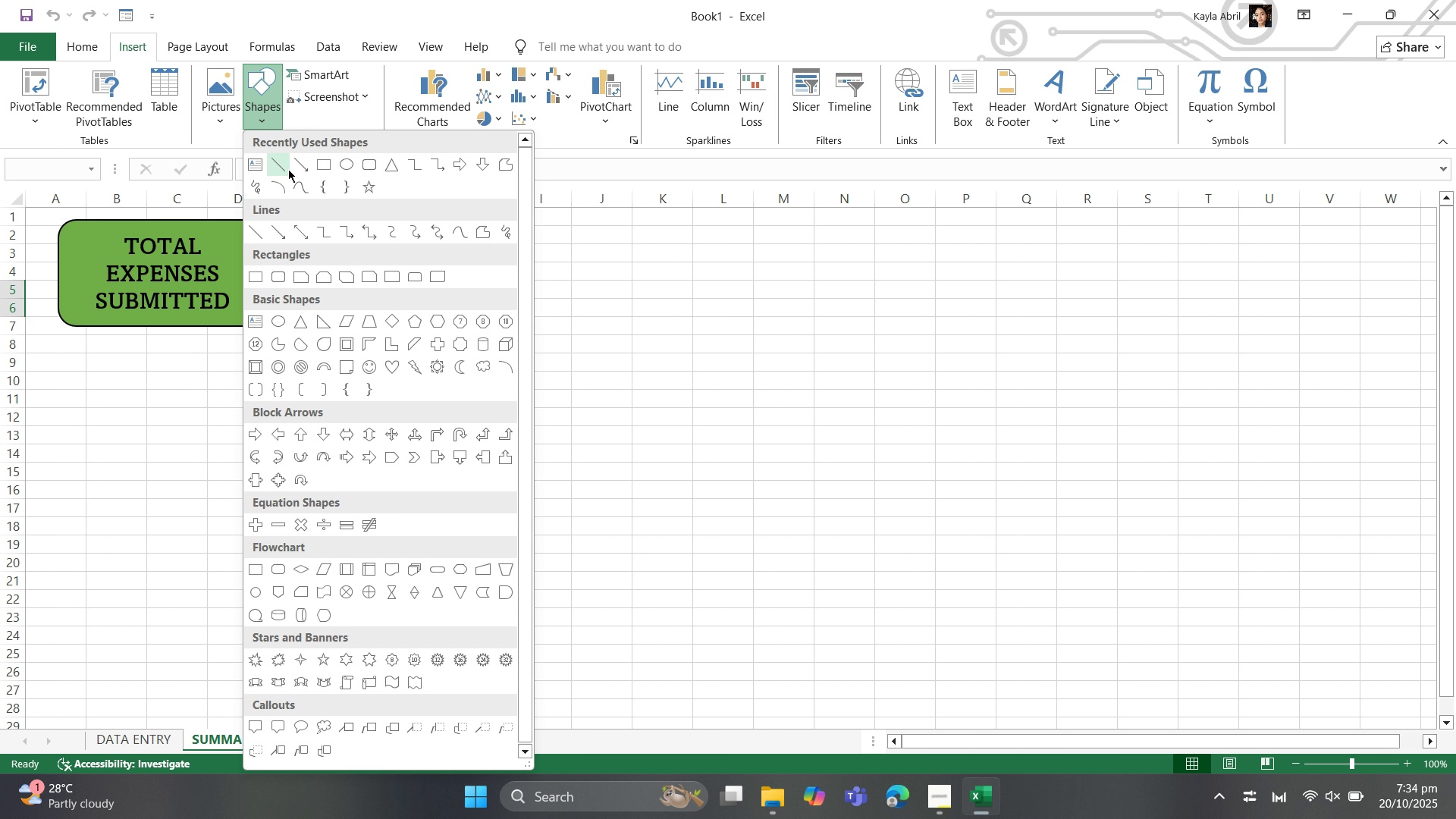 
left_click([262, 428])
 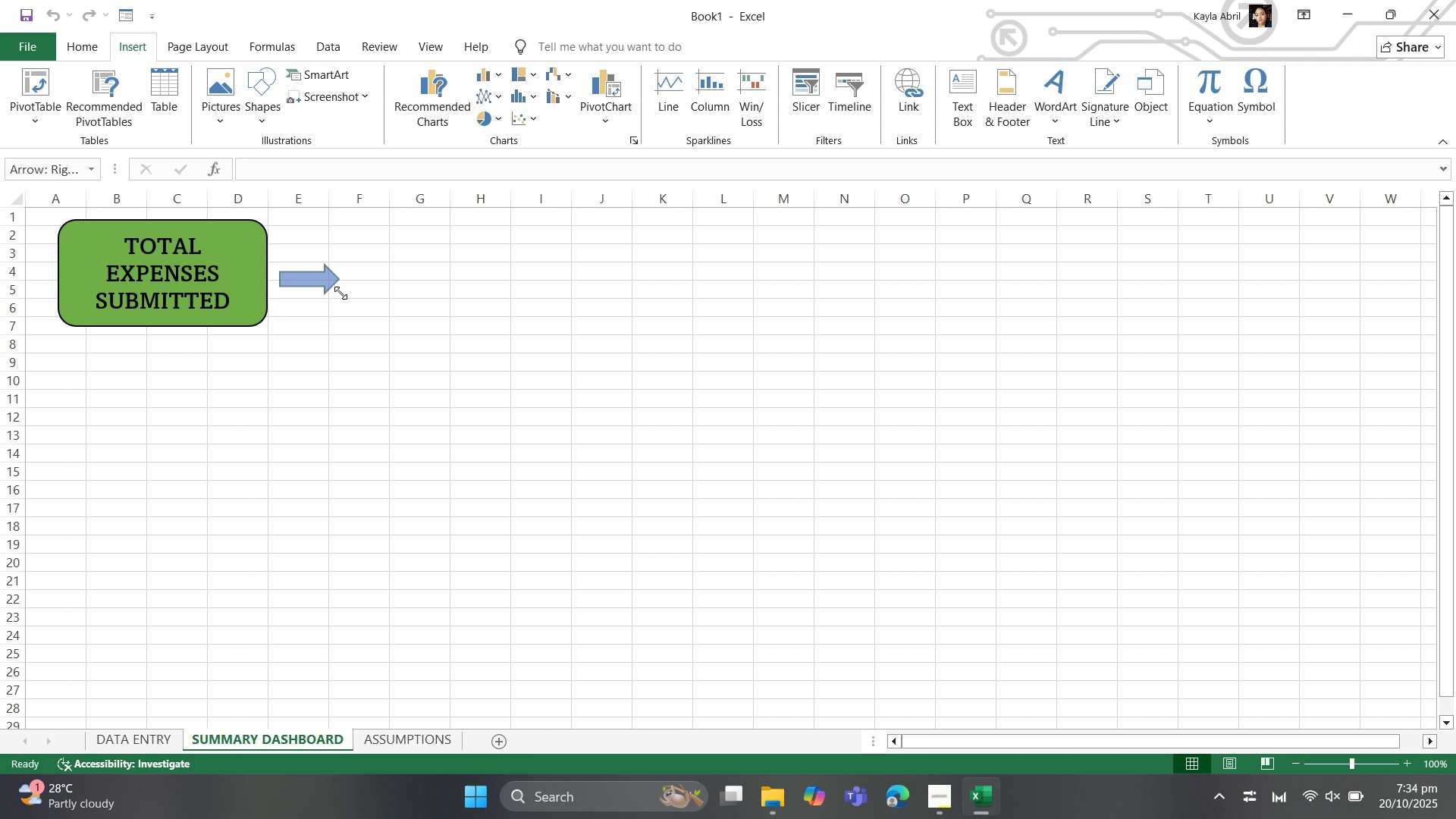 
wait(6.36)
 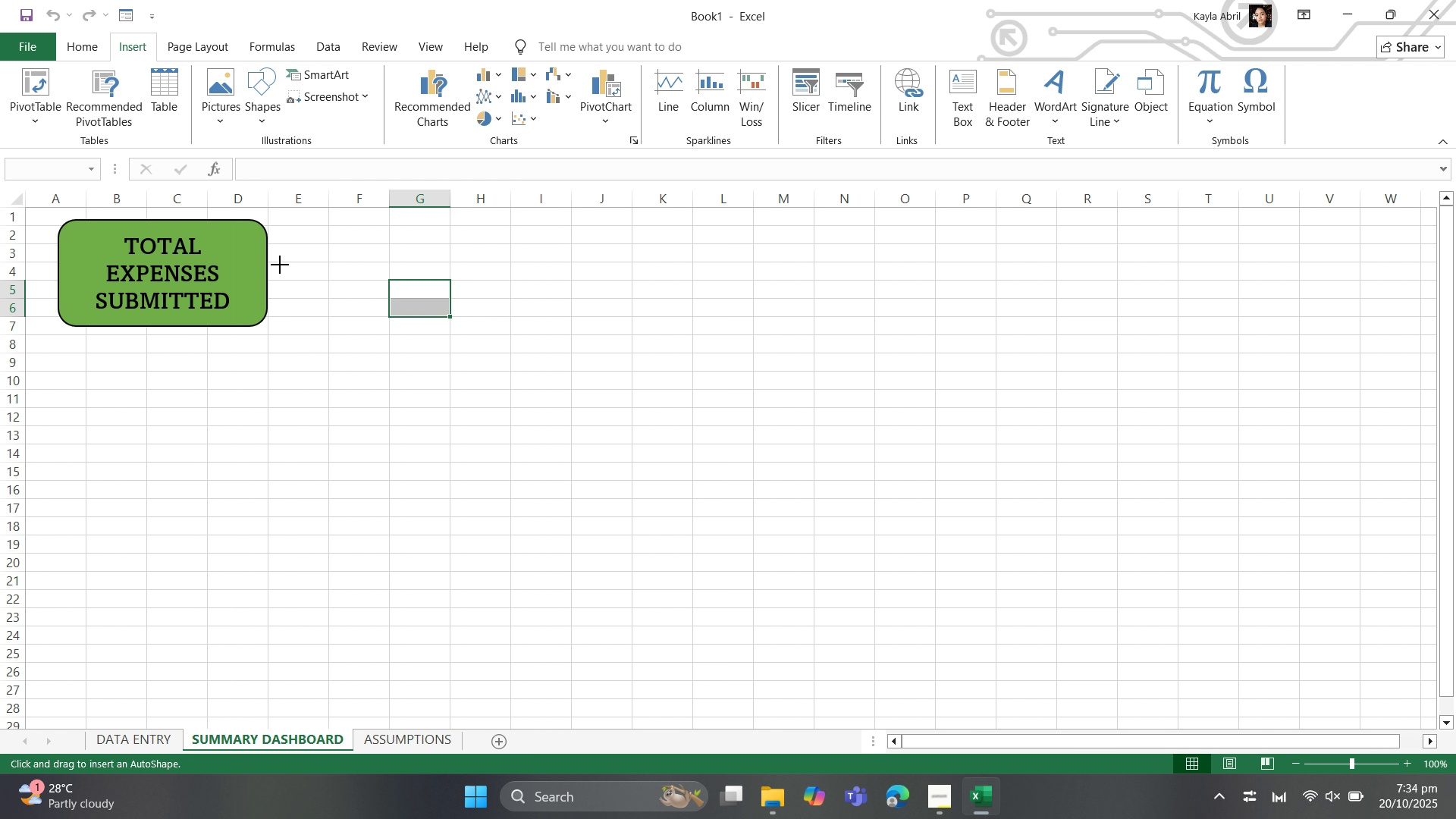 
left_click([610, 84])
 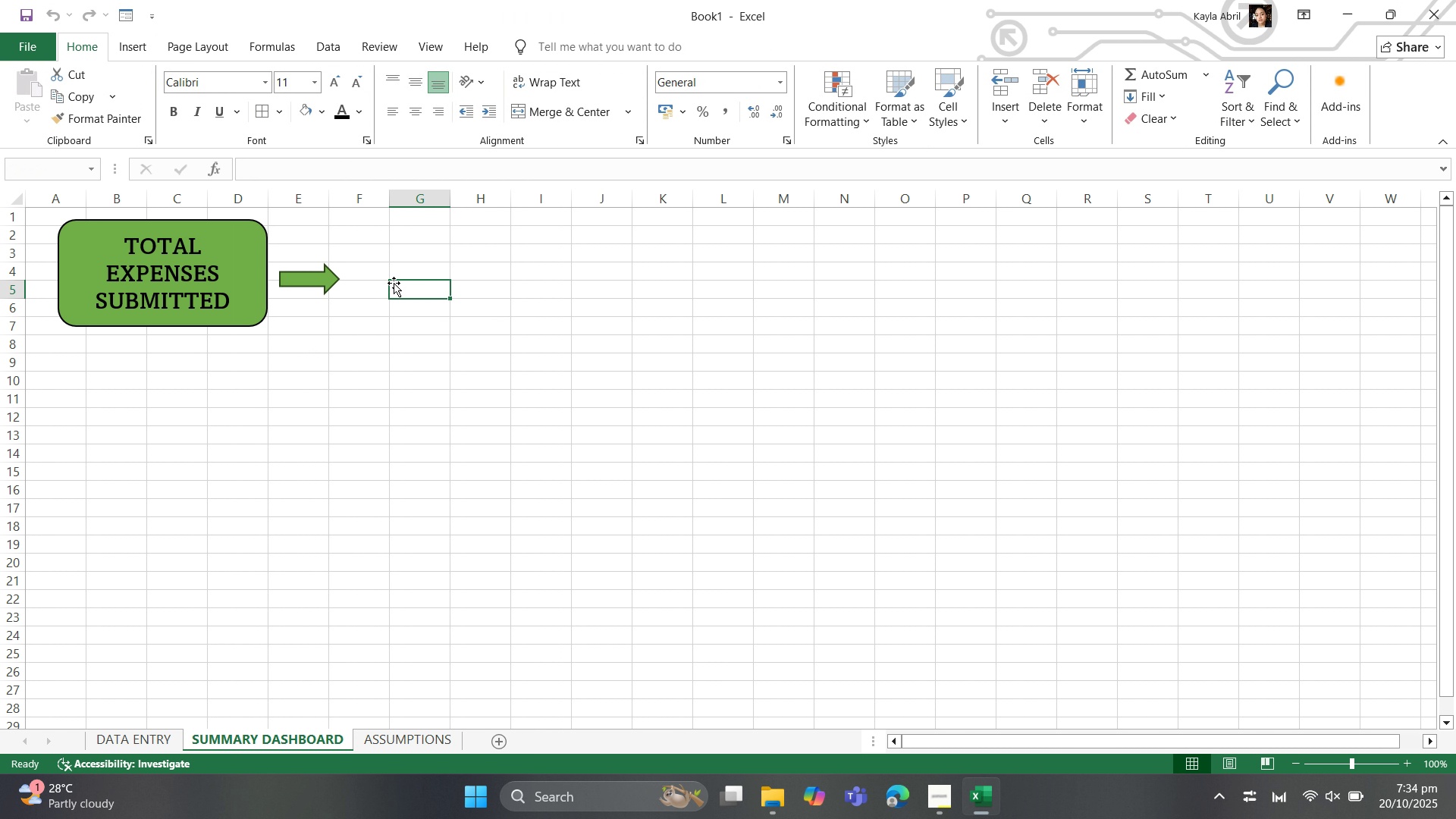 
left_click([384, 277])
 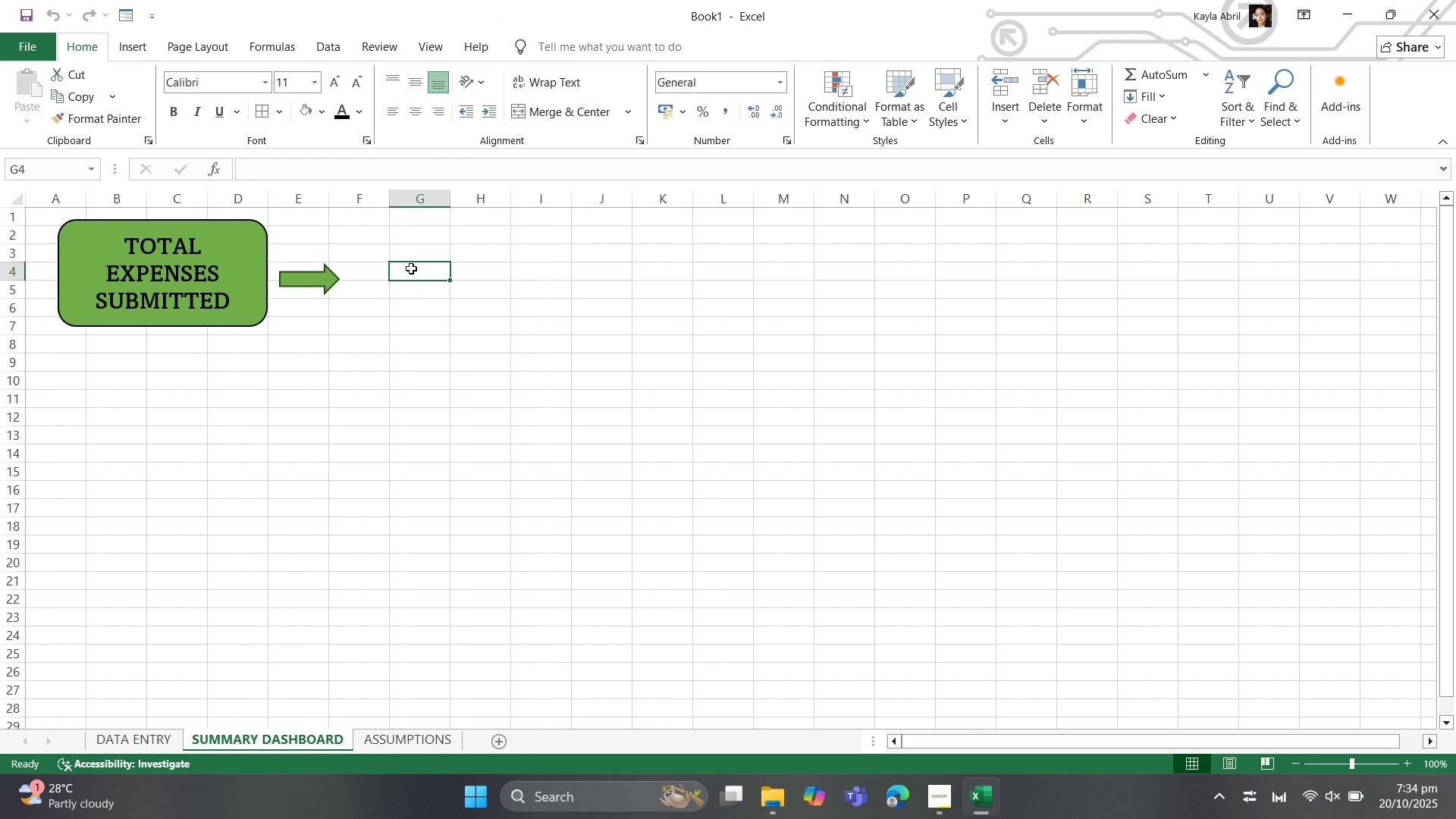 
left_click([411, 268])
 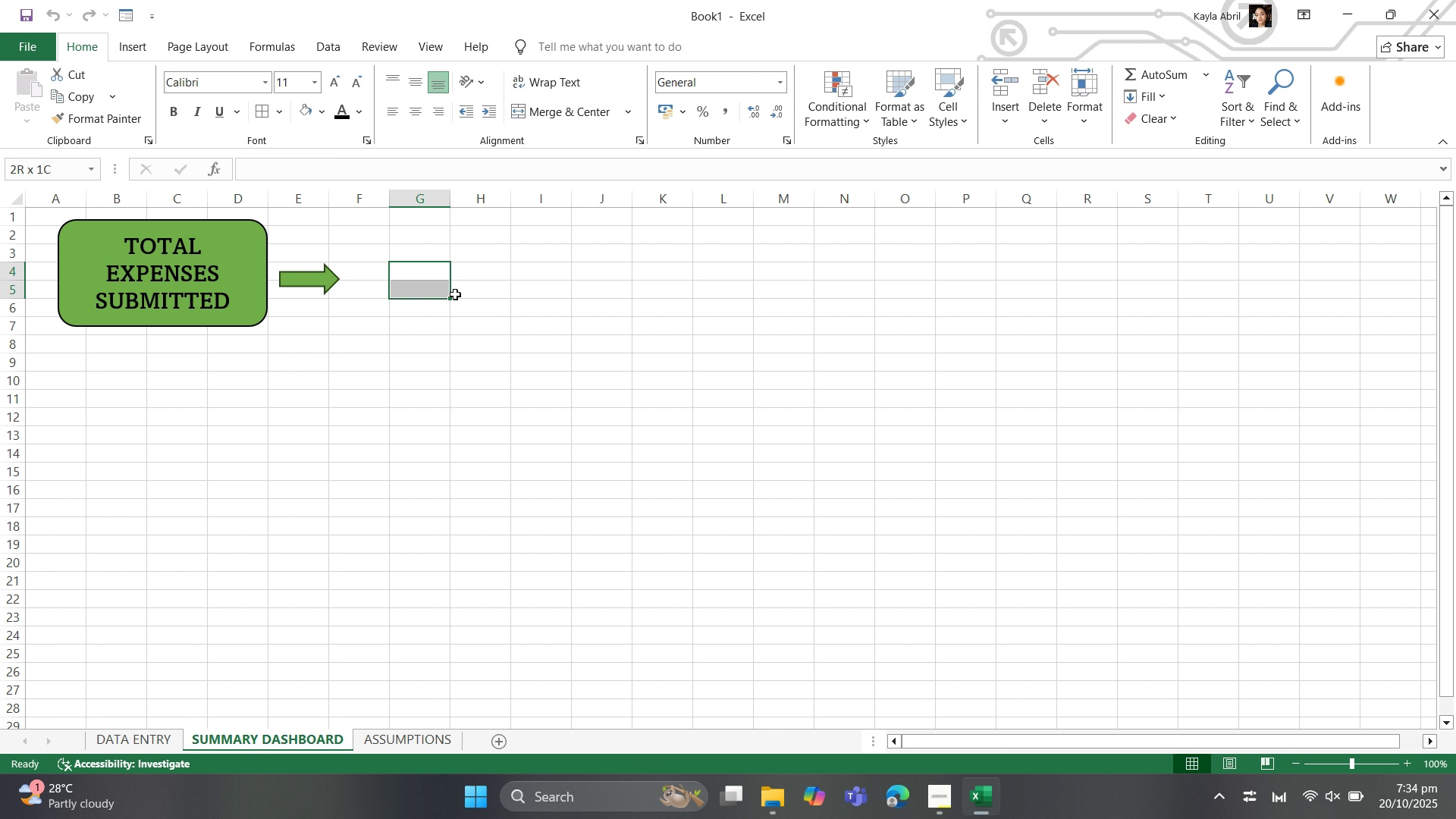 
wait(9.32)
 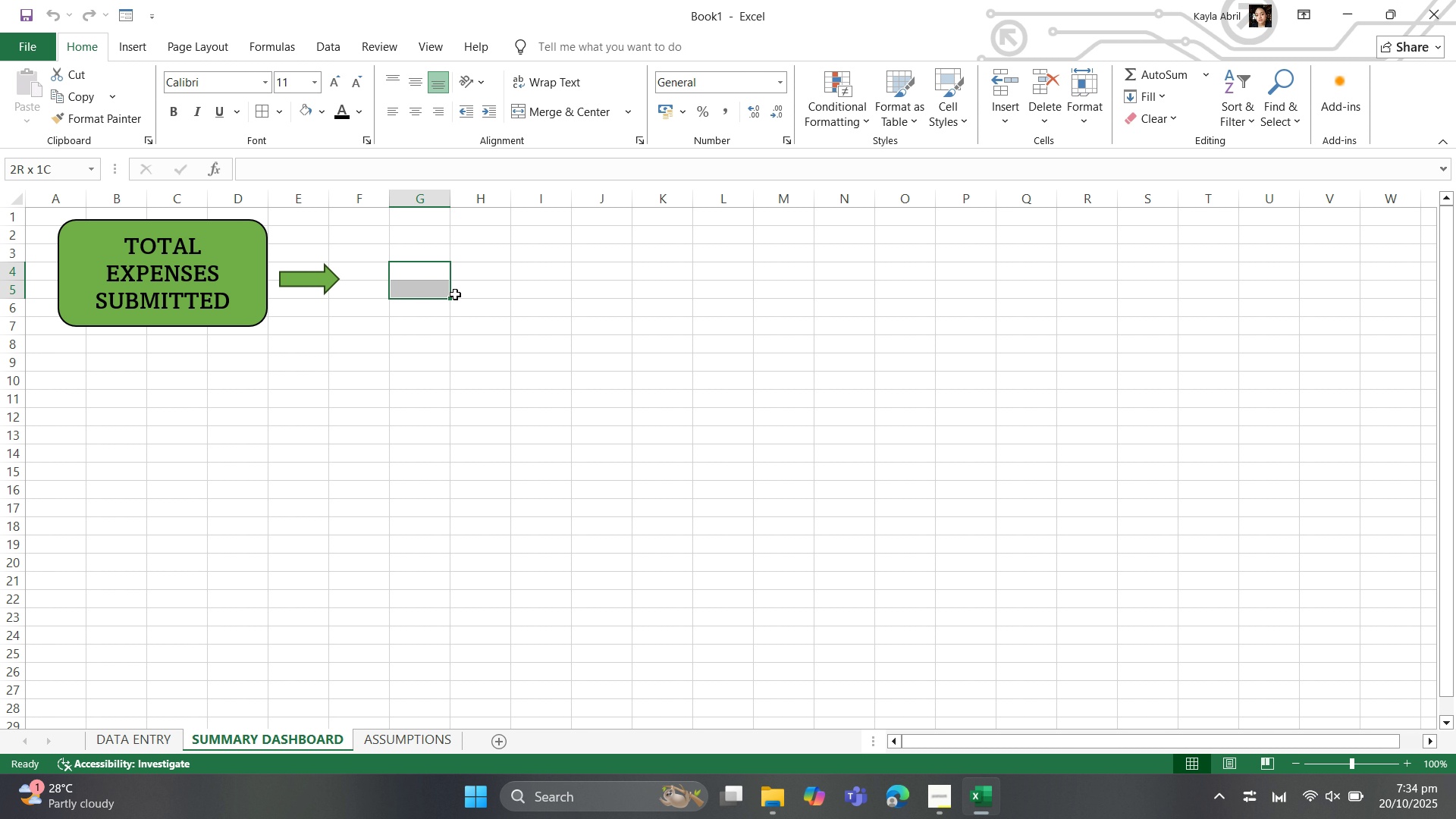 
left_click([340, 273])
 